 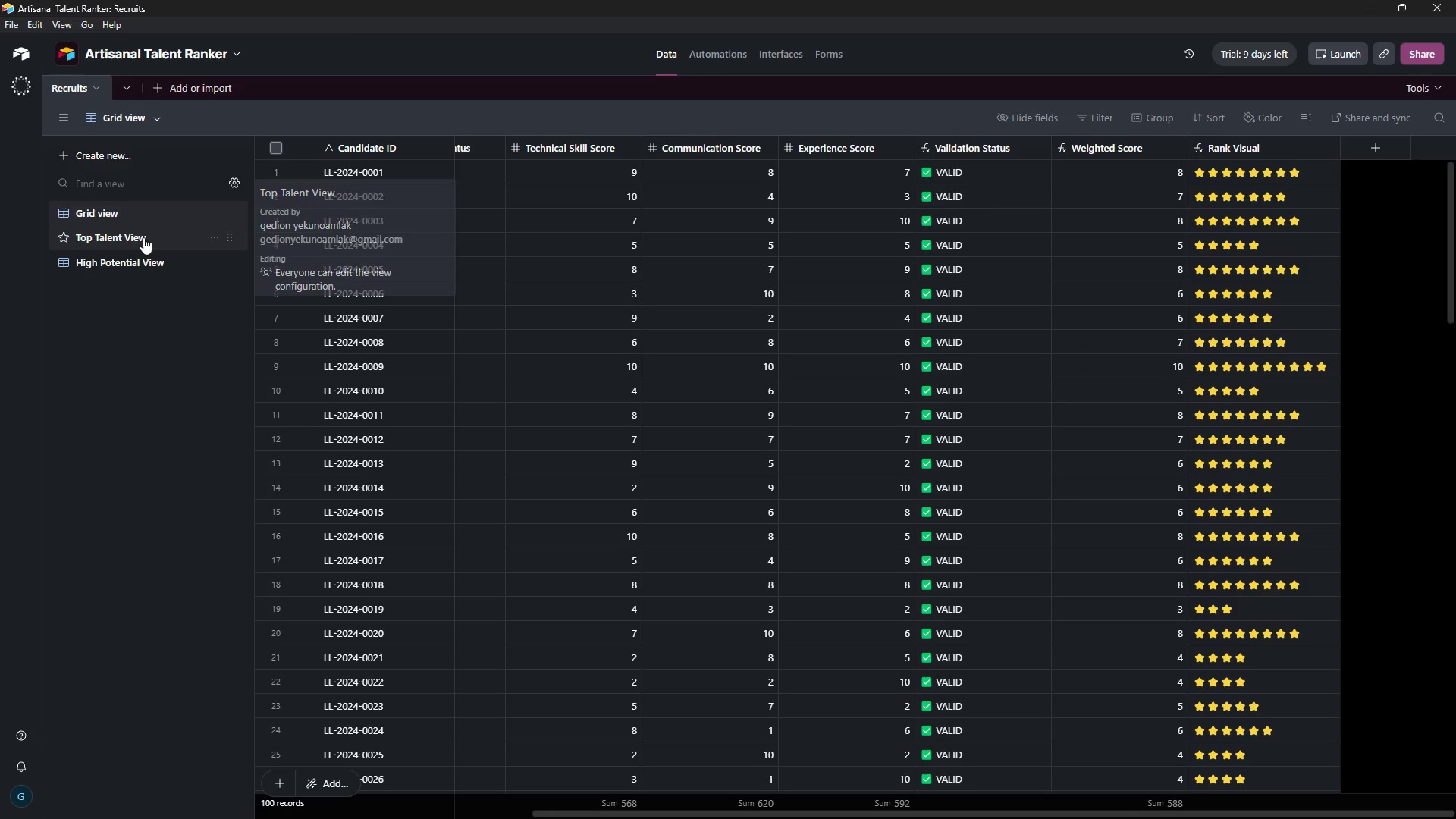 
mouse_move([1064, 112])
 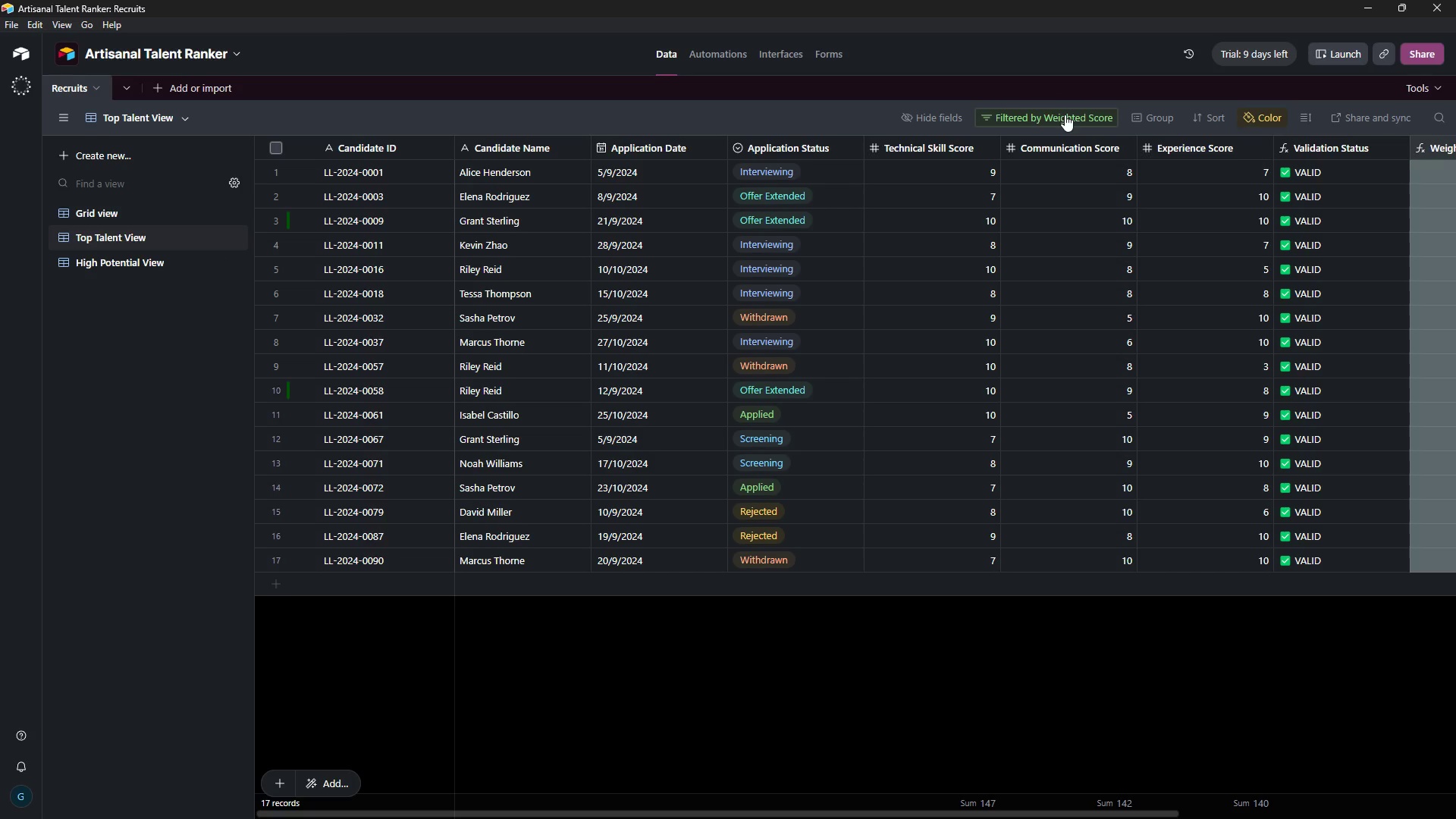 
left_click([1065, 115])
 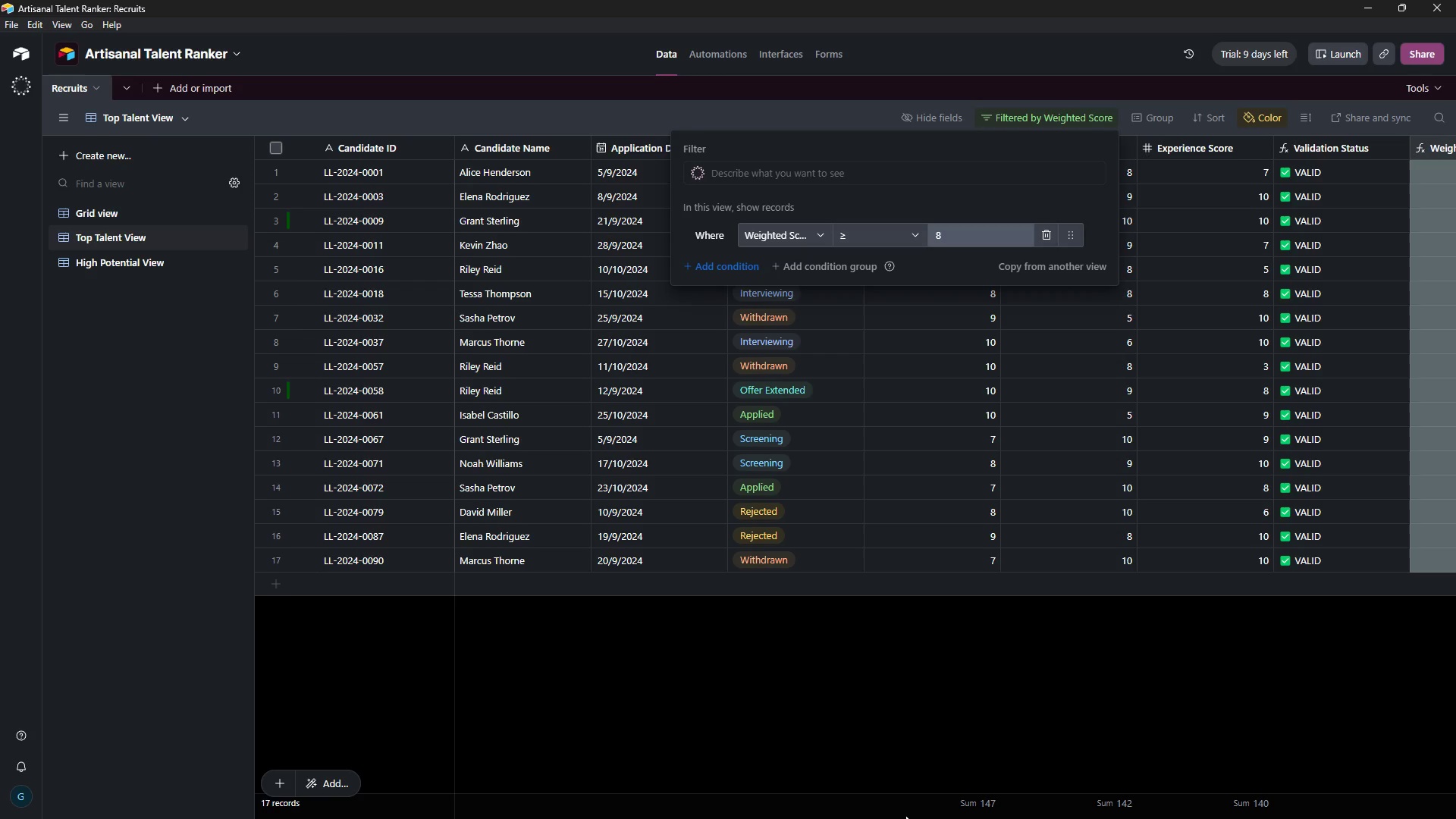 
wait(10.42)
 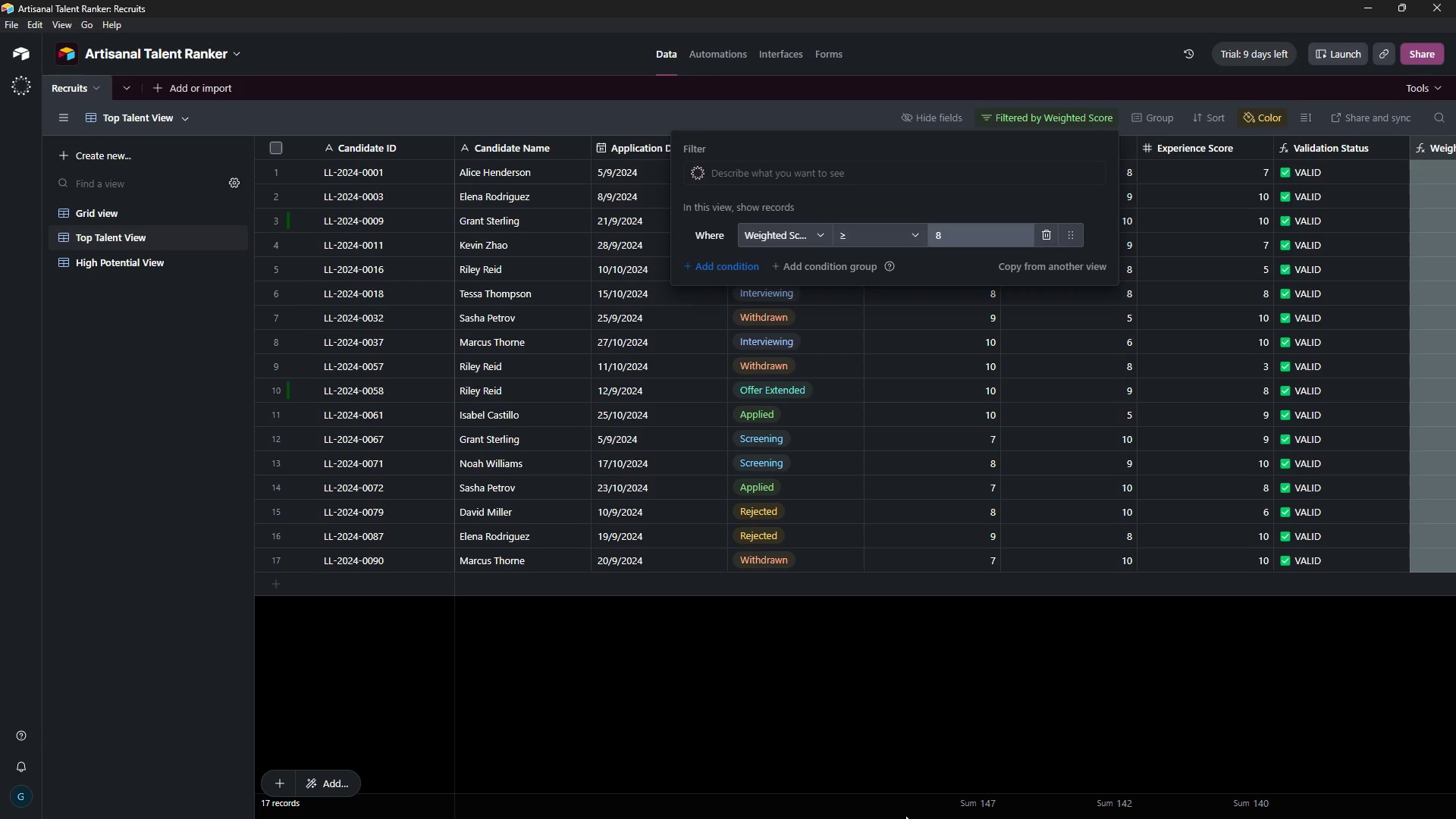 
mouse_move([1041, 799])
 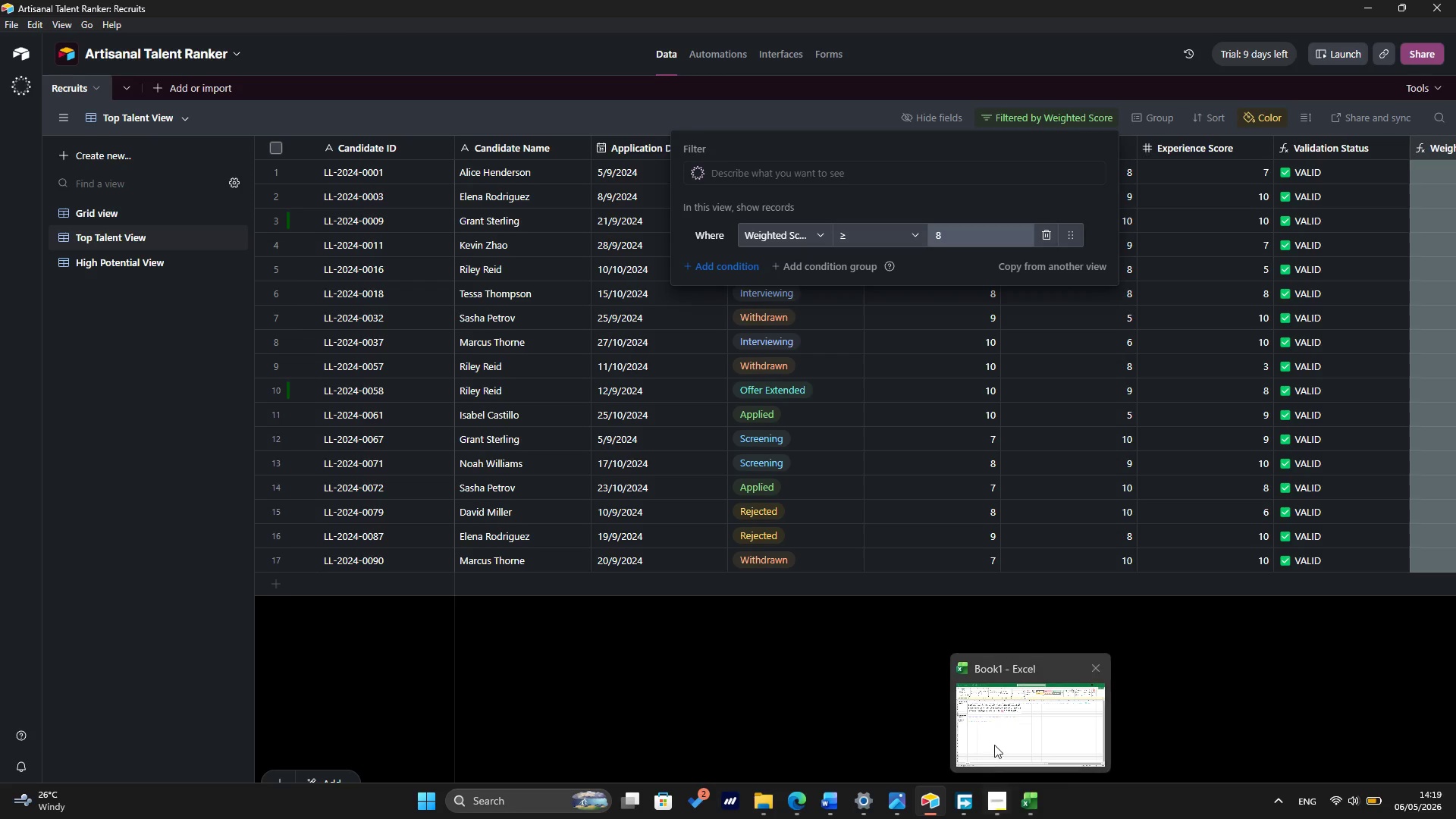 
left_click([995, 742])
 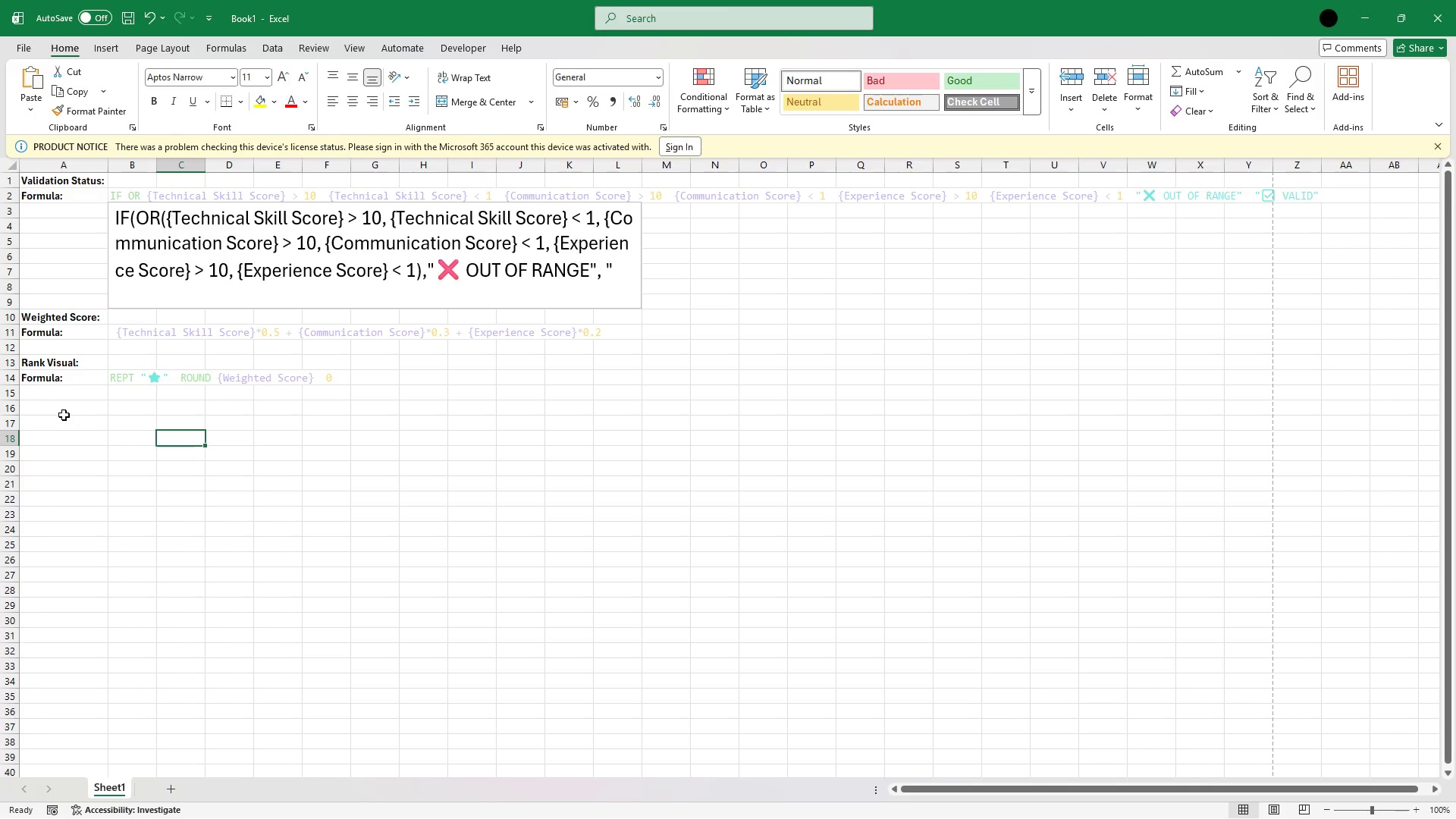 
left_click([55, 405])
 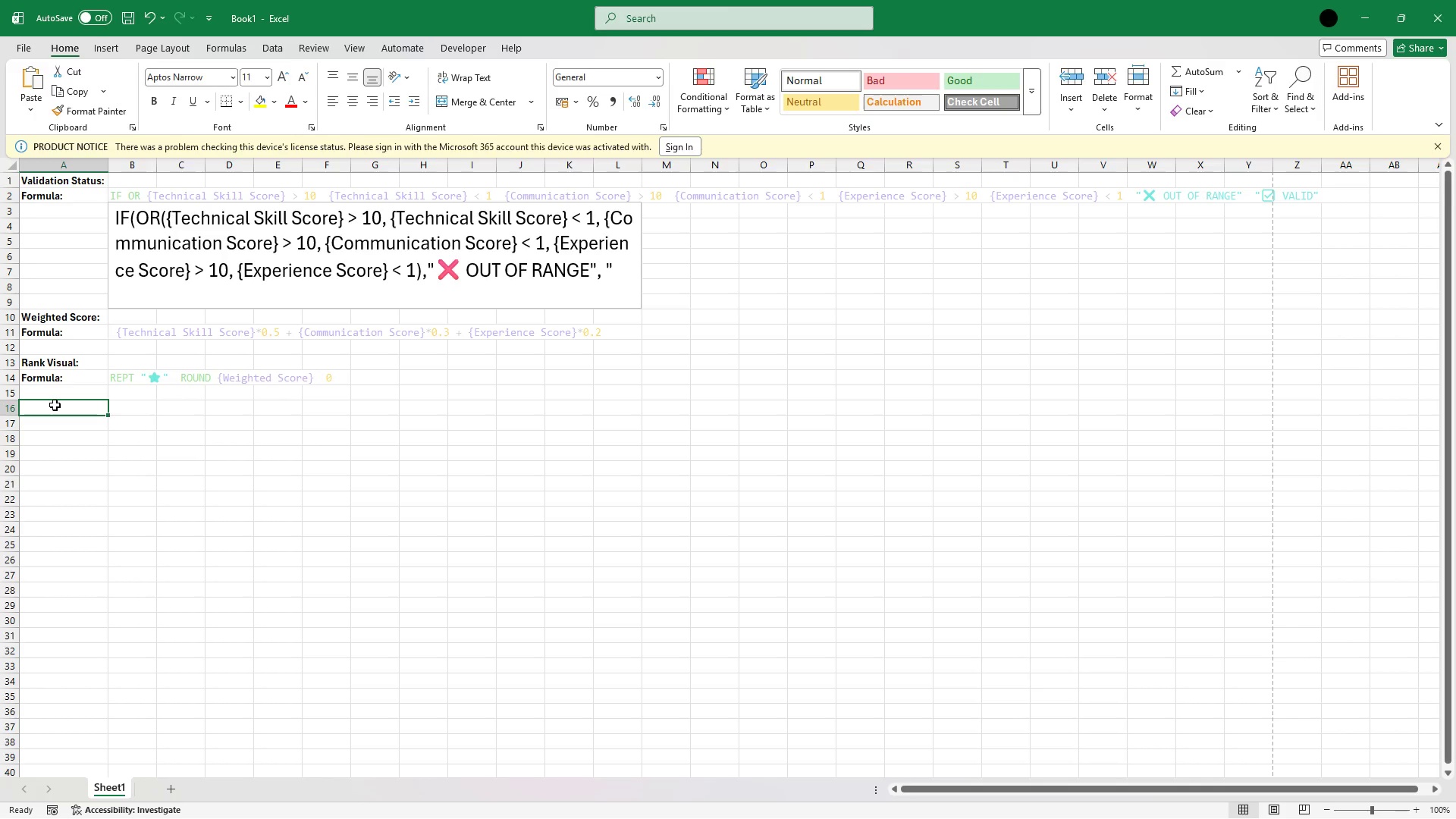 
type(Top Talent Filter View:)
 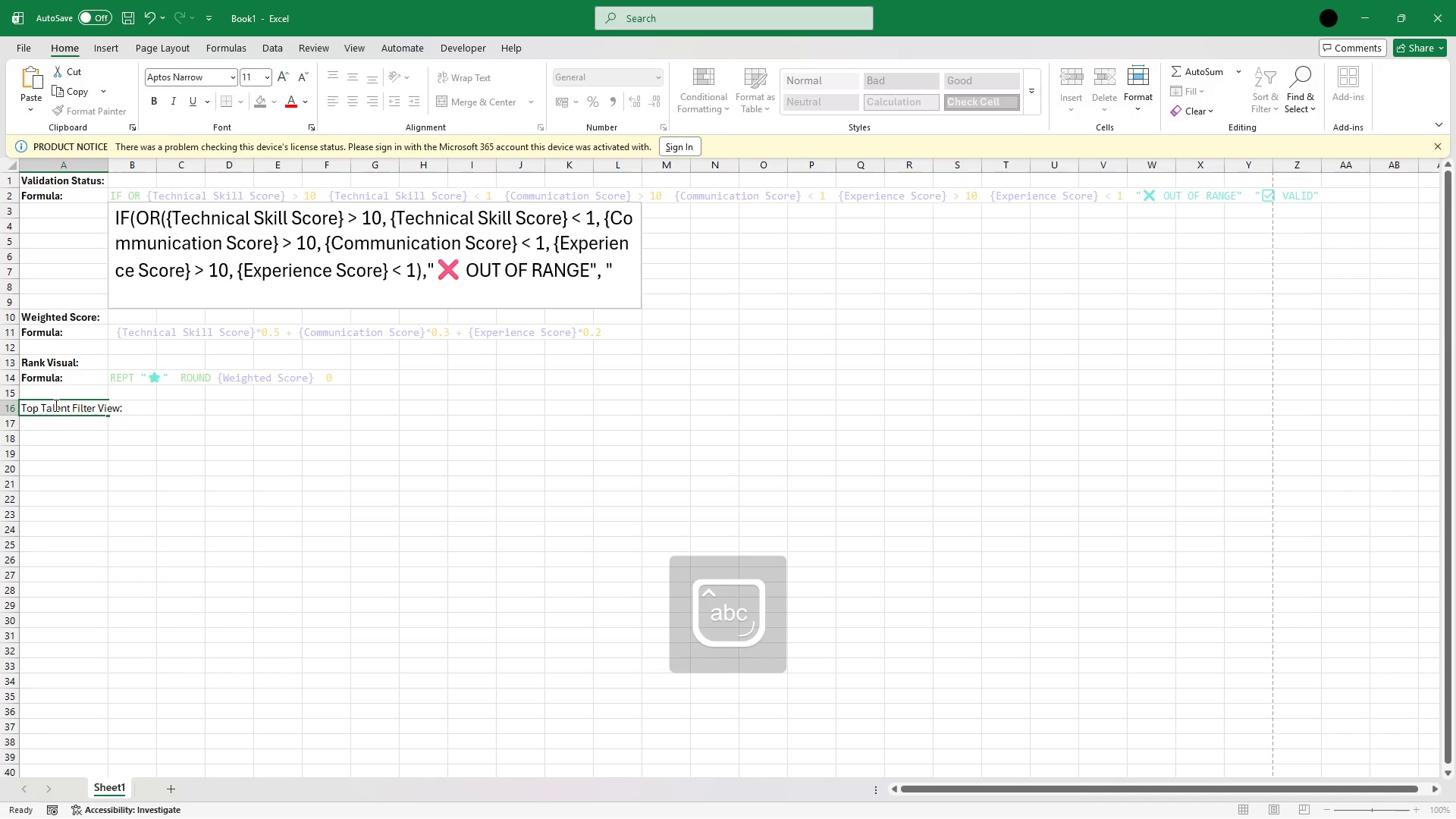 
 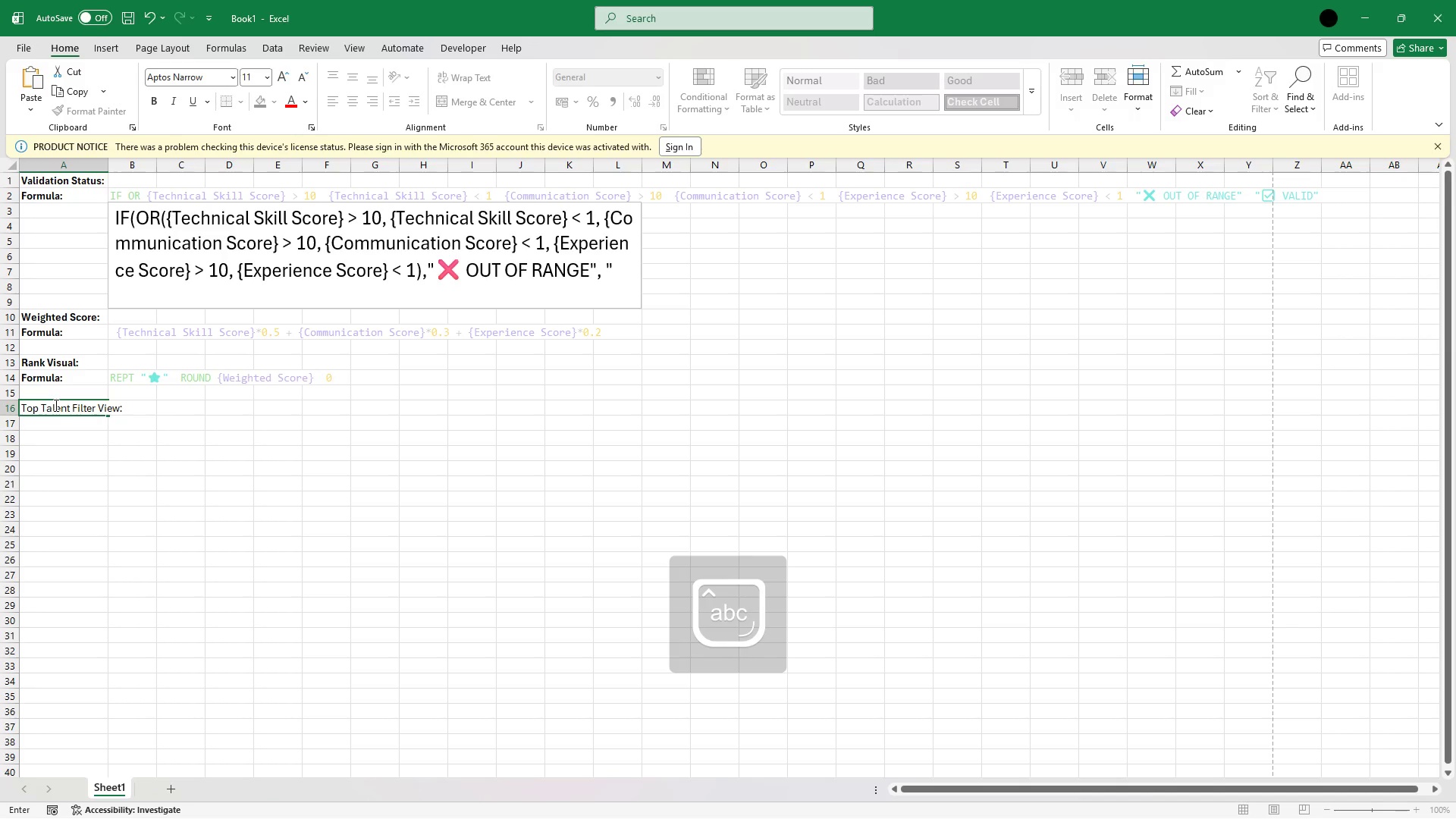 
key(Enter)
 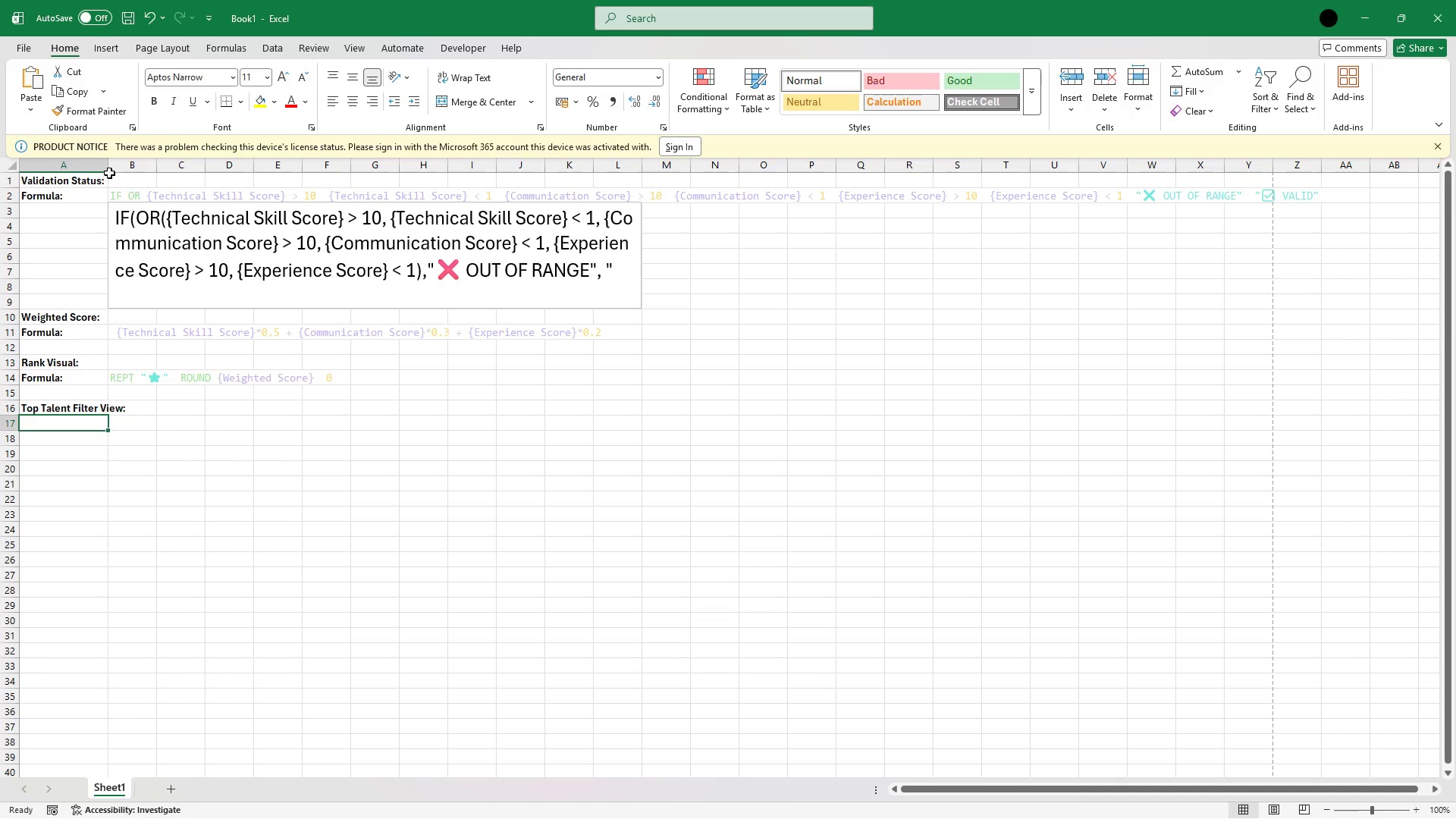 
double_click([108, 165])
 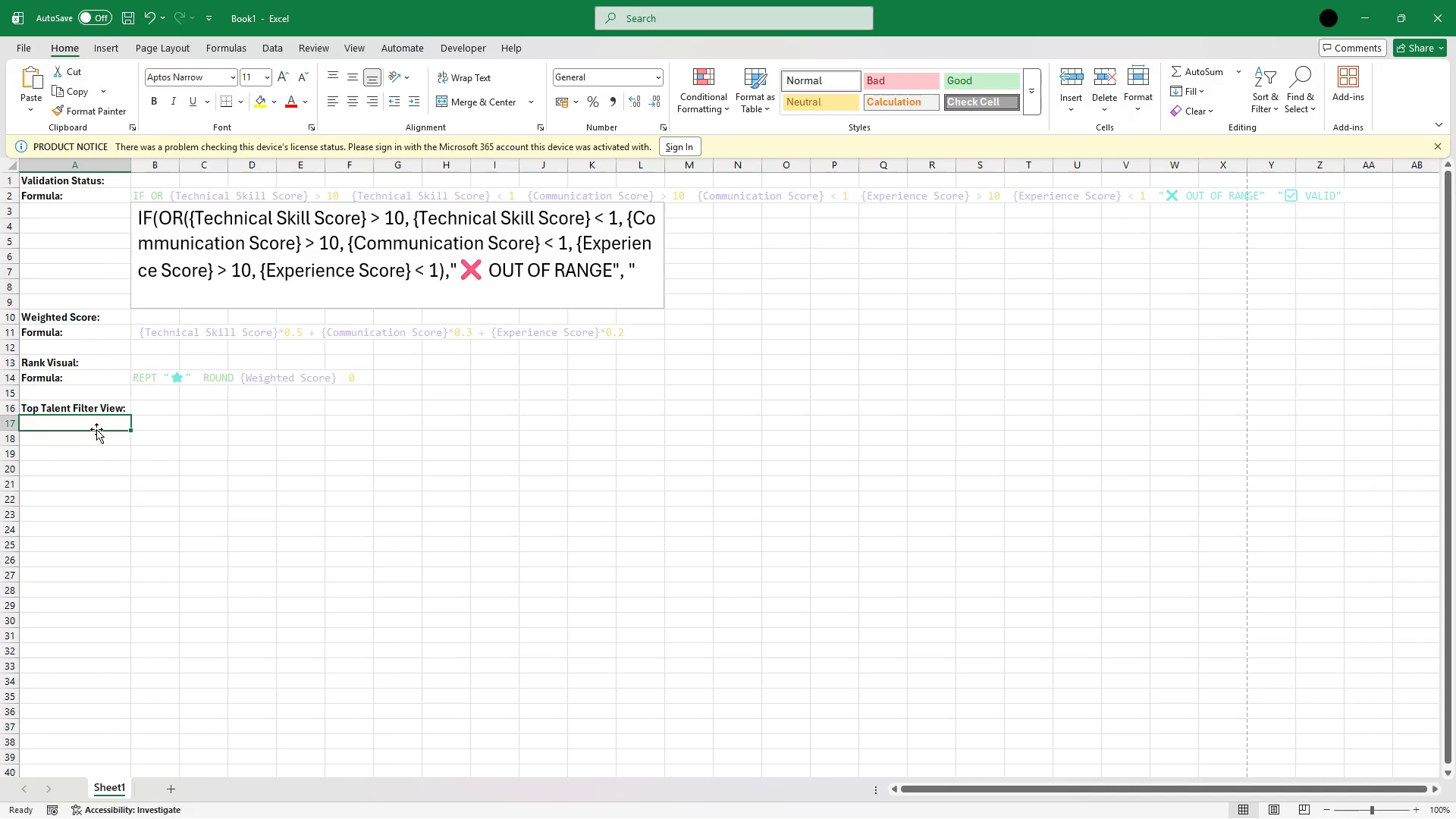 
type(Formula)
 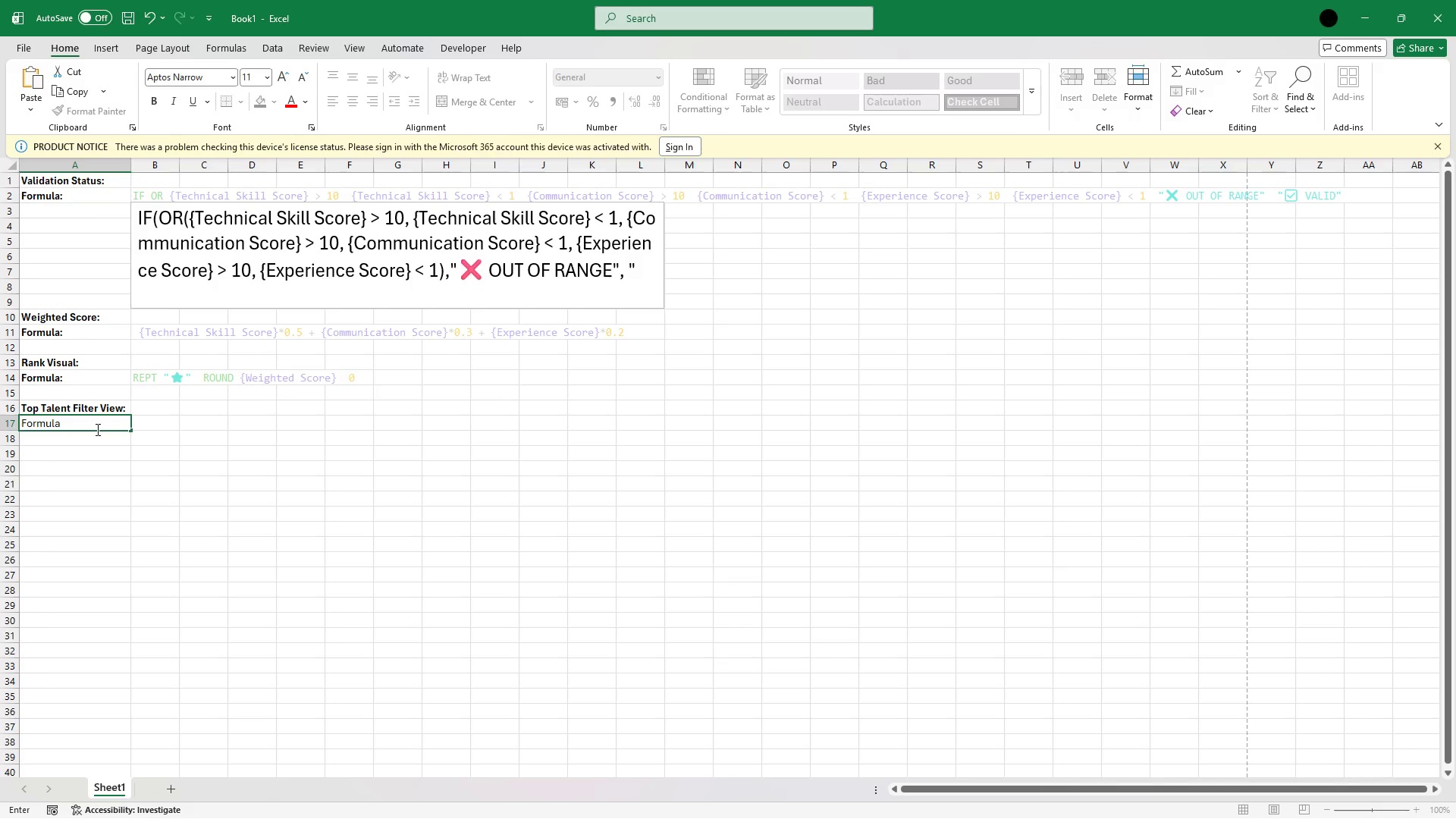 
key(Shift+ShiftRight)
 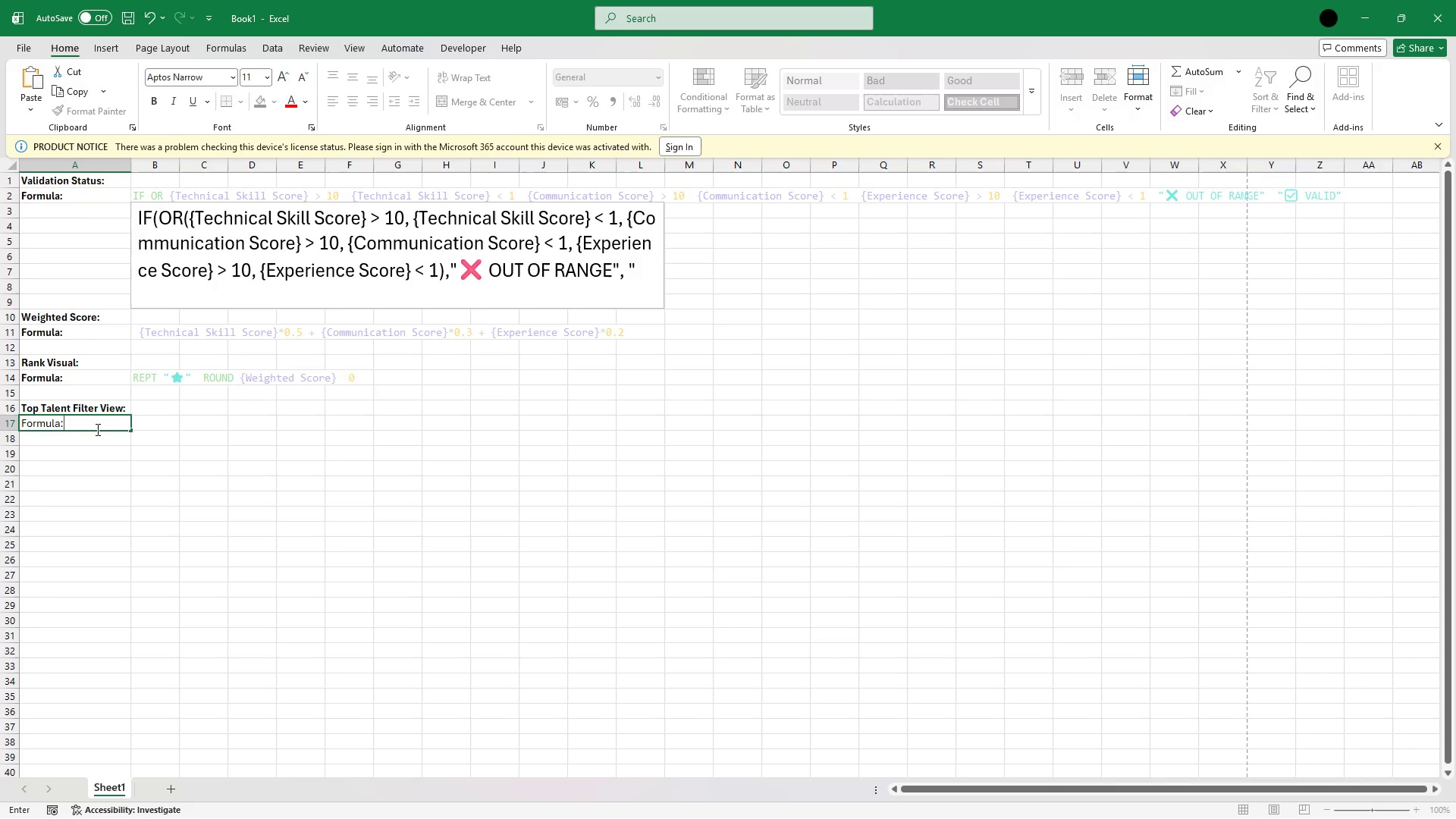 
key(Shift+Semicolon)
 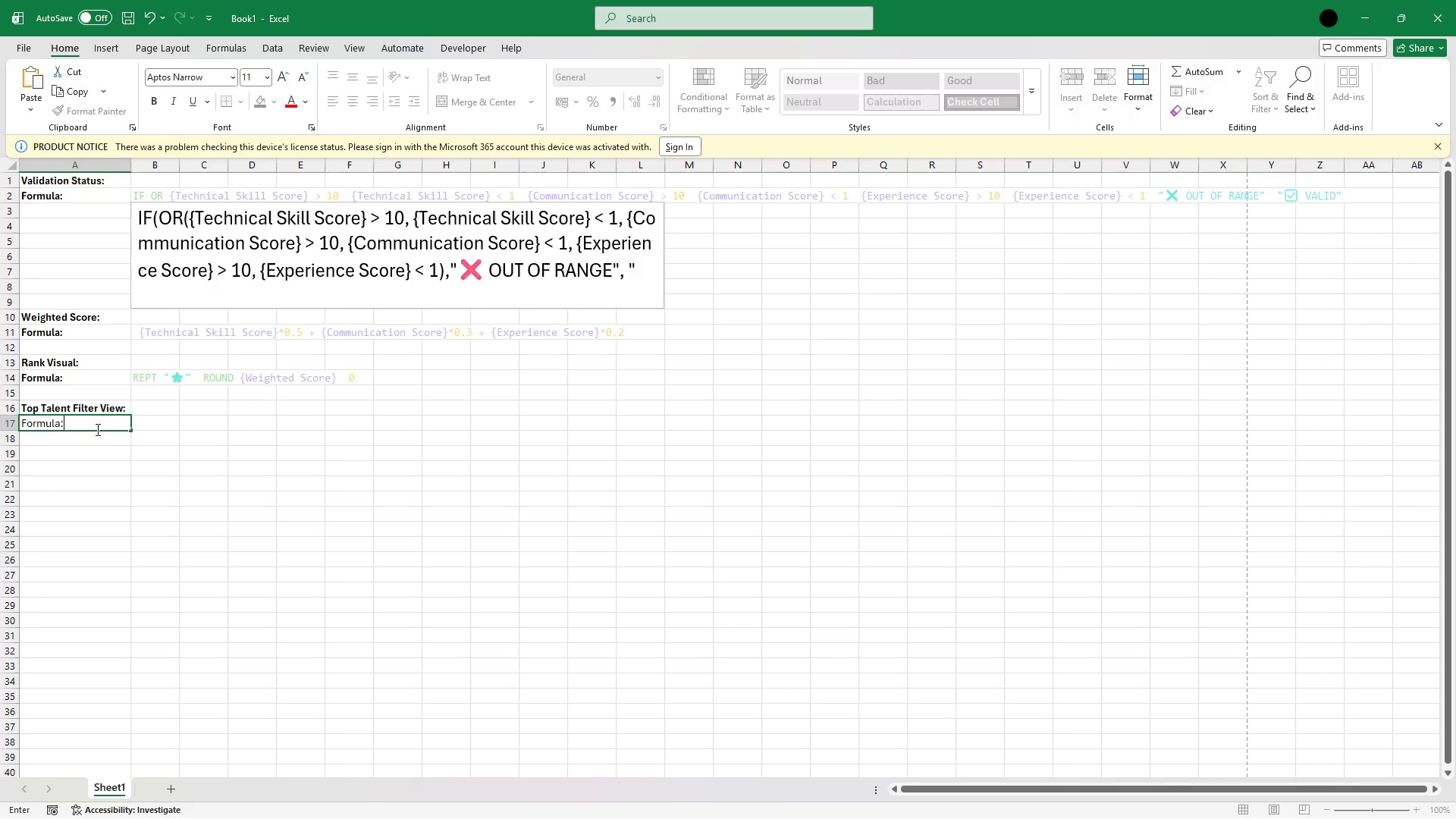 
key(Control+B)
 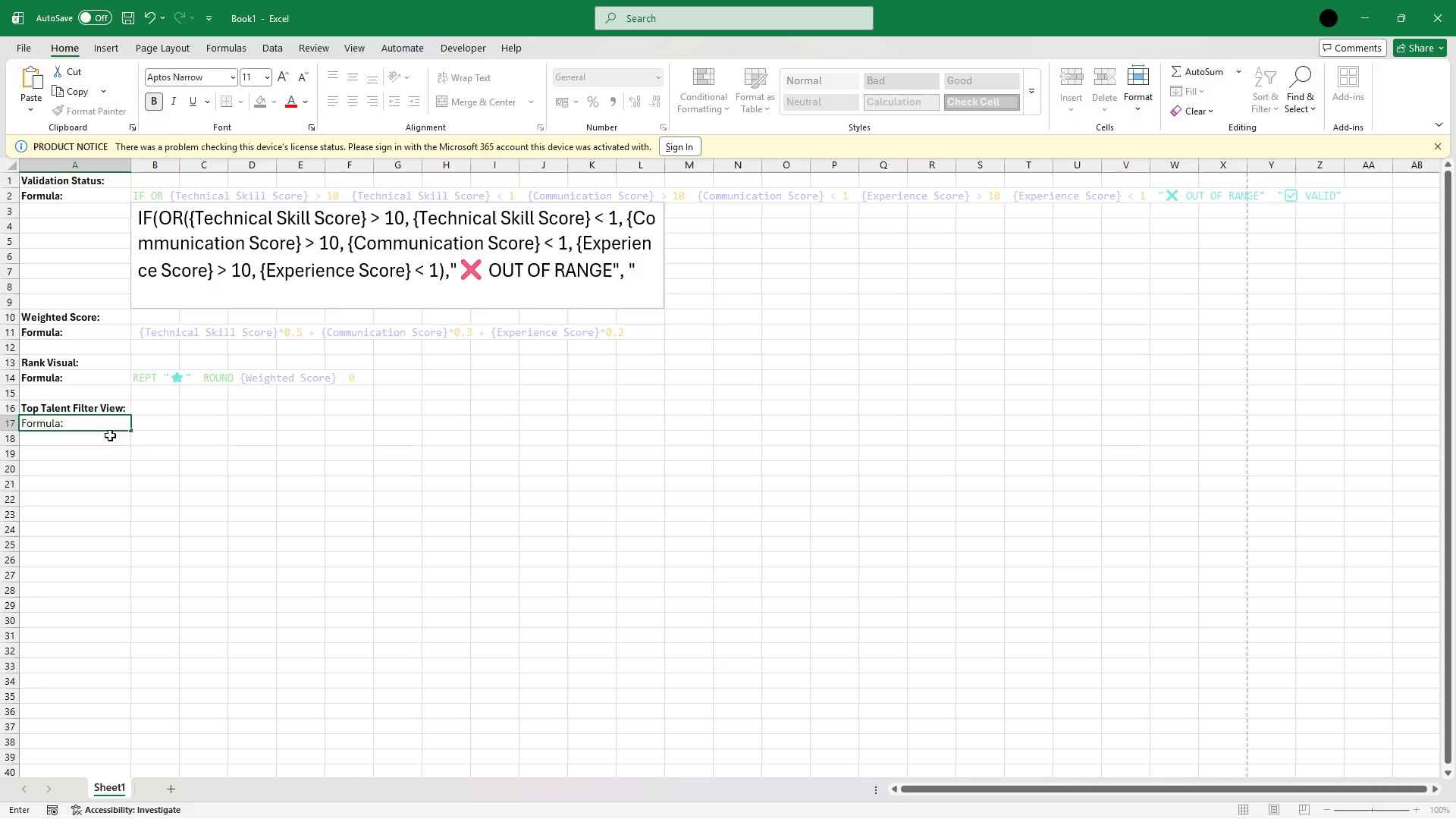 
left_click([108, 475])
 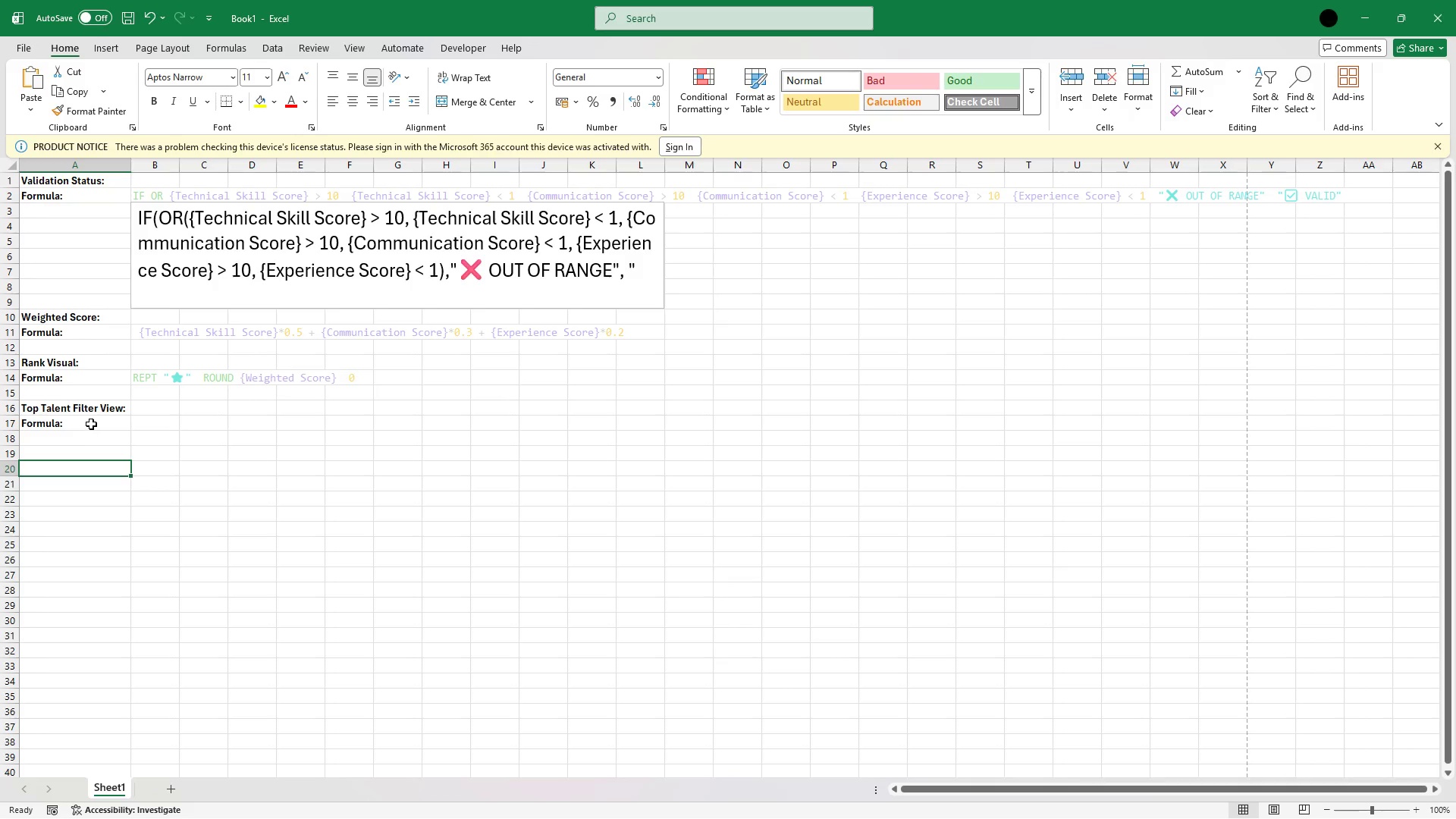 
left_click([93, 422])
 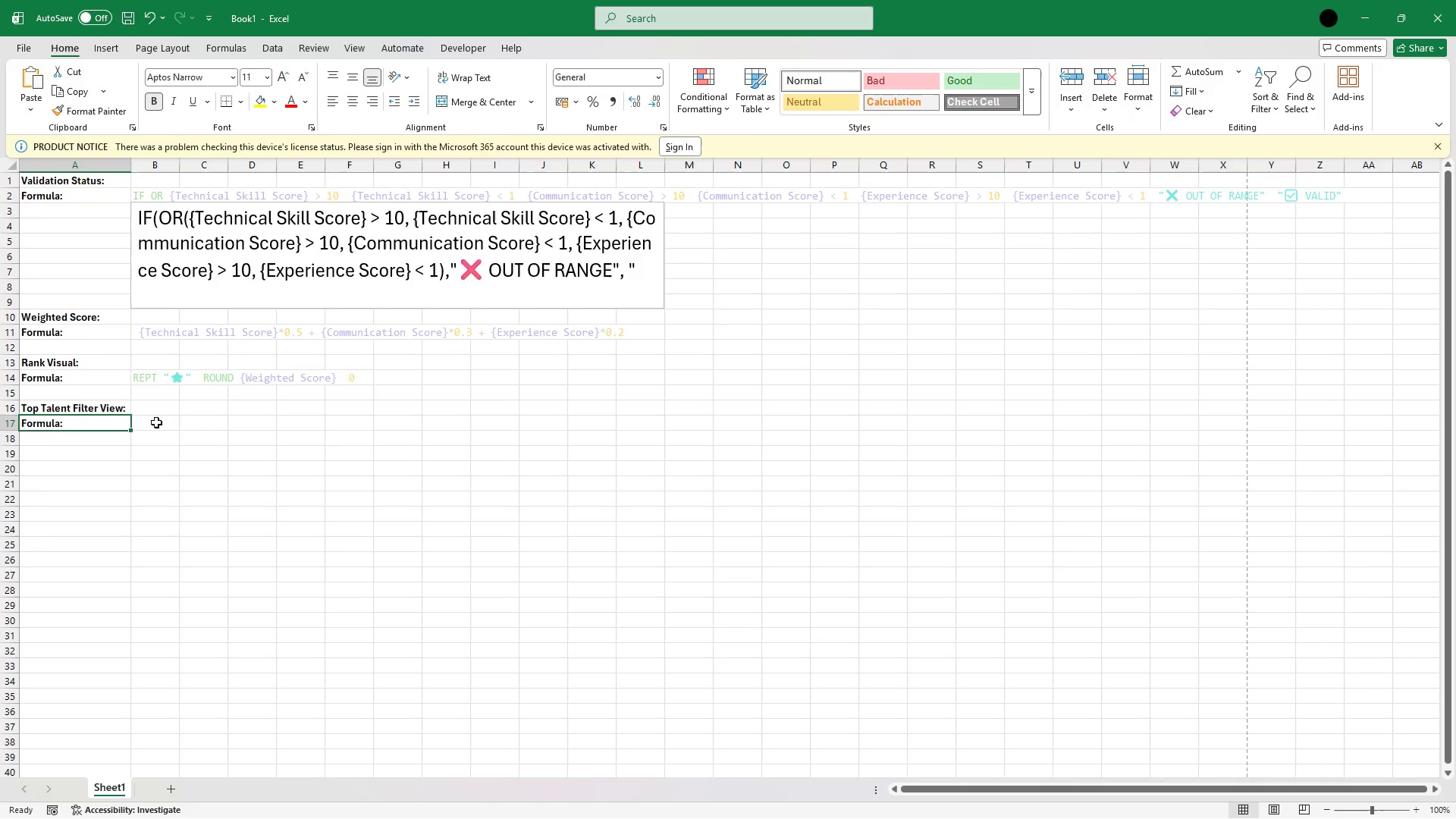 
left_click([158, 425])
 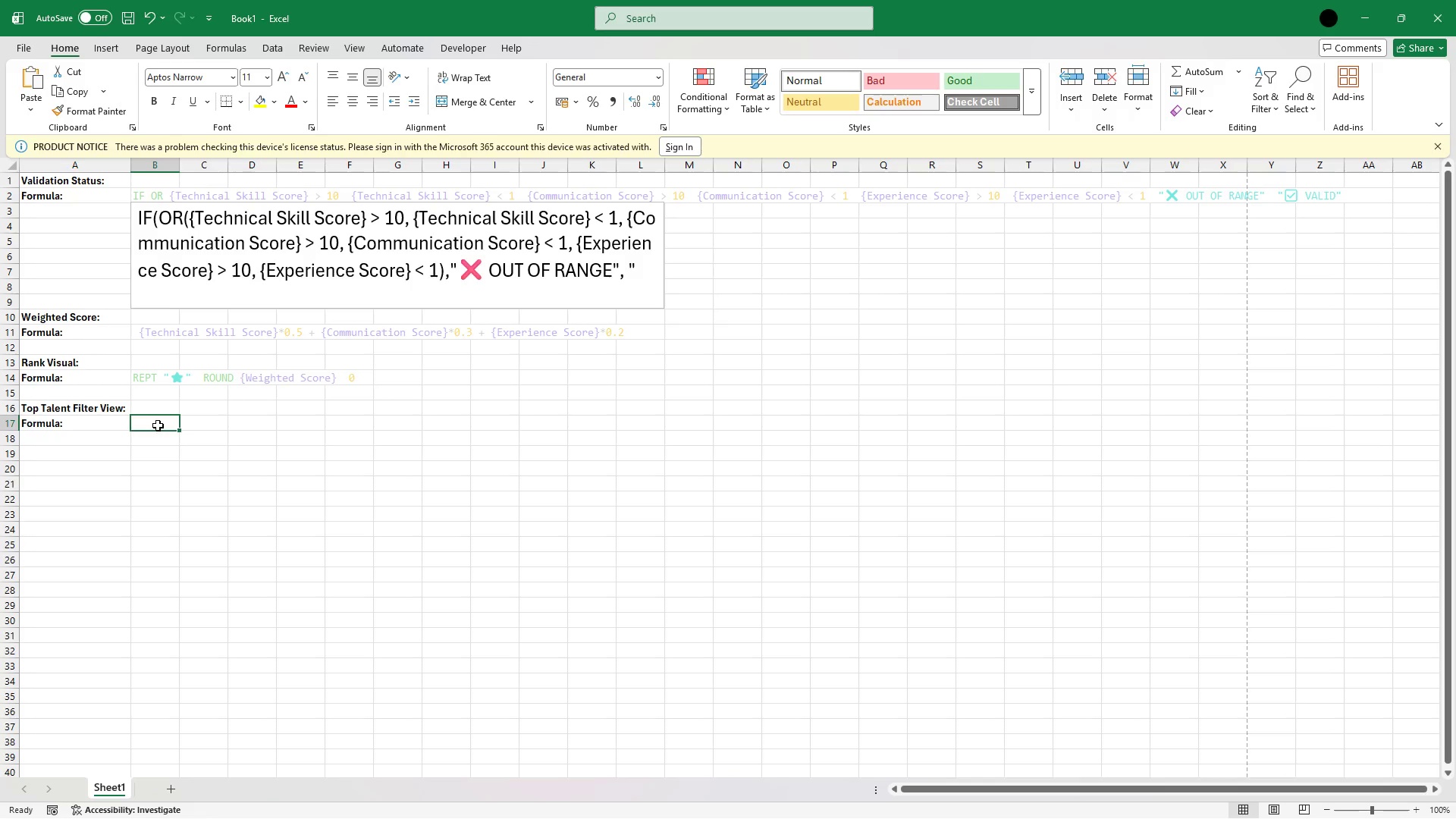 
type(Where )
 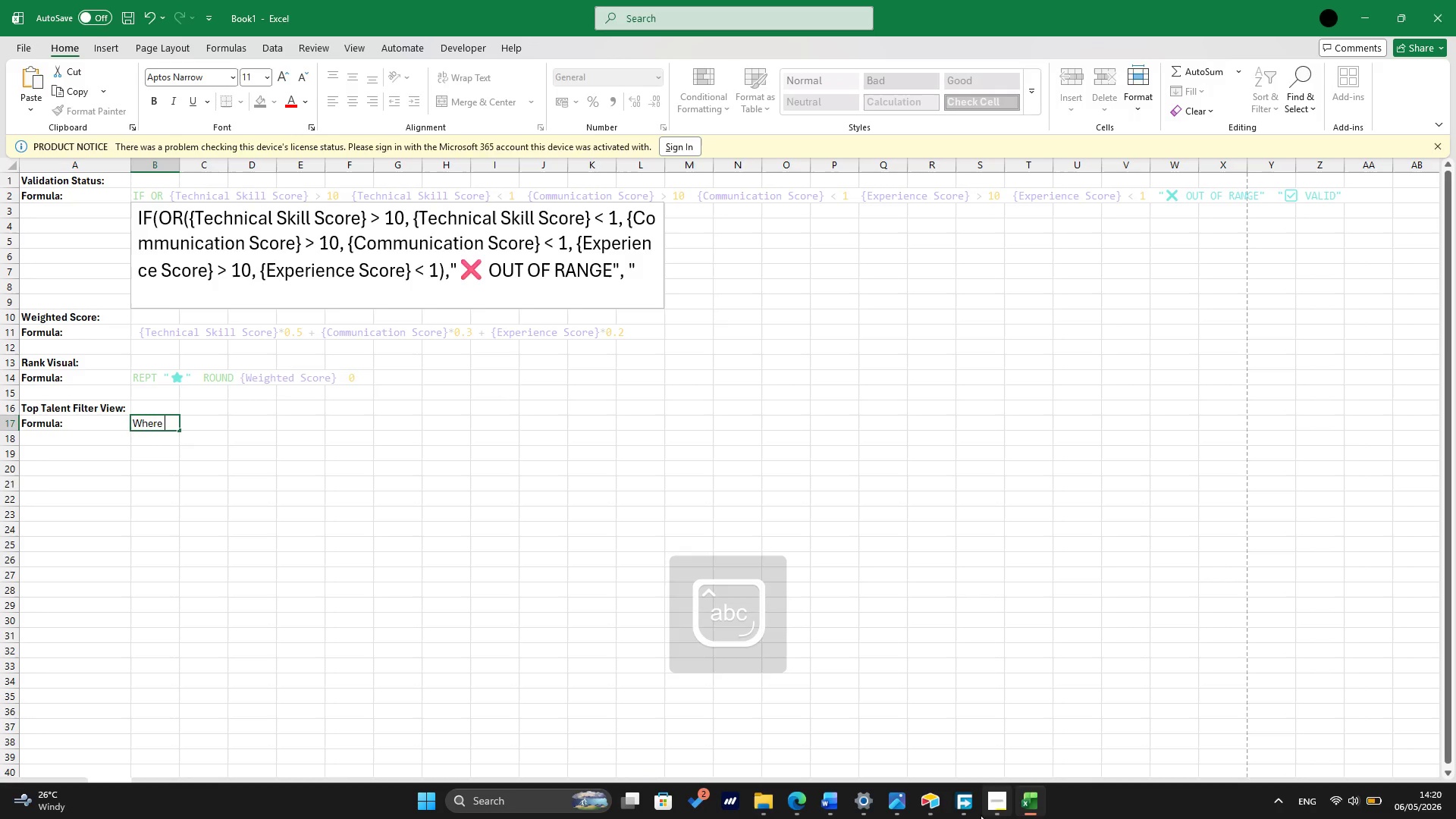 
left_click([934, 808])
 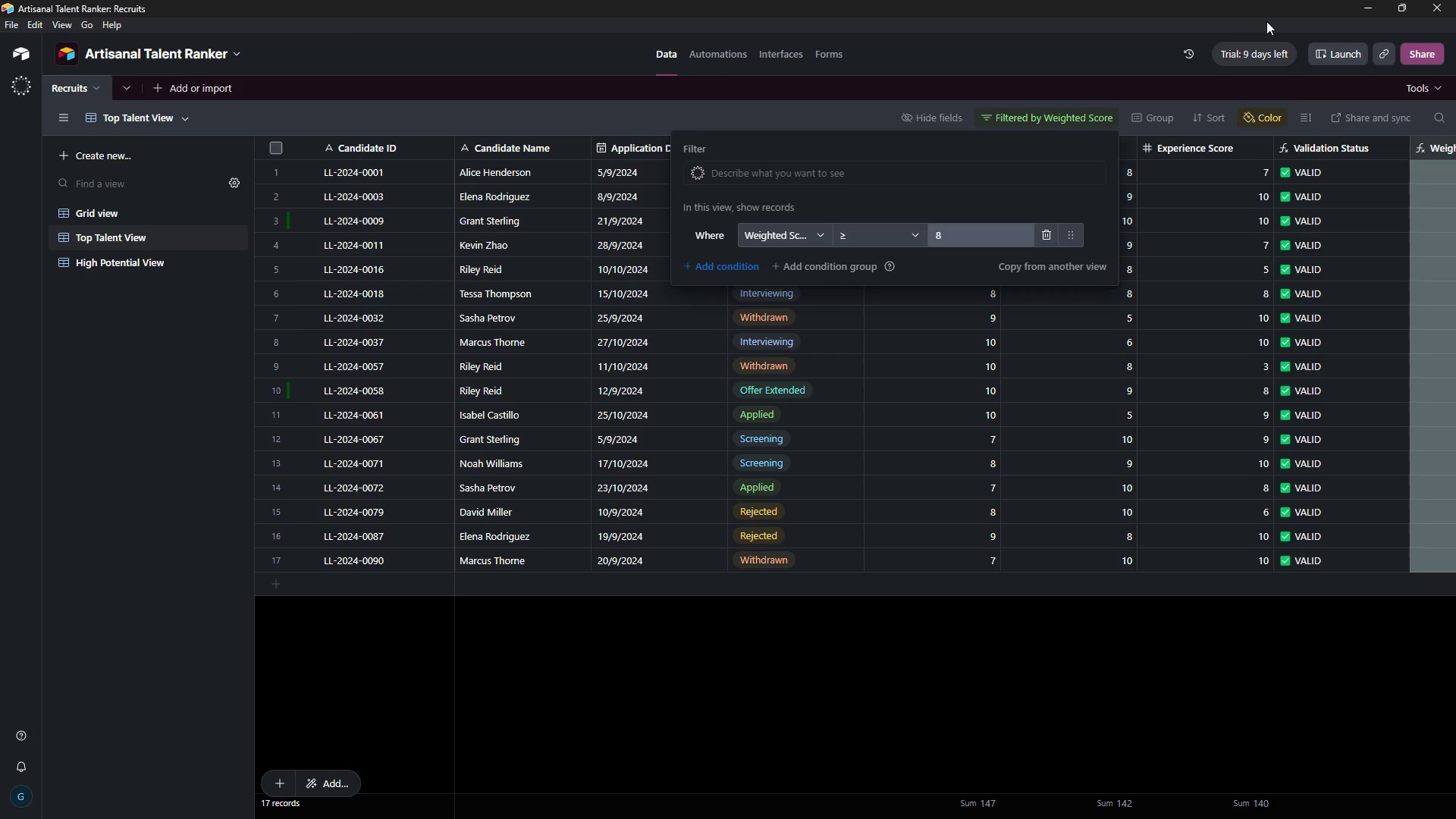 
right_click([1371, 2])
 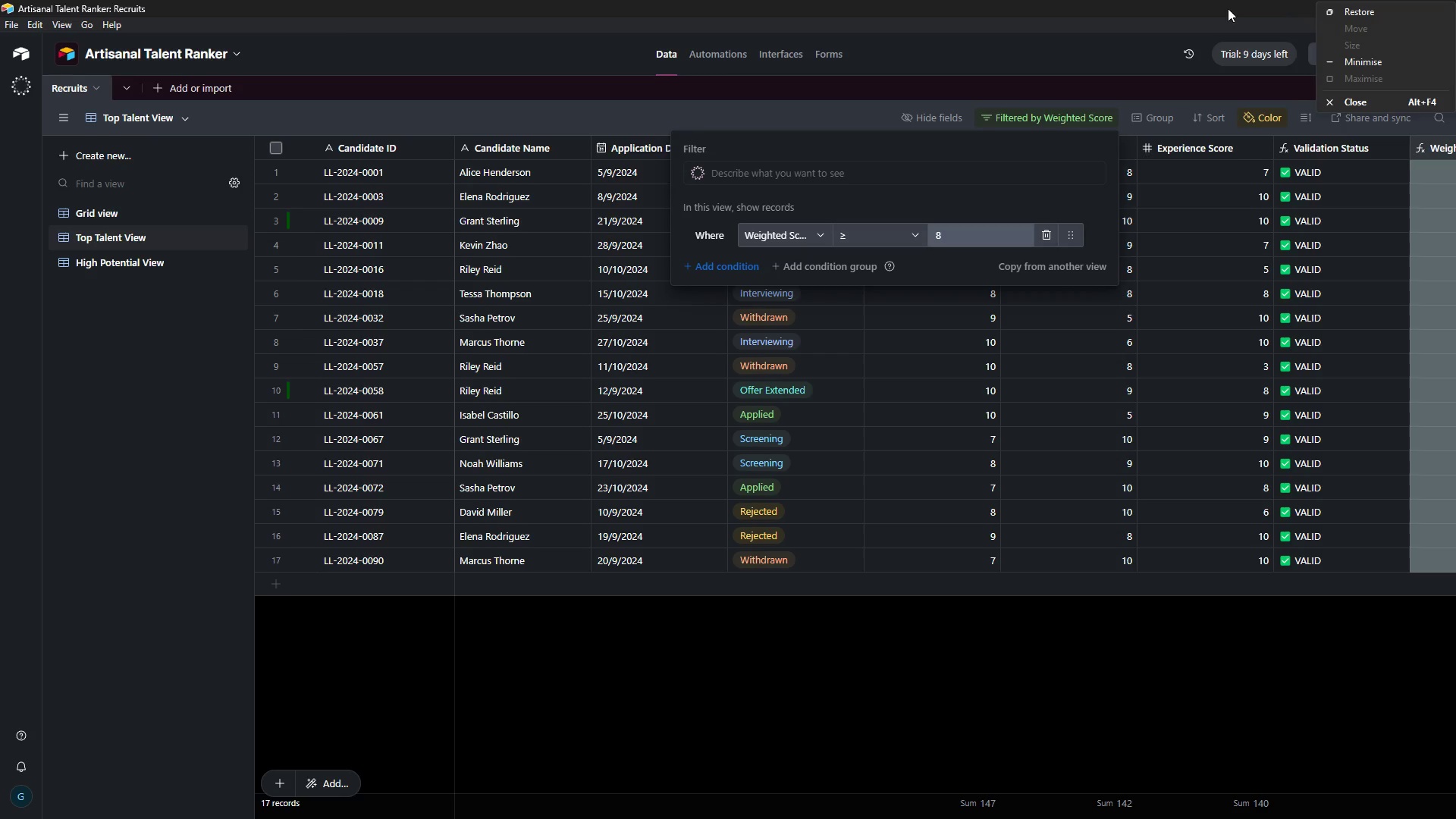 
left_click([1132, 0])
 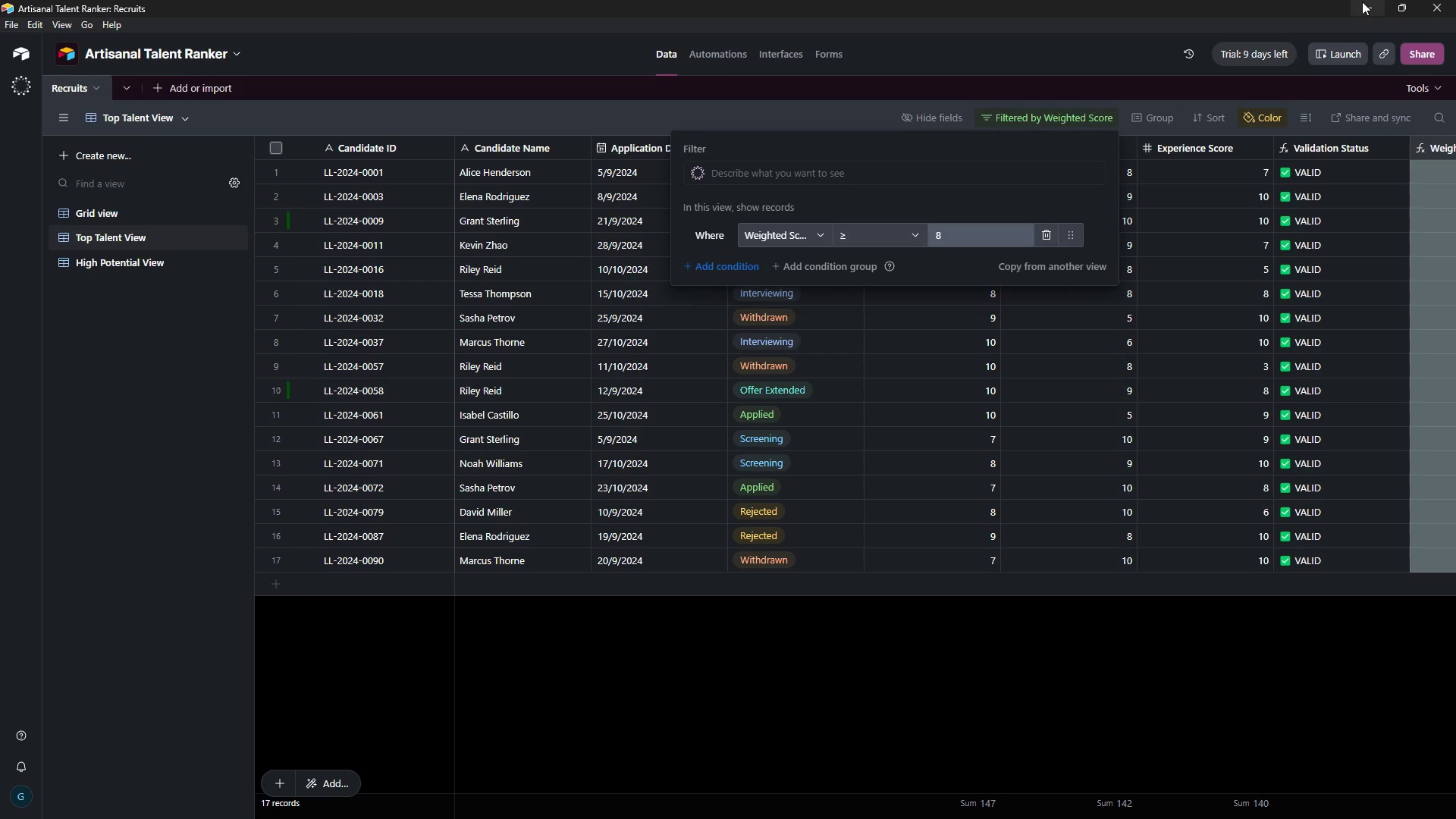 
left_click([1362, 2])
 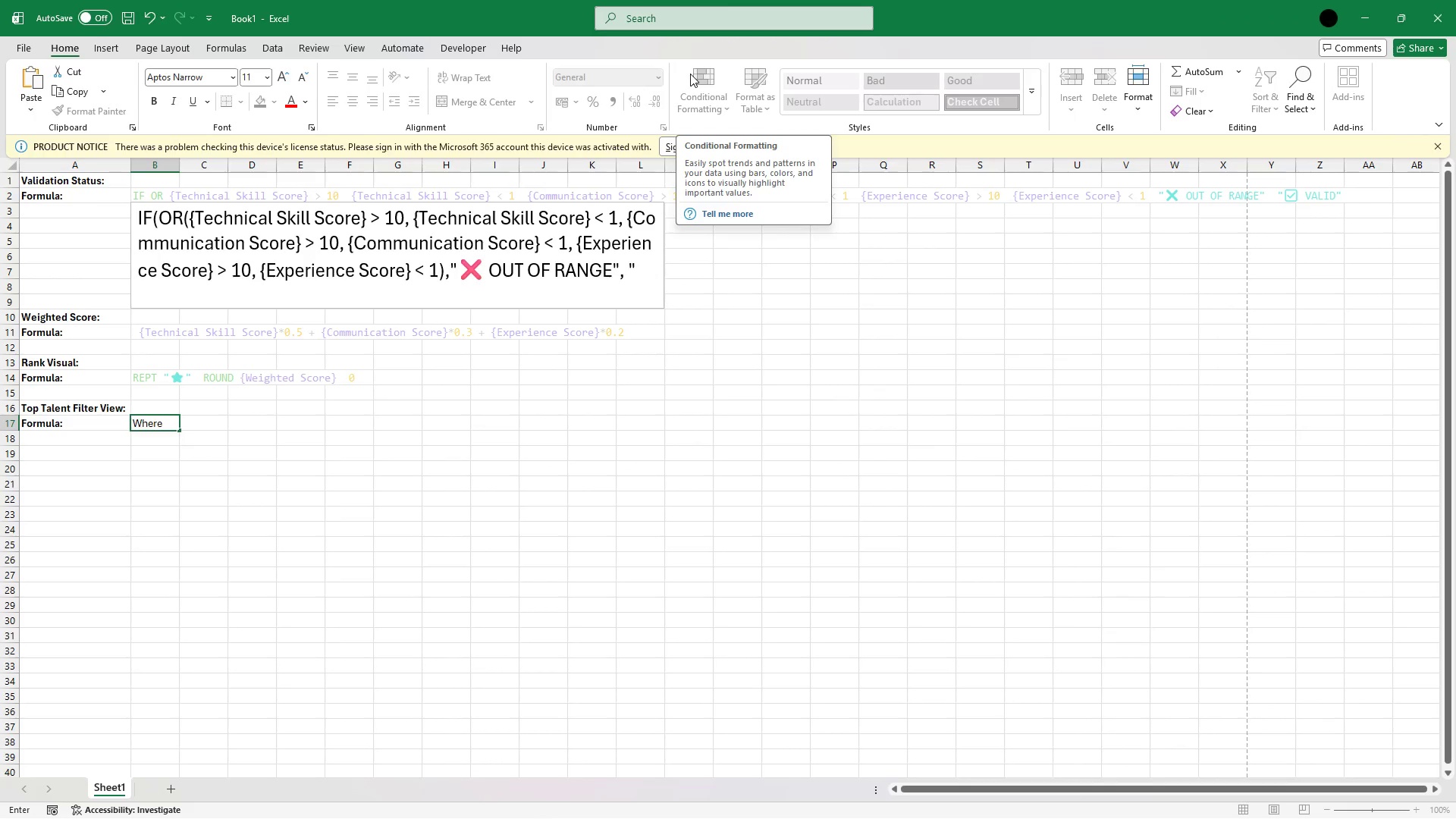 
type([Weighted Score] )
 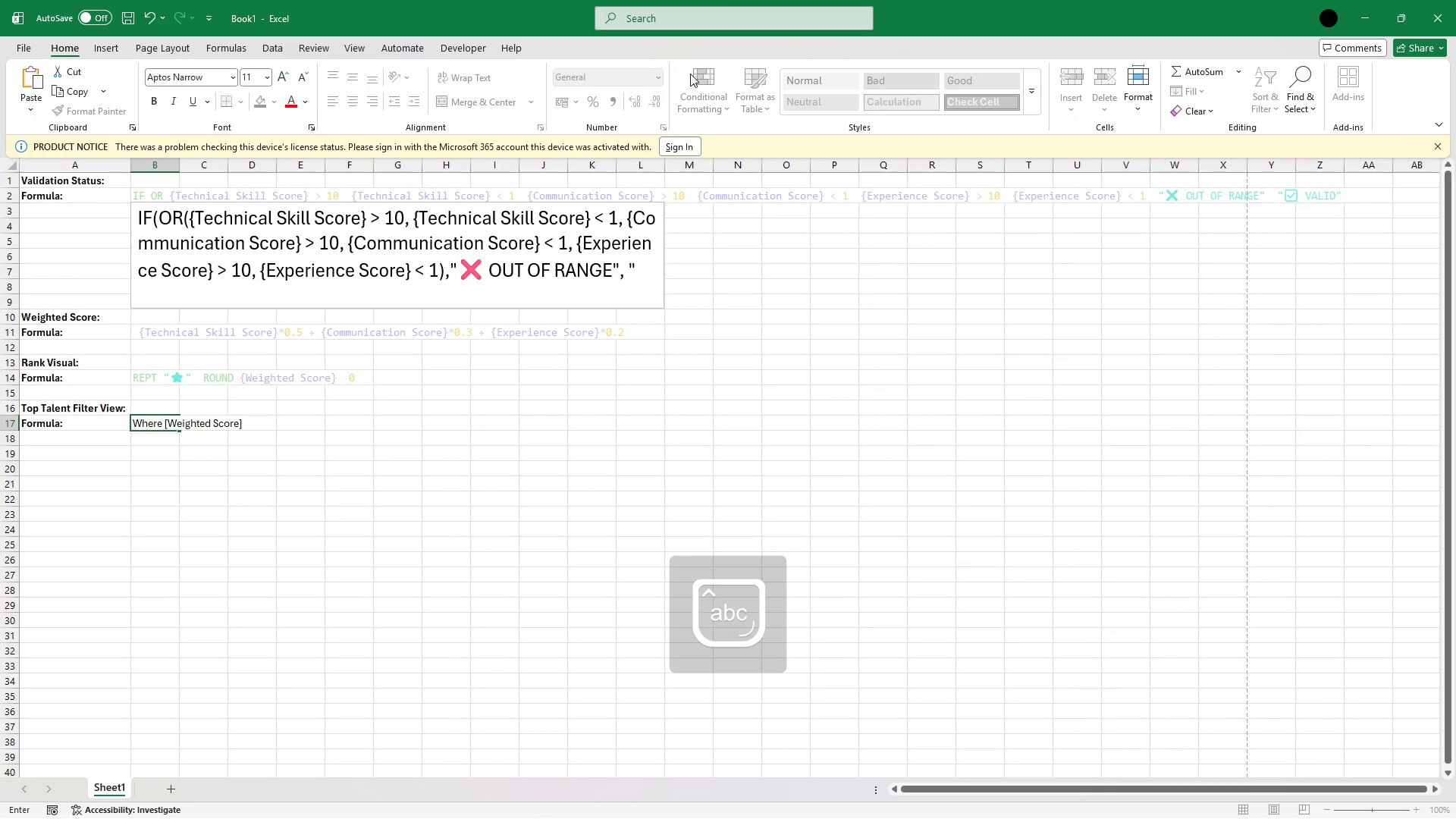 
key(Equal)
 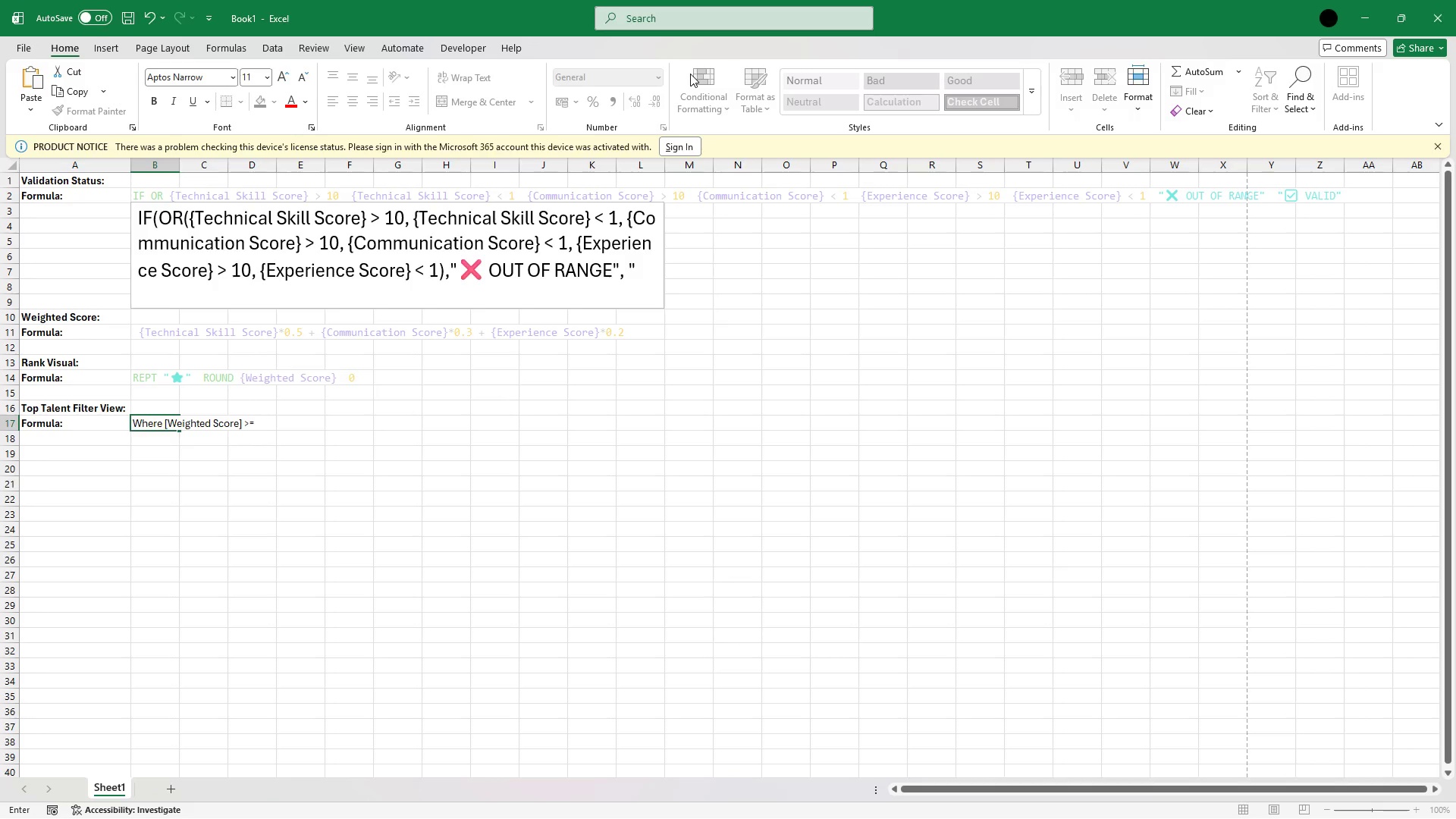 
key(Space)
 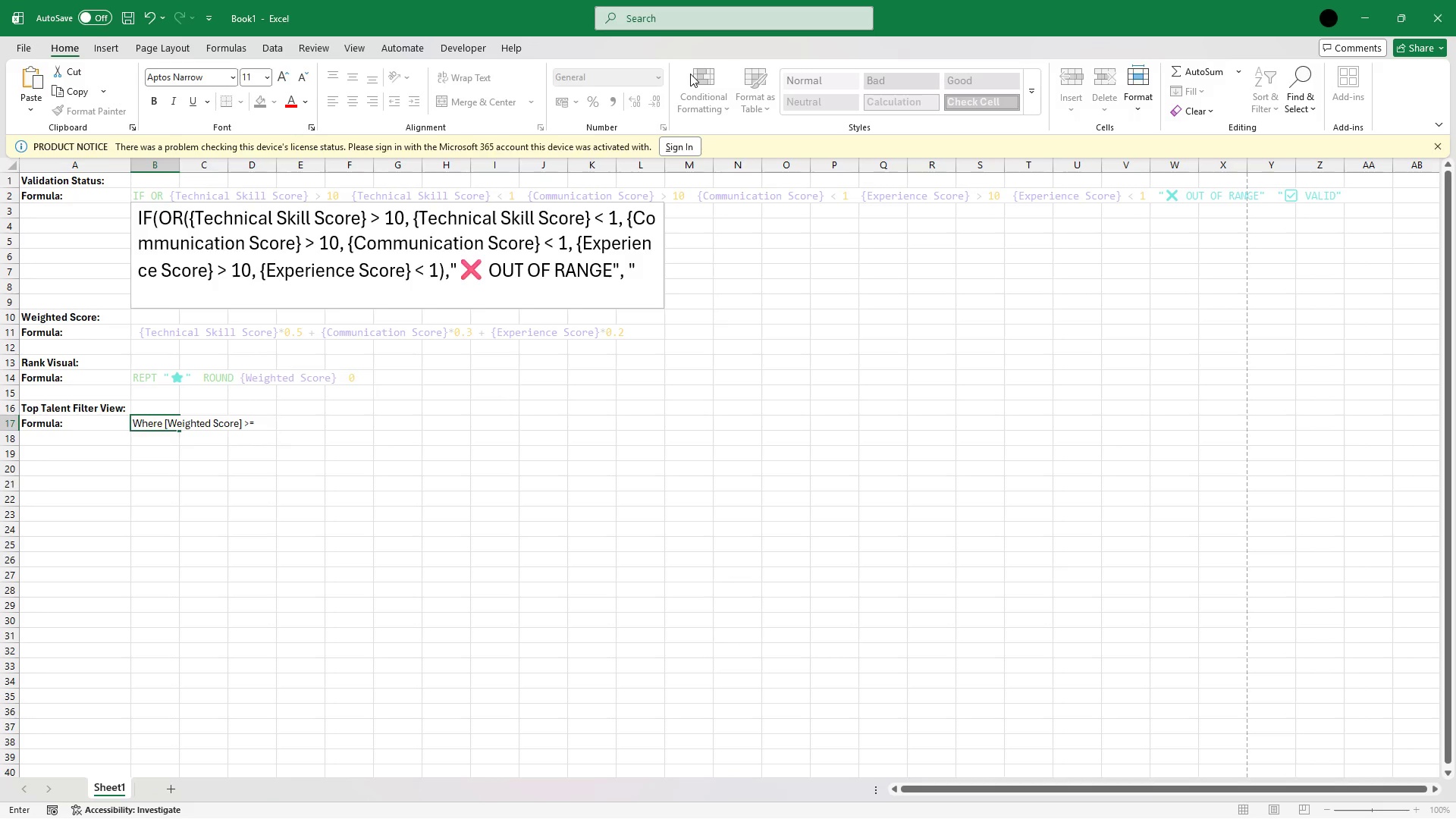 
key(8)
 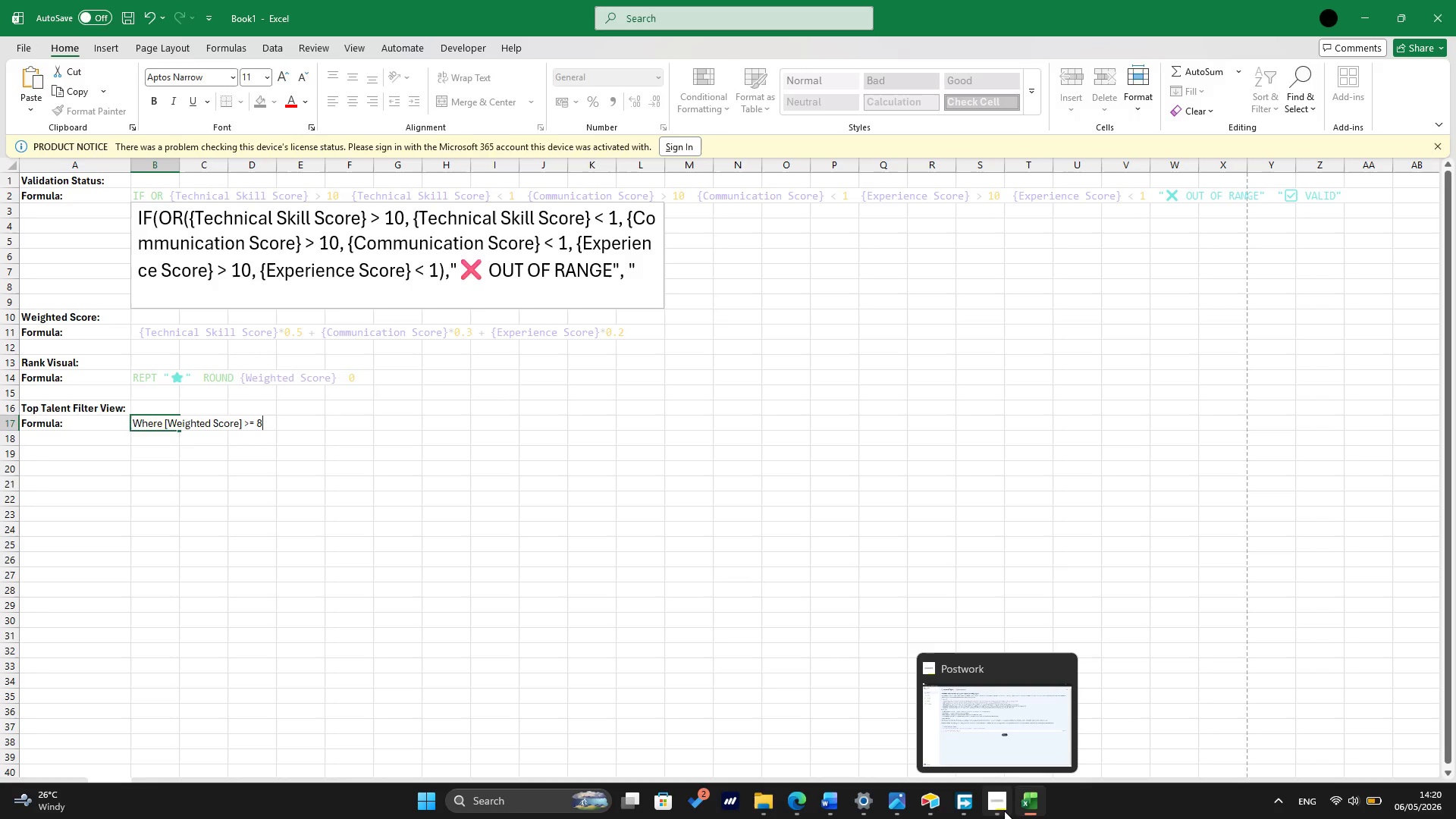 
left_click([916, 736])
 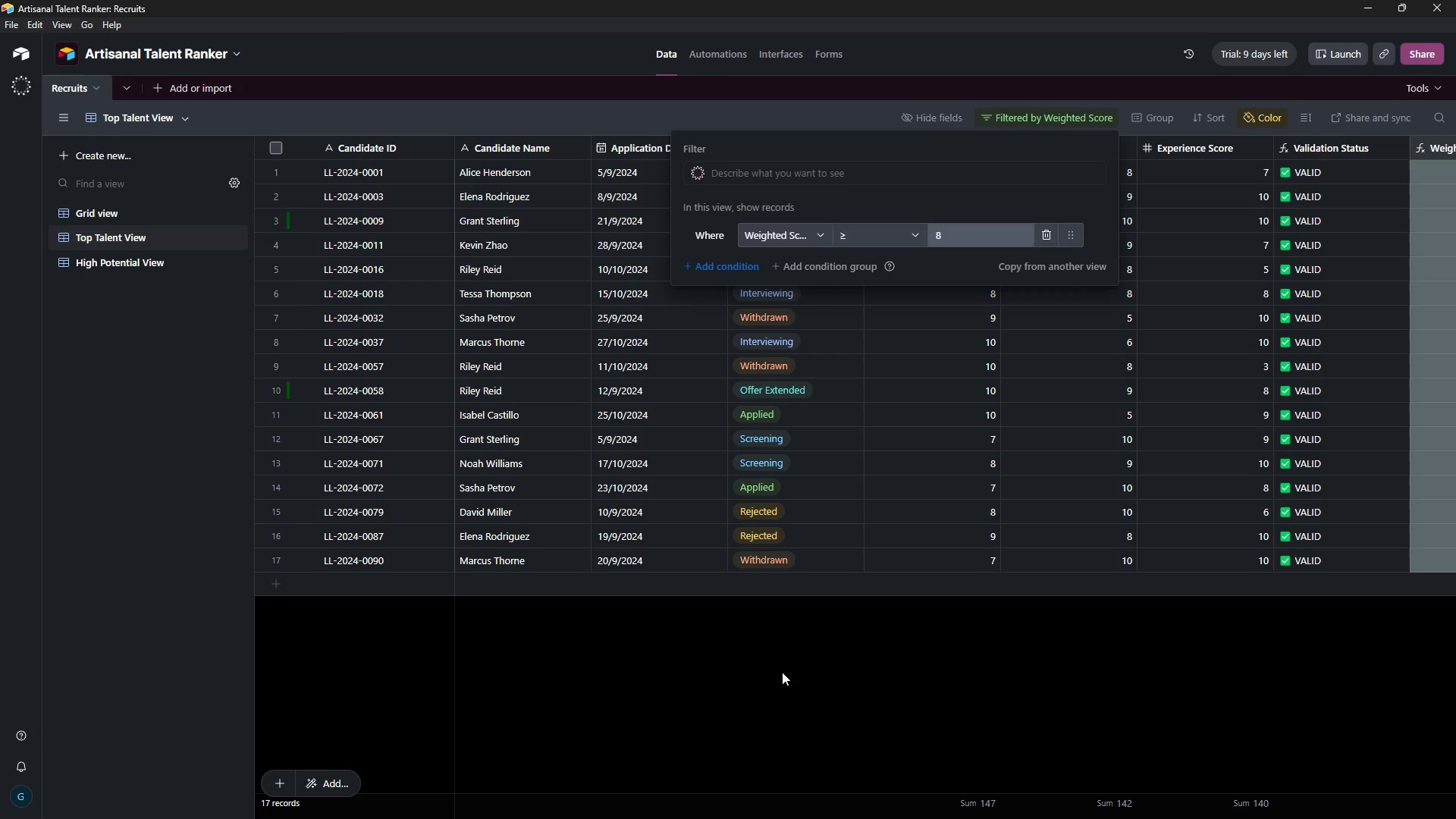 
left_click([782, 672])
 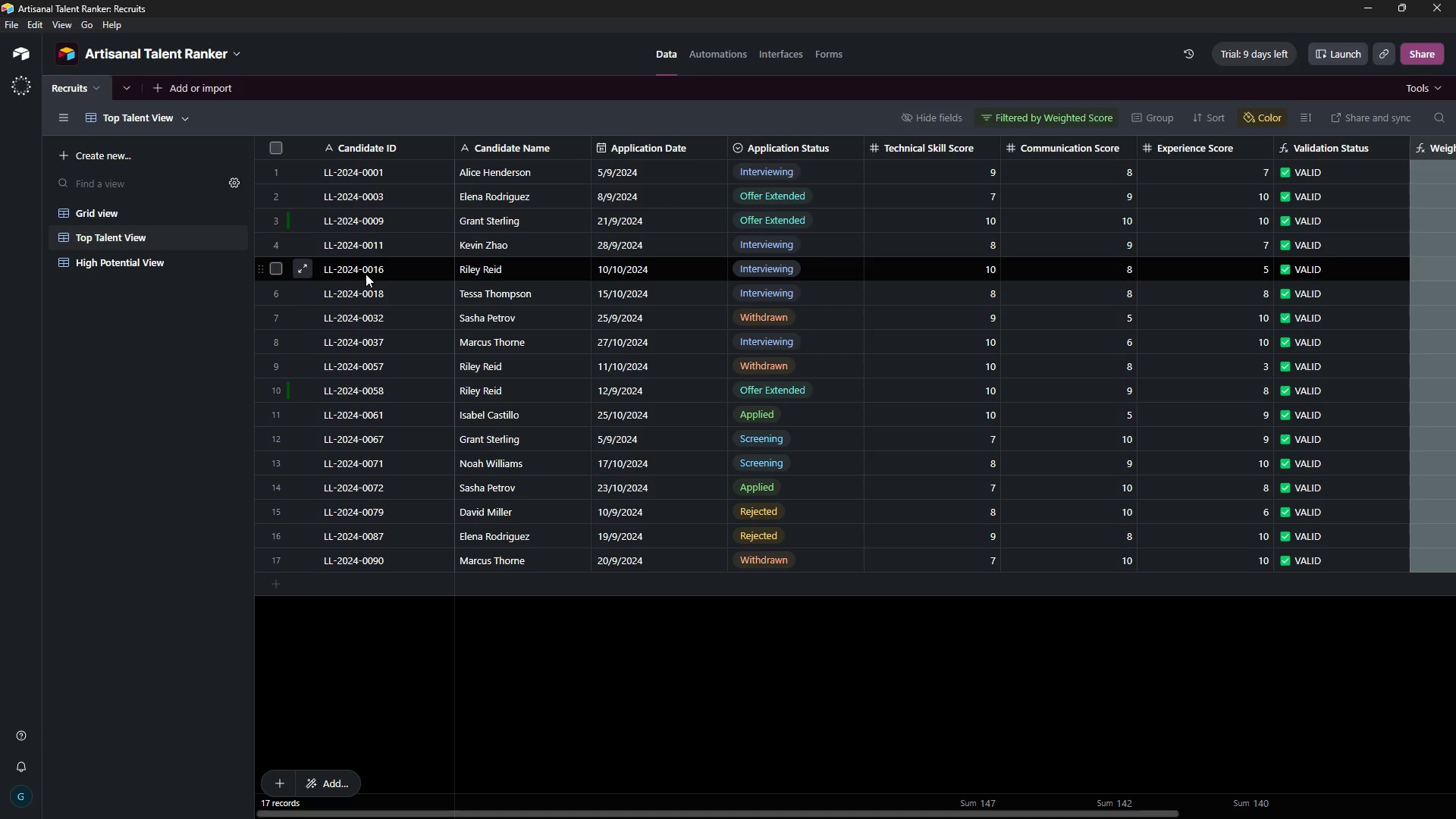 
left_click([115, 268])
 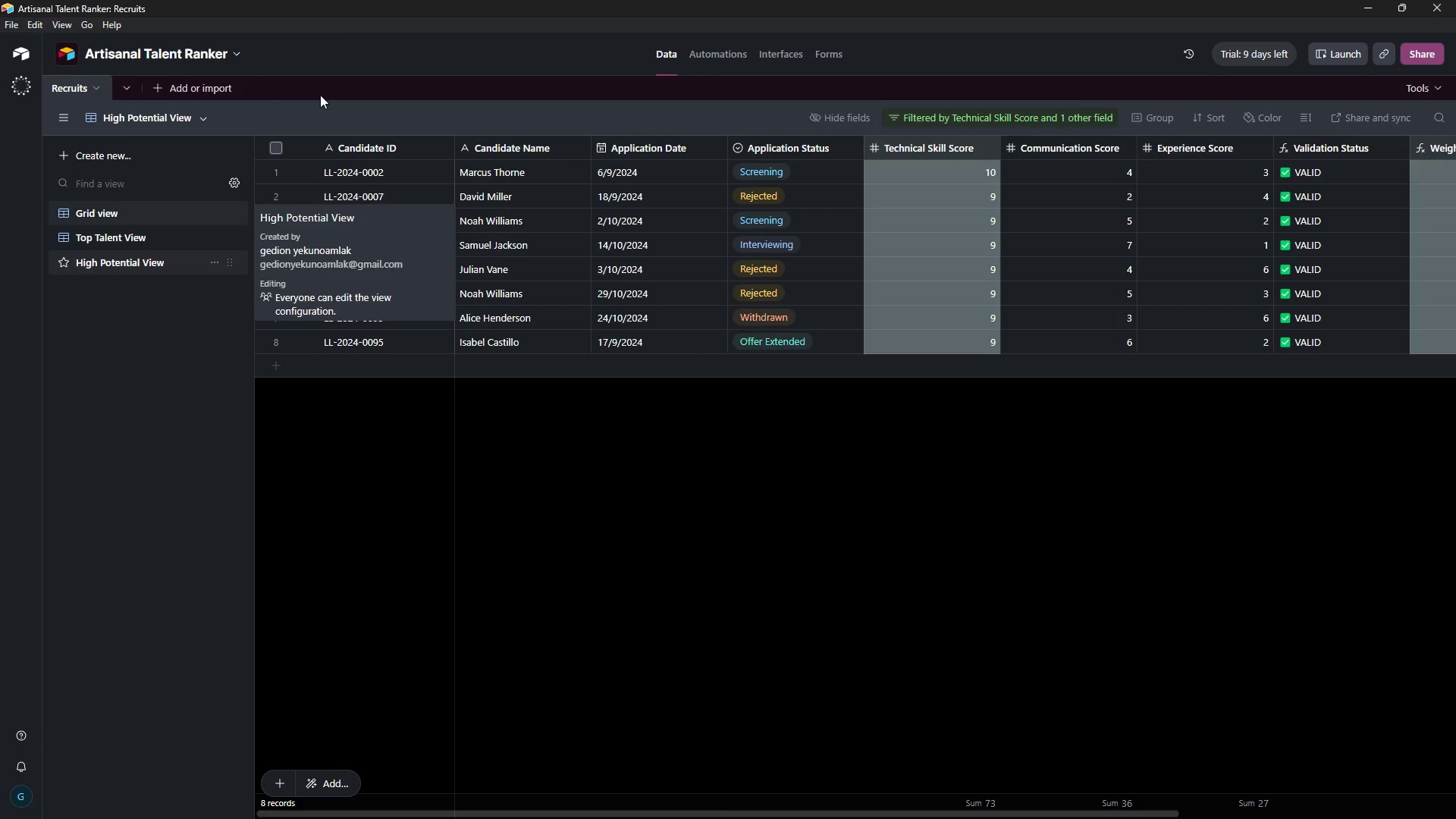 
wait(5.64)
 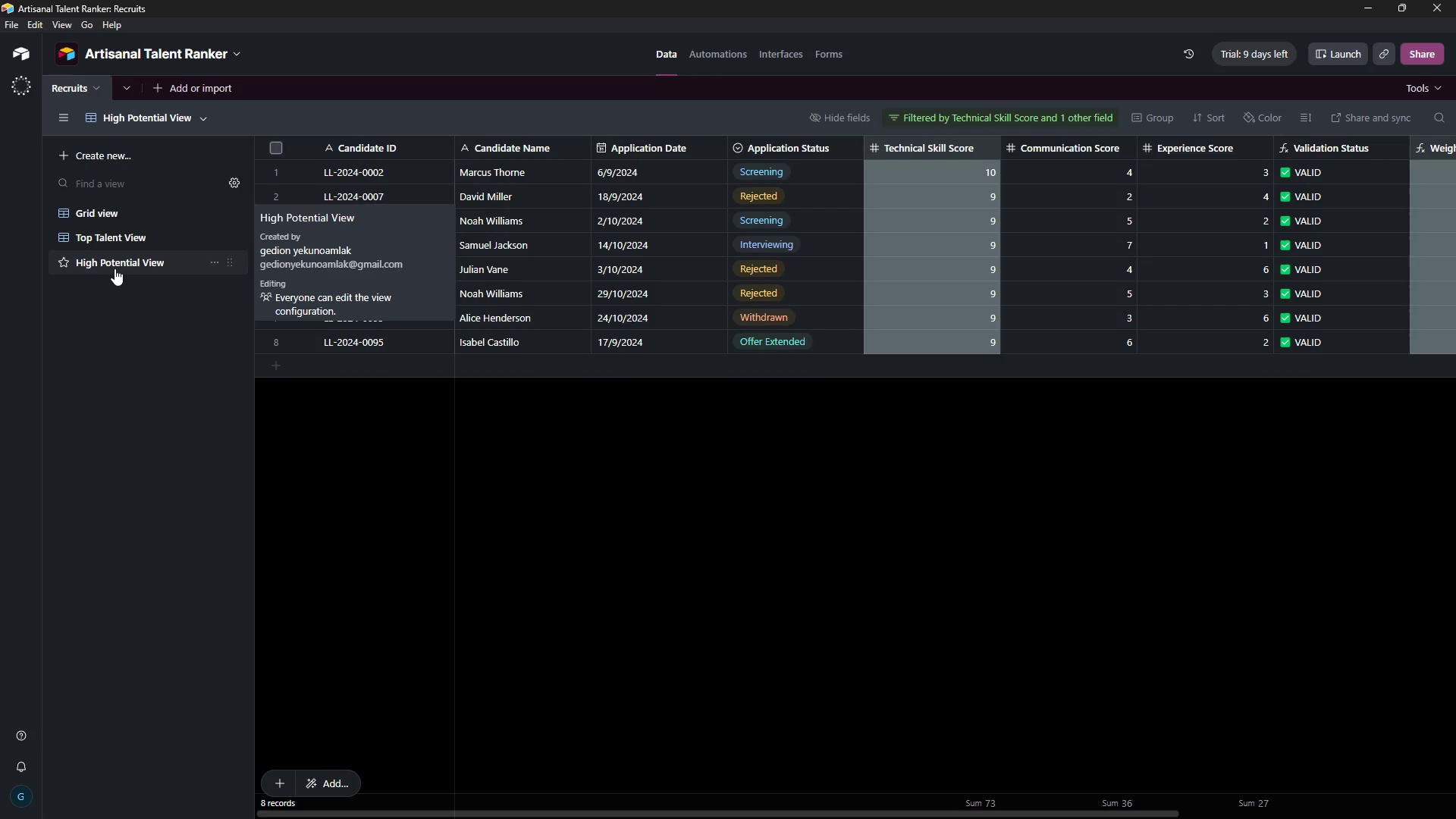 
left_click([993, 108])
 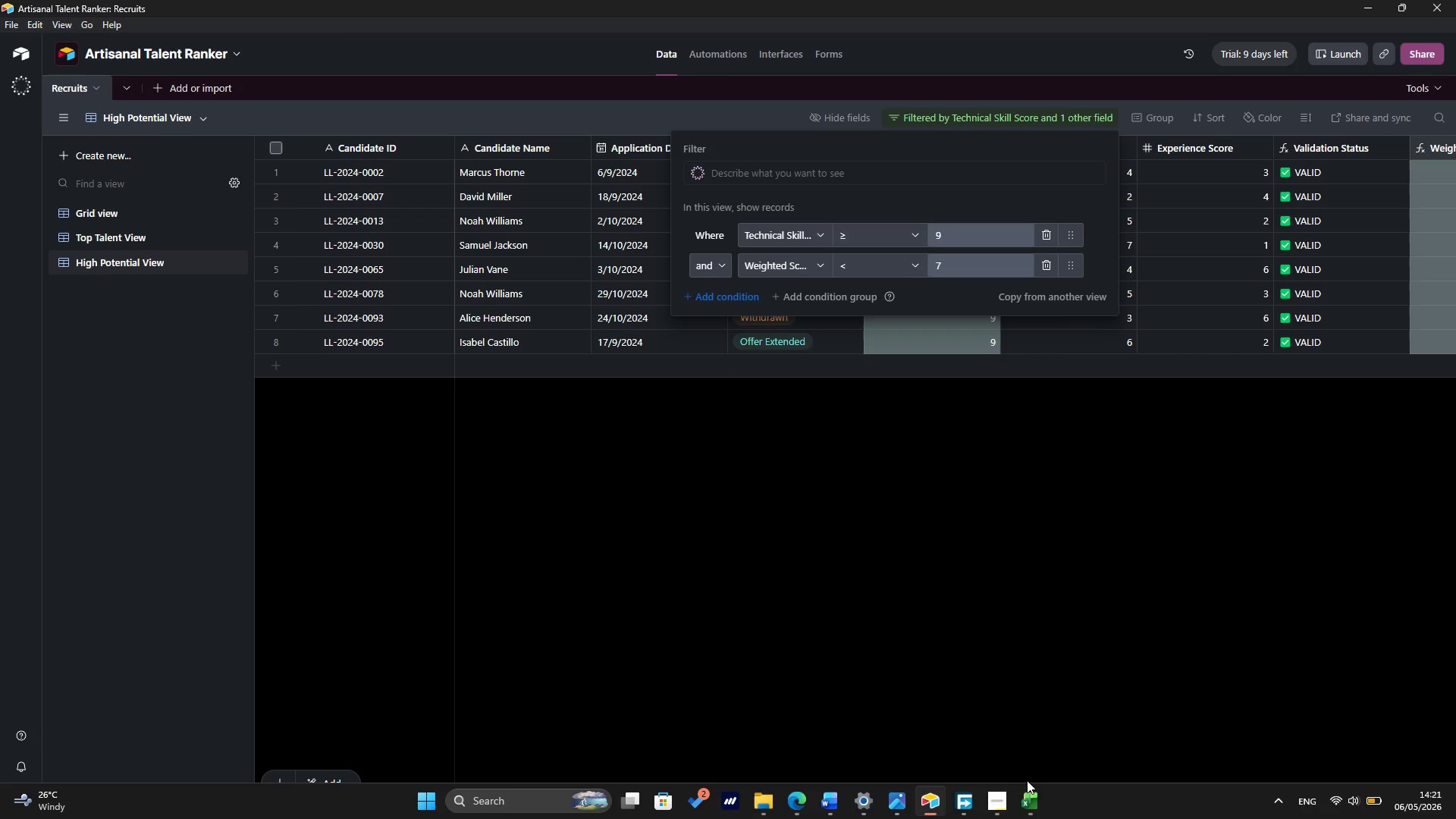 
wait(8.06)
 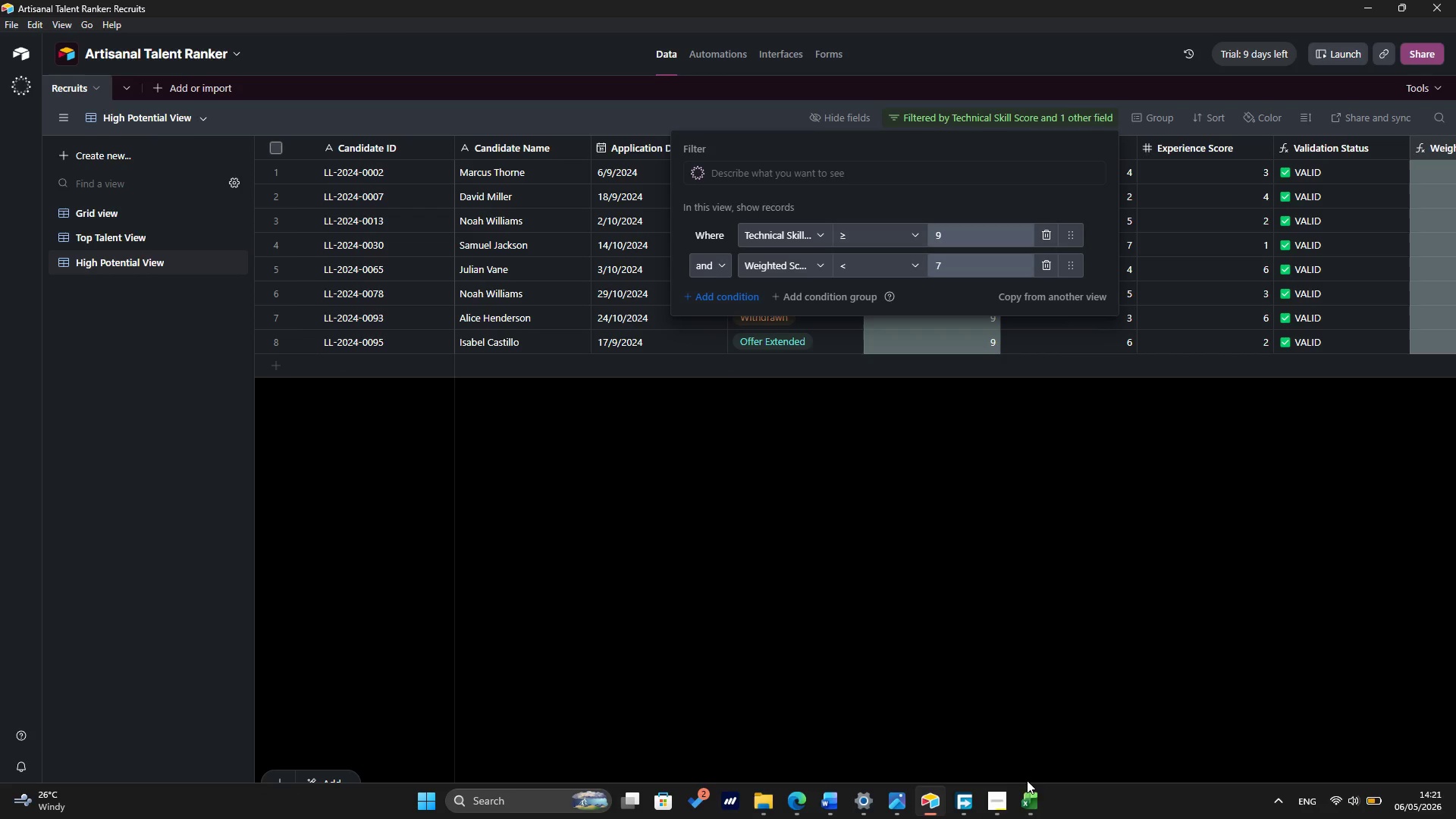 
left_click([1037, 811])
 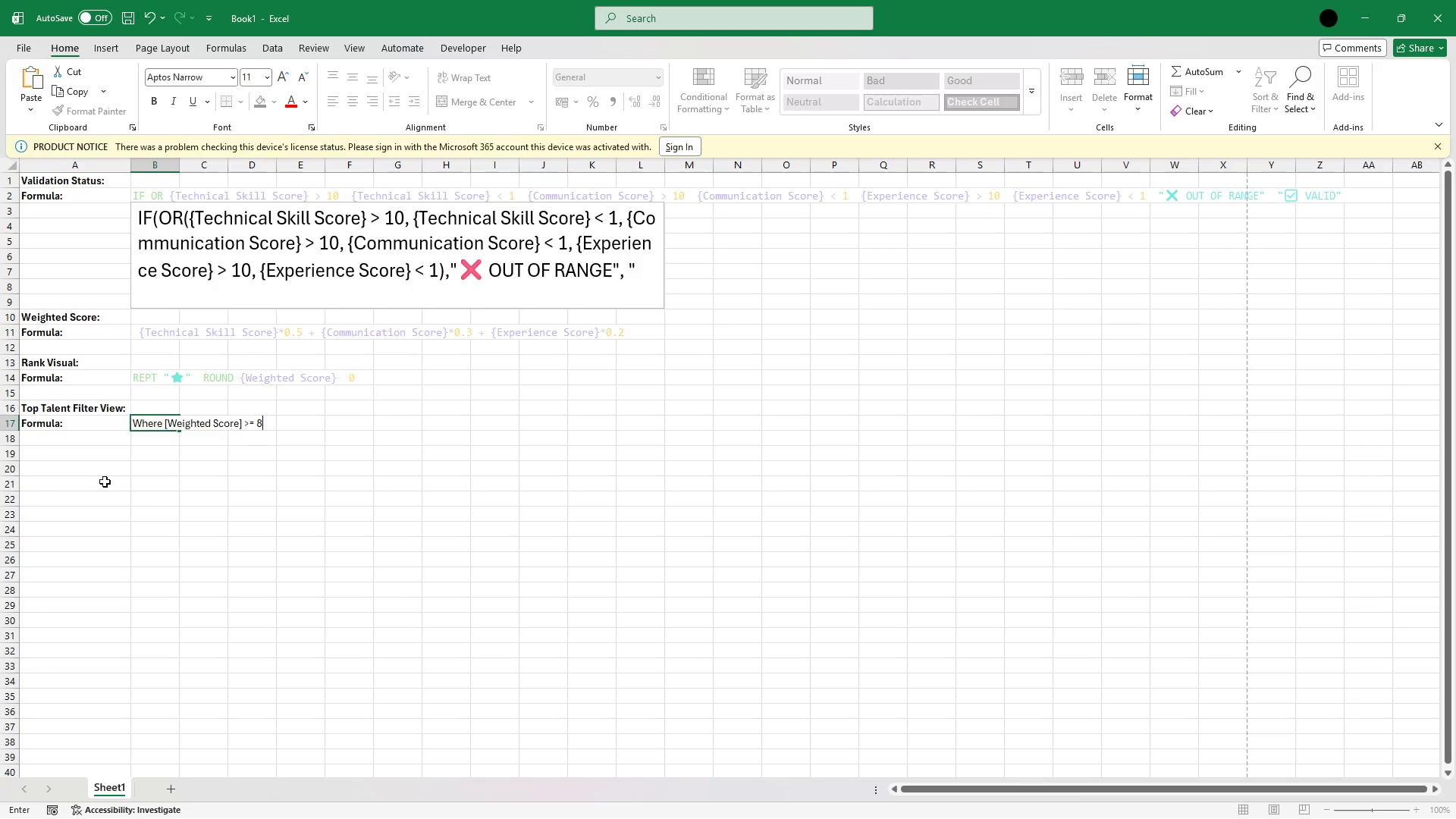 
left_click([80, 451])
 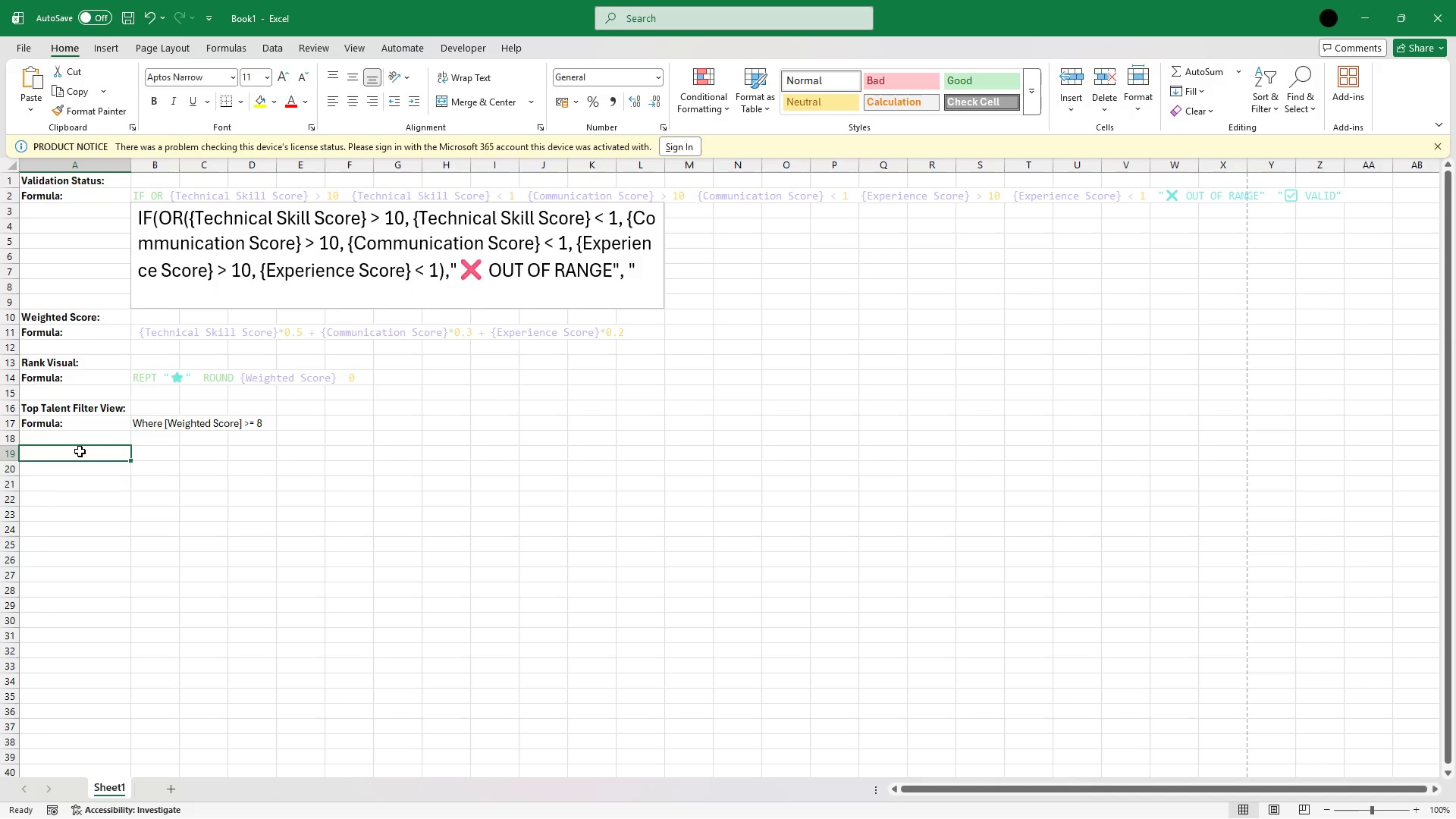 
type(High Potential Filter View:)
 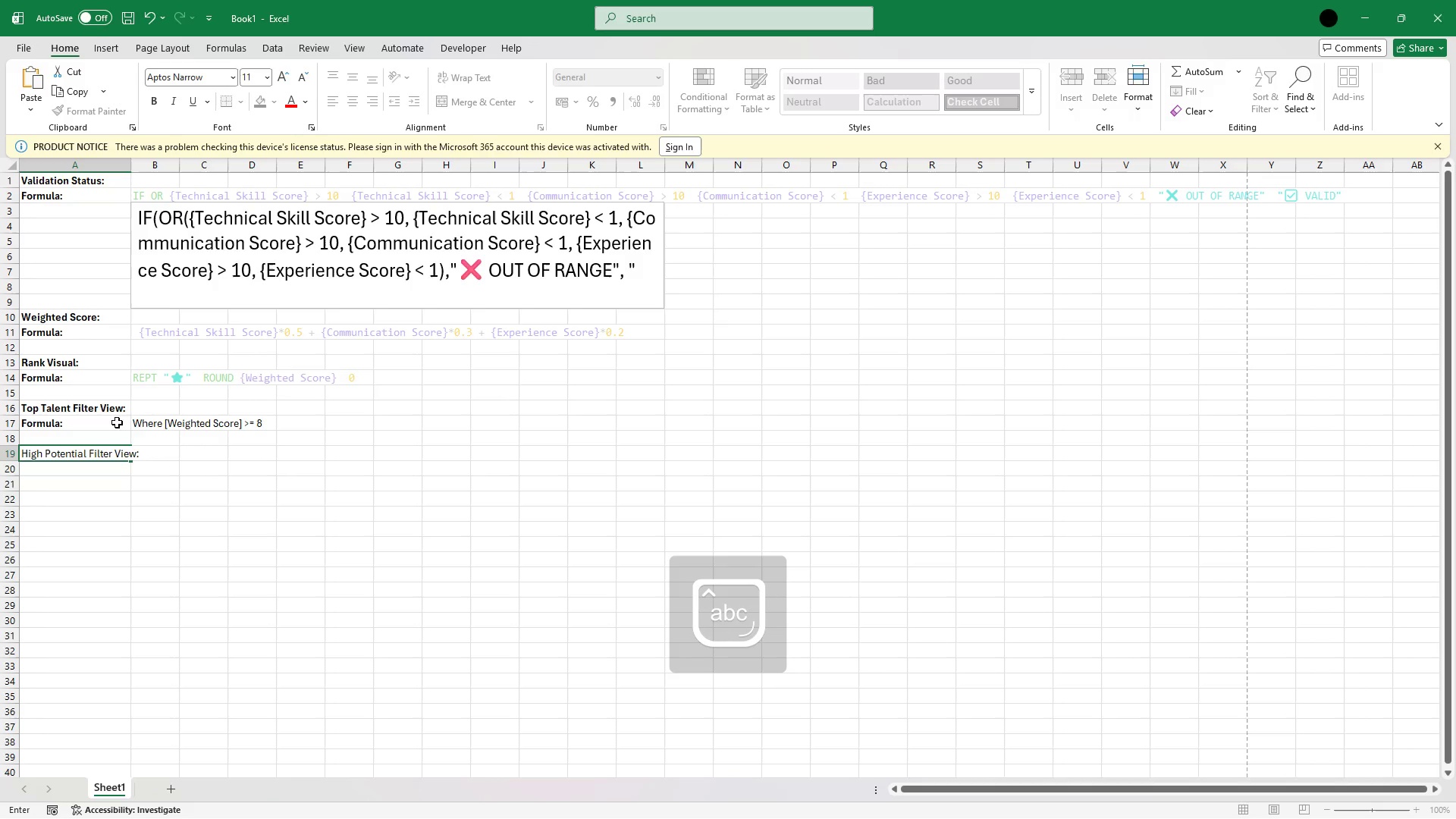 
left_click([98, 496])
 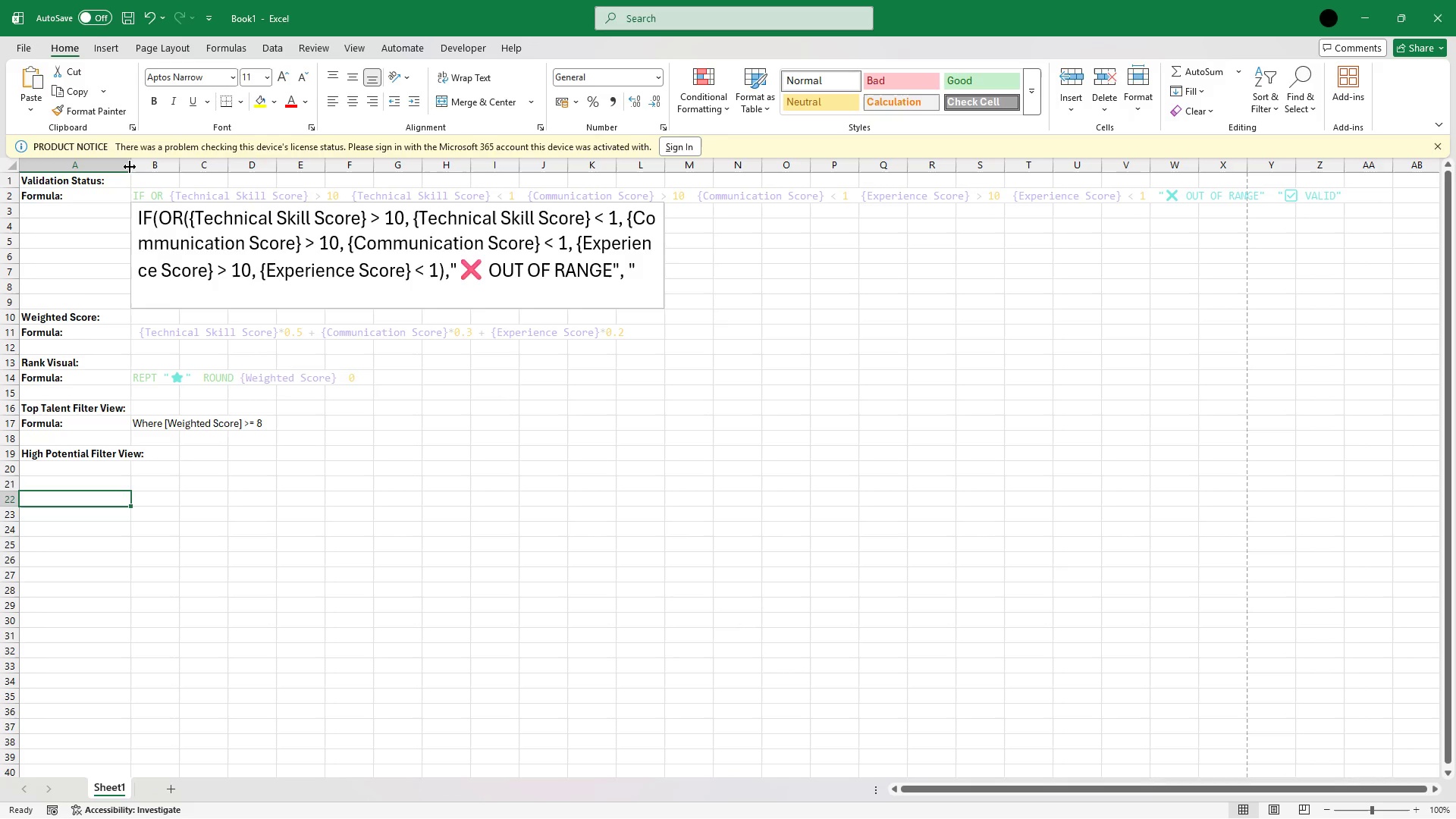 
double_click([130, 167])
 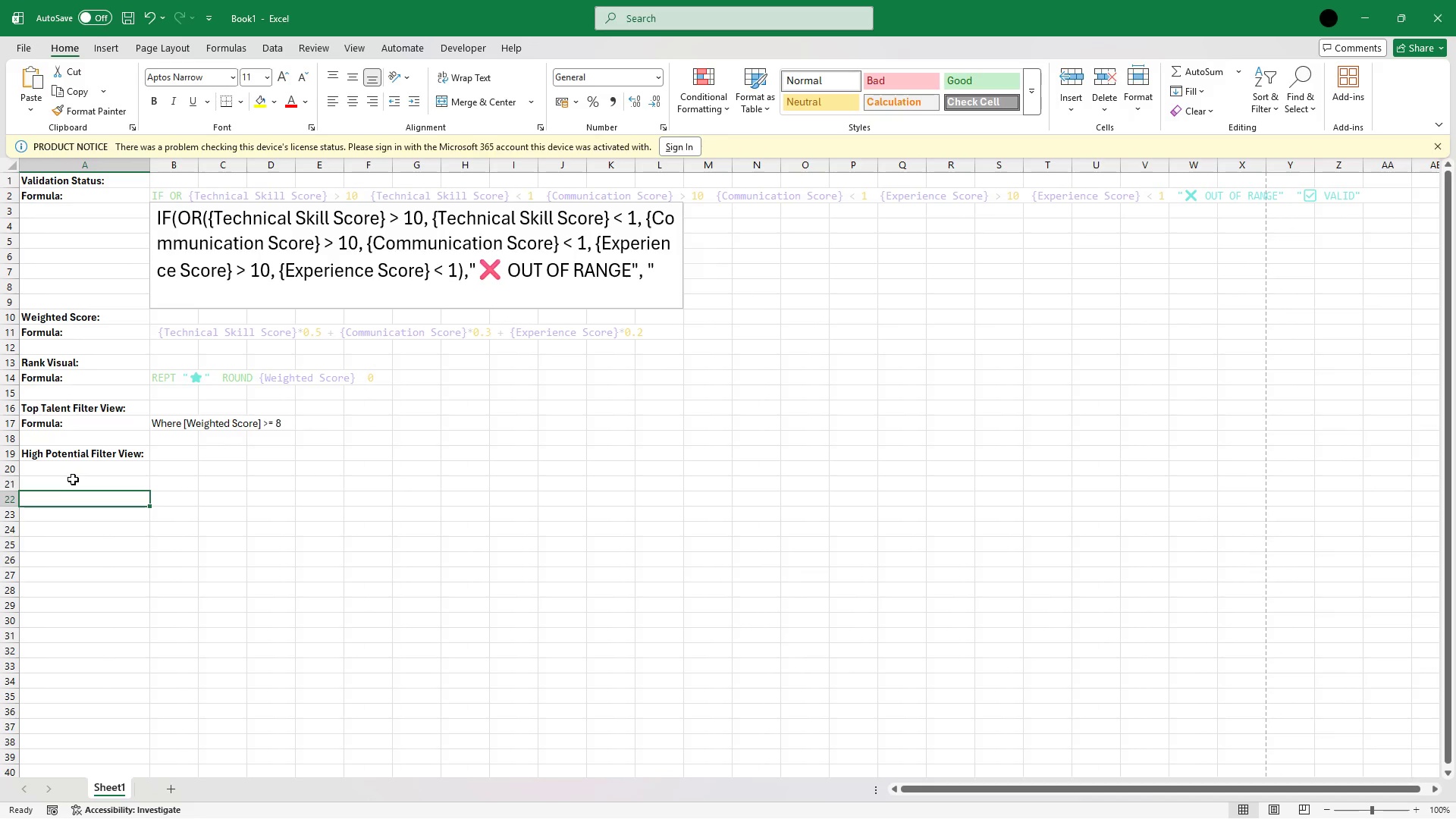 
left_click([72, 472])
 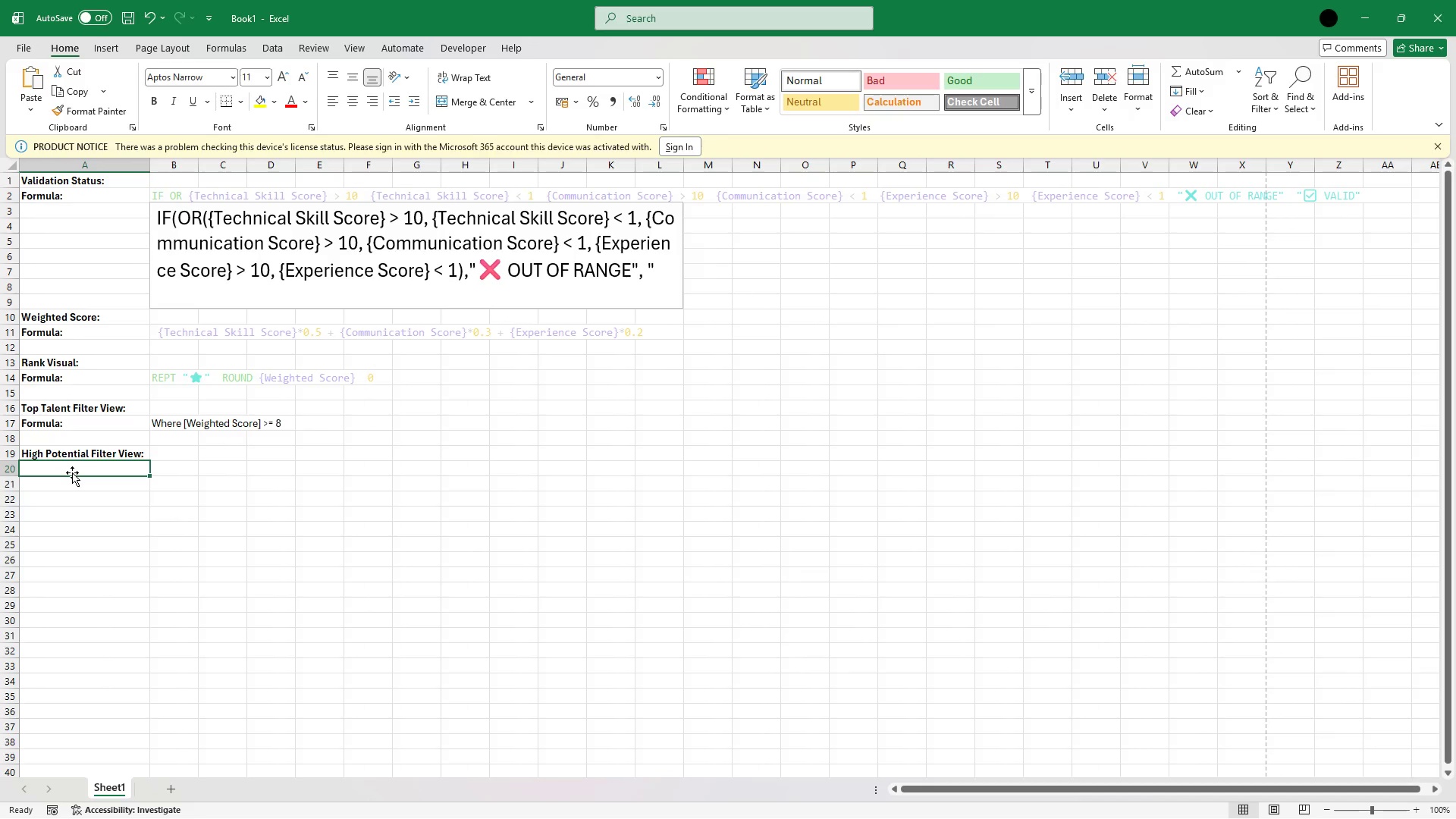 
type(Formula:)
 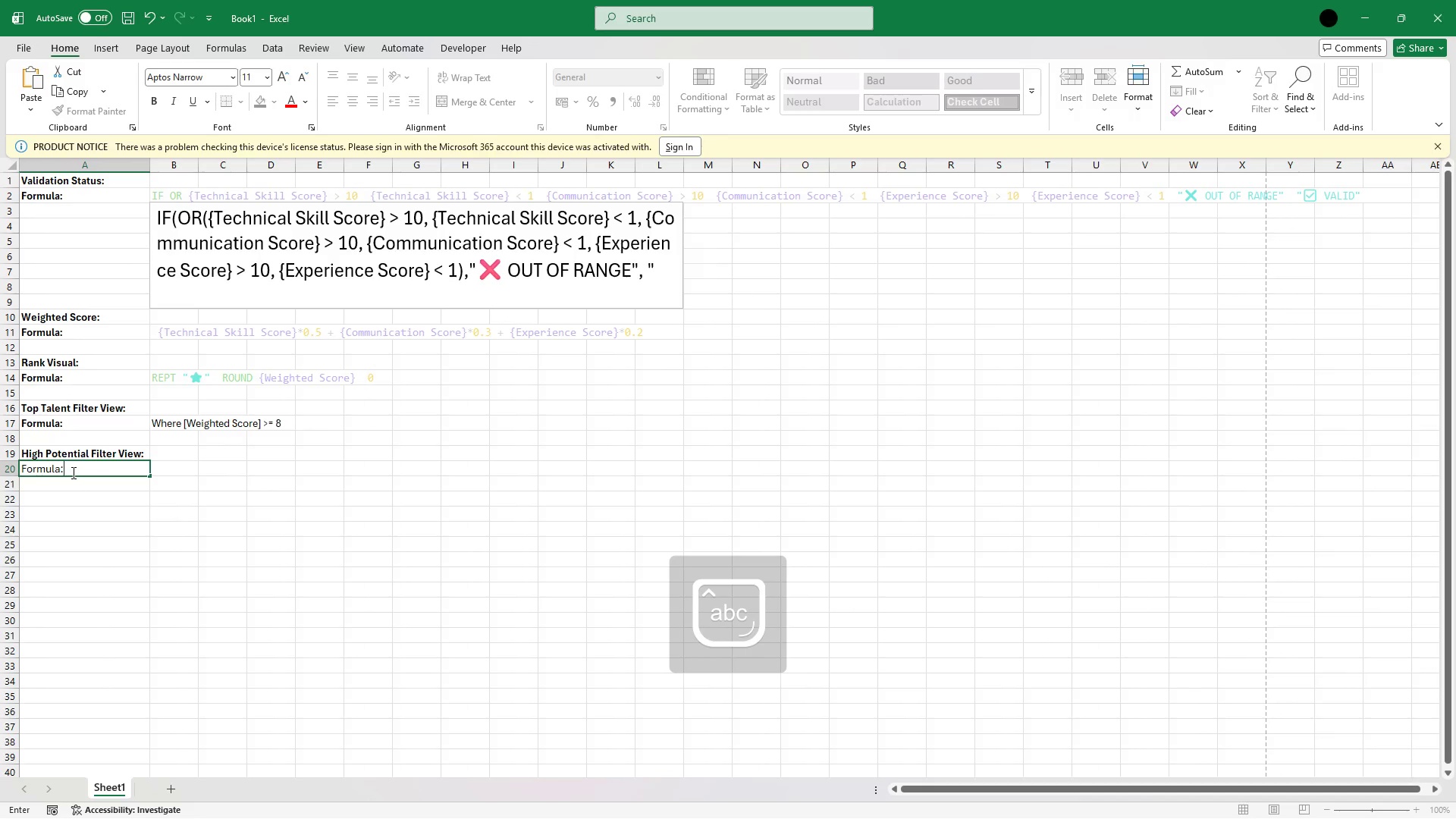 
key(ArrowRight)
 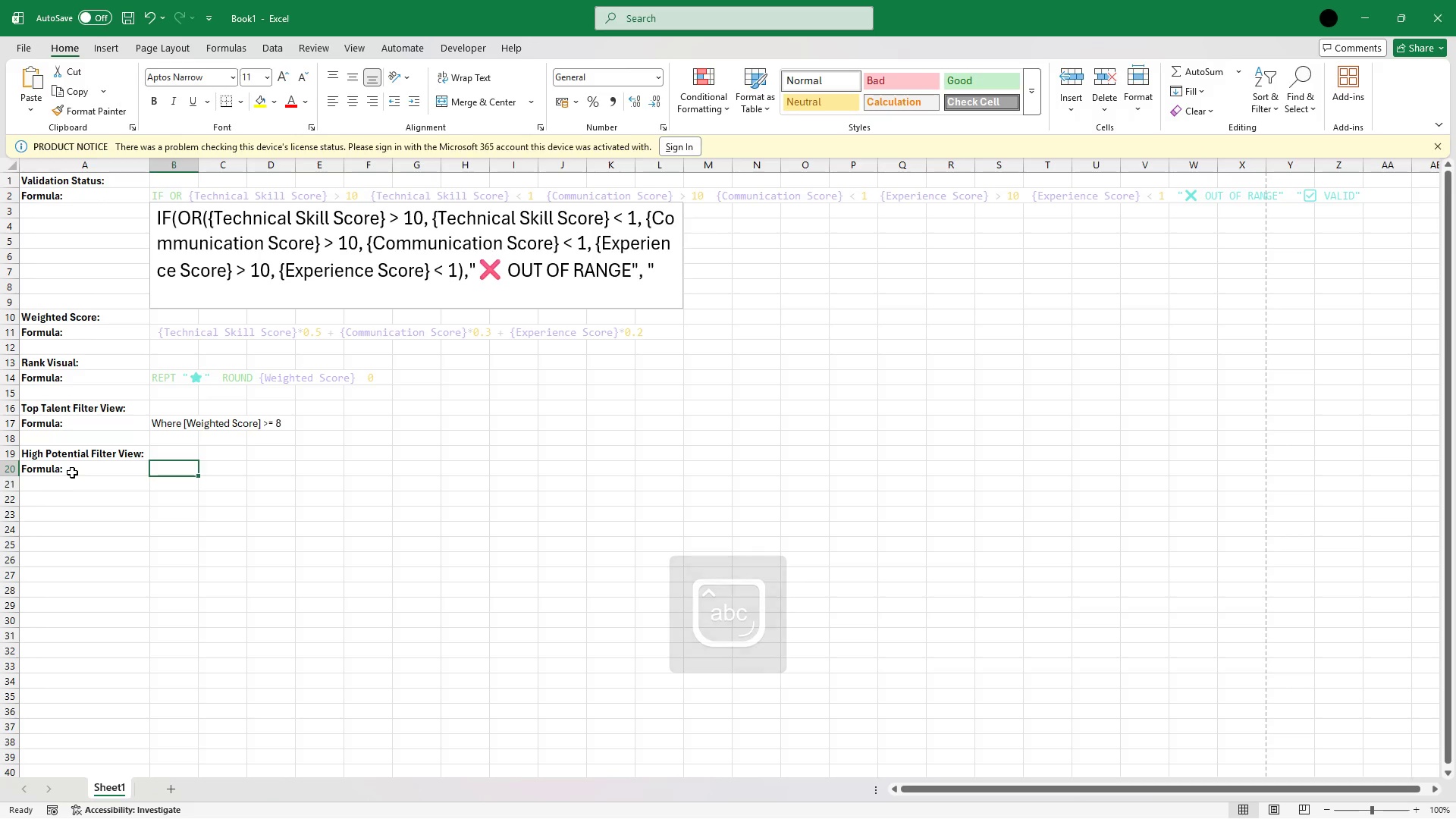 
key(ArrowLeft)
 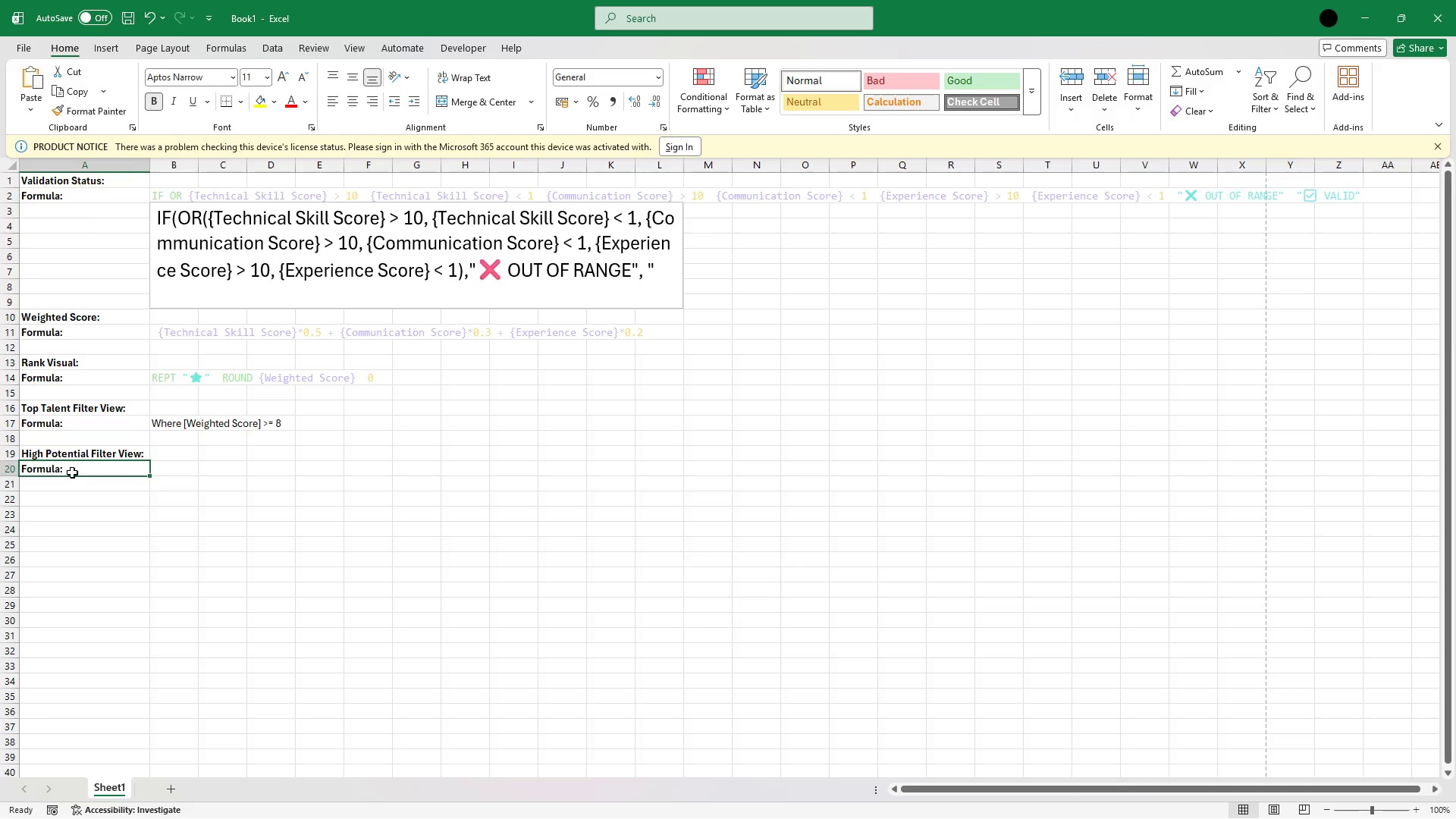 
key(ArrowRight)
 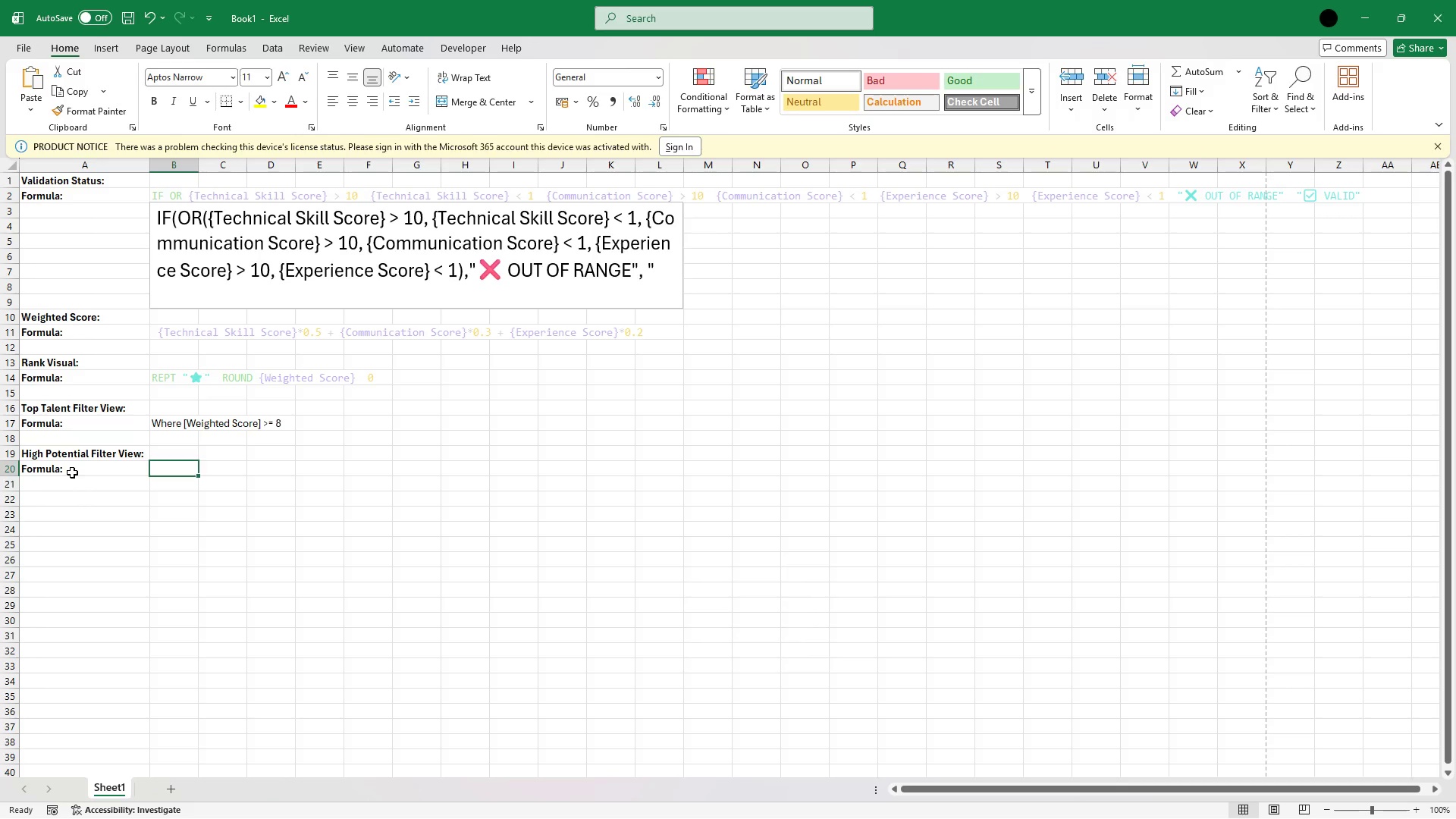 
key(ArrowUp)
 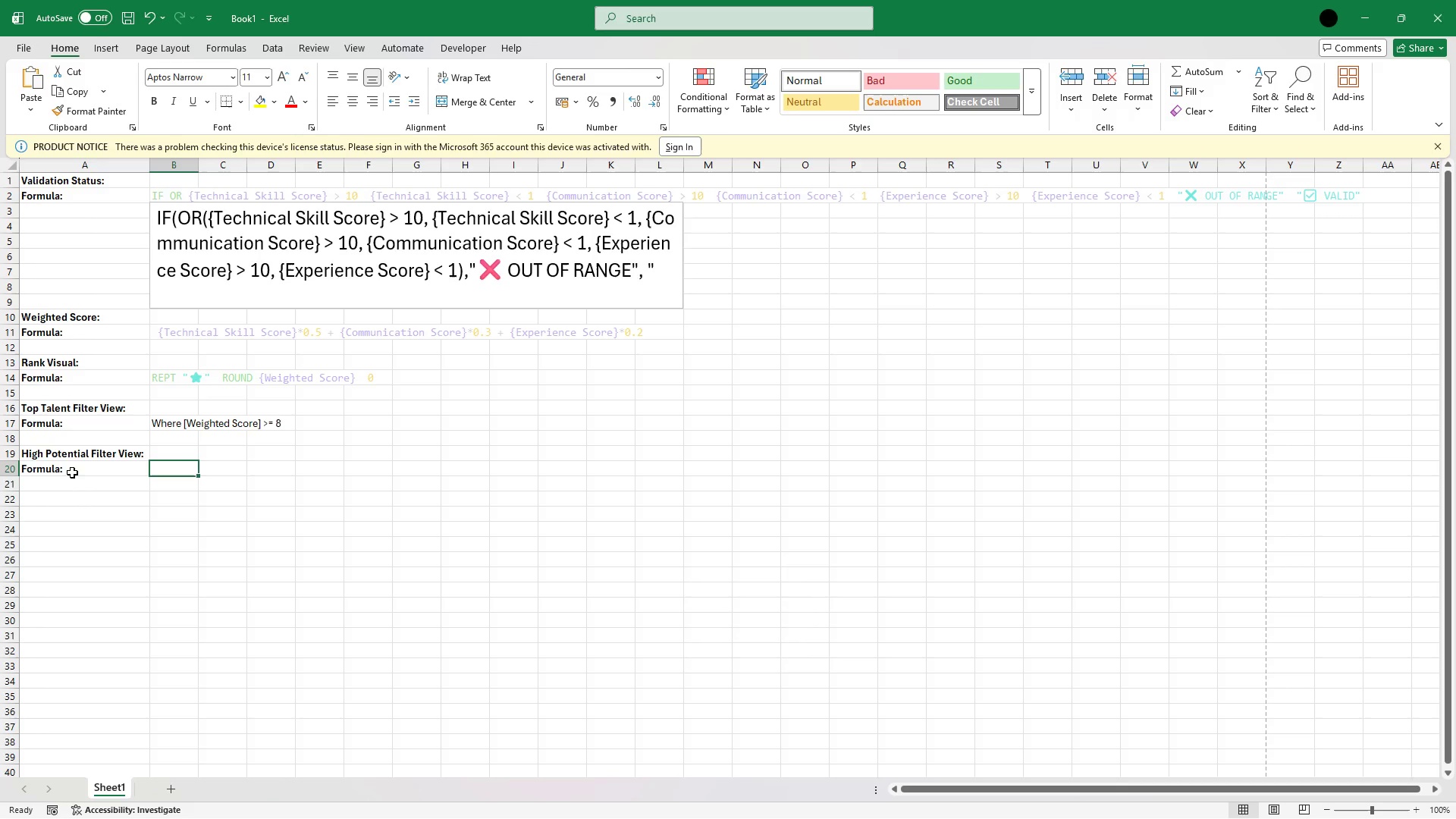 
key(ArrowDown)
 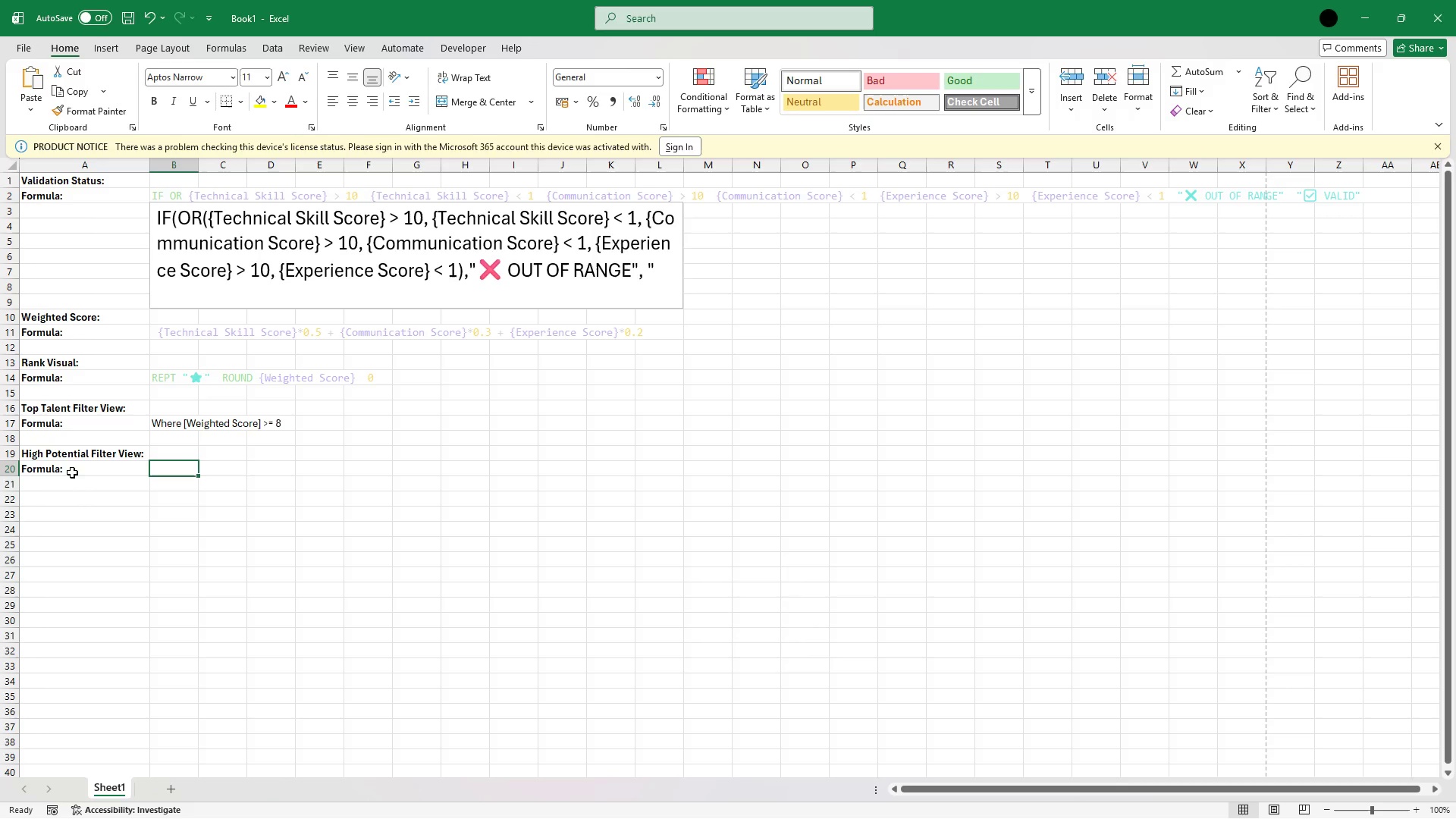 
type(Where [Talent)
 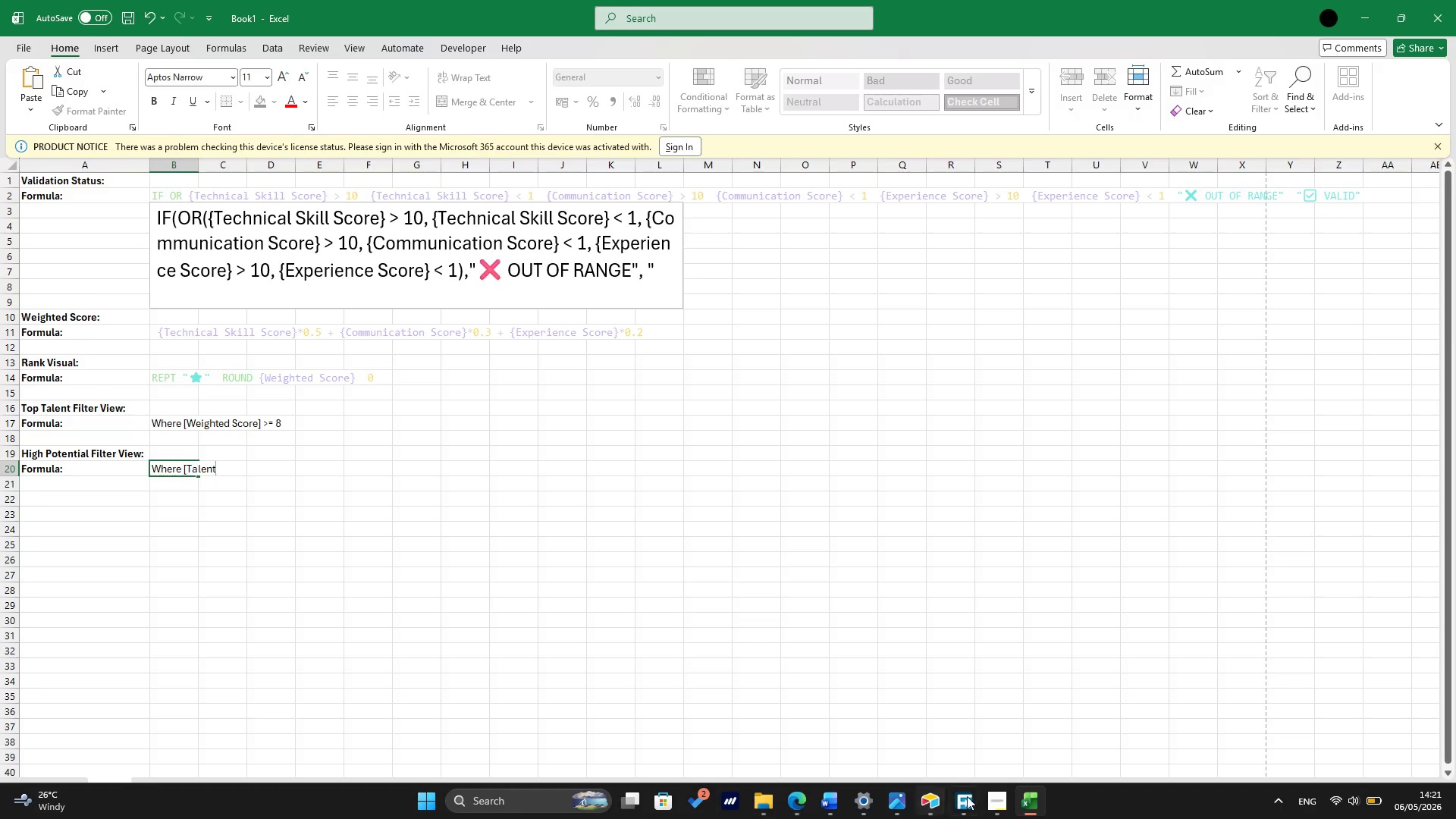 
left_click([937, 800])
 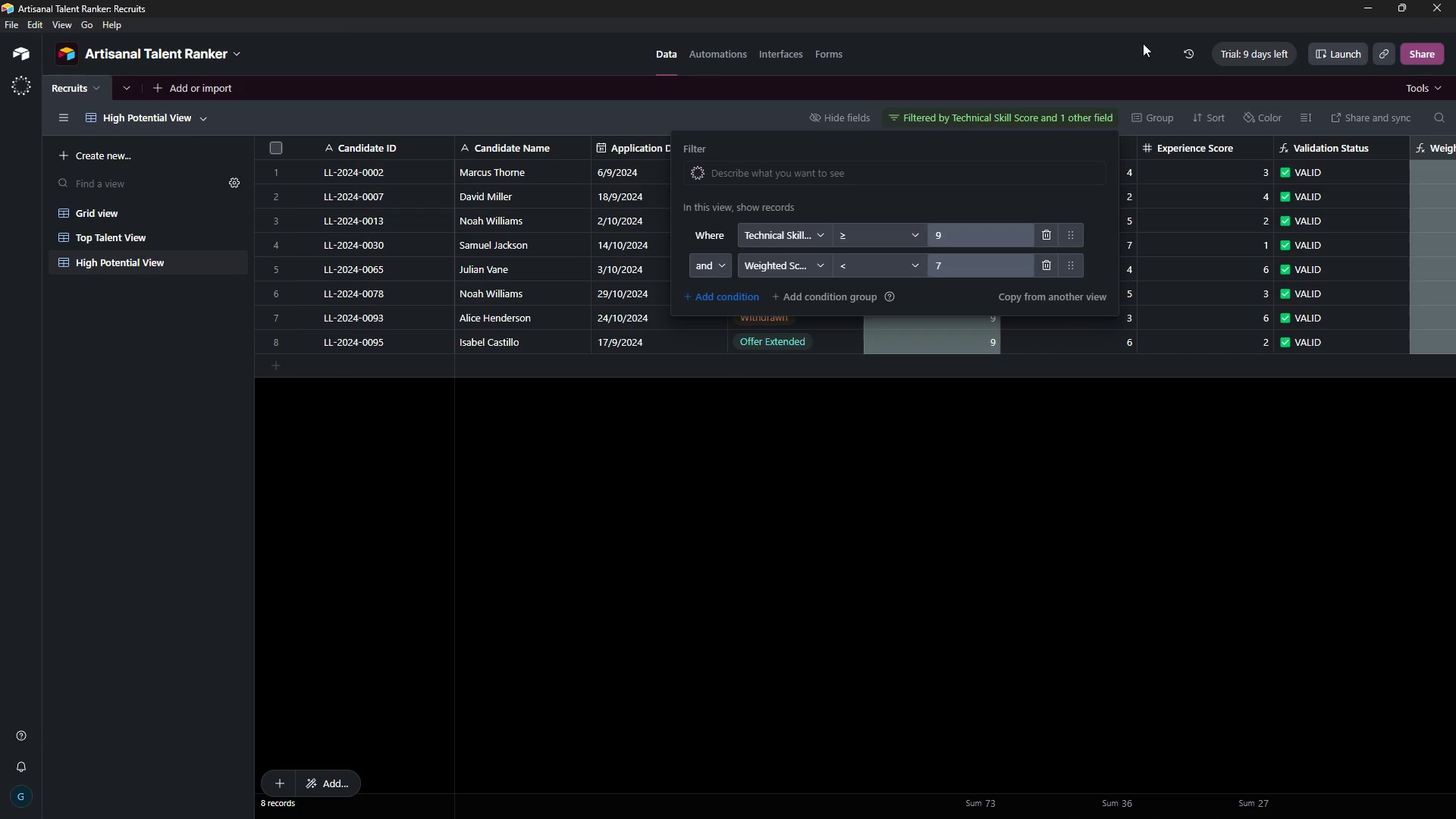 
left_click([1367, 11])
 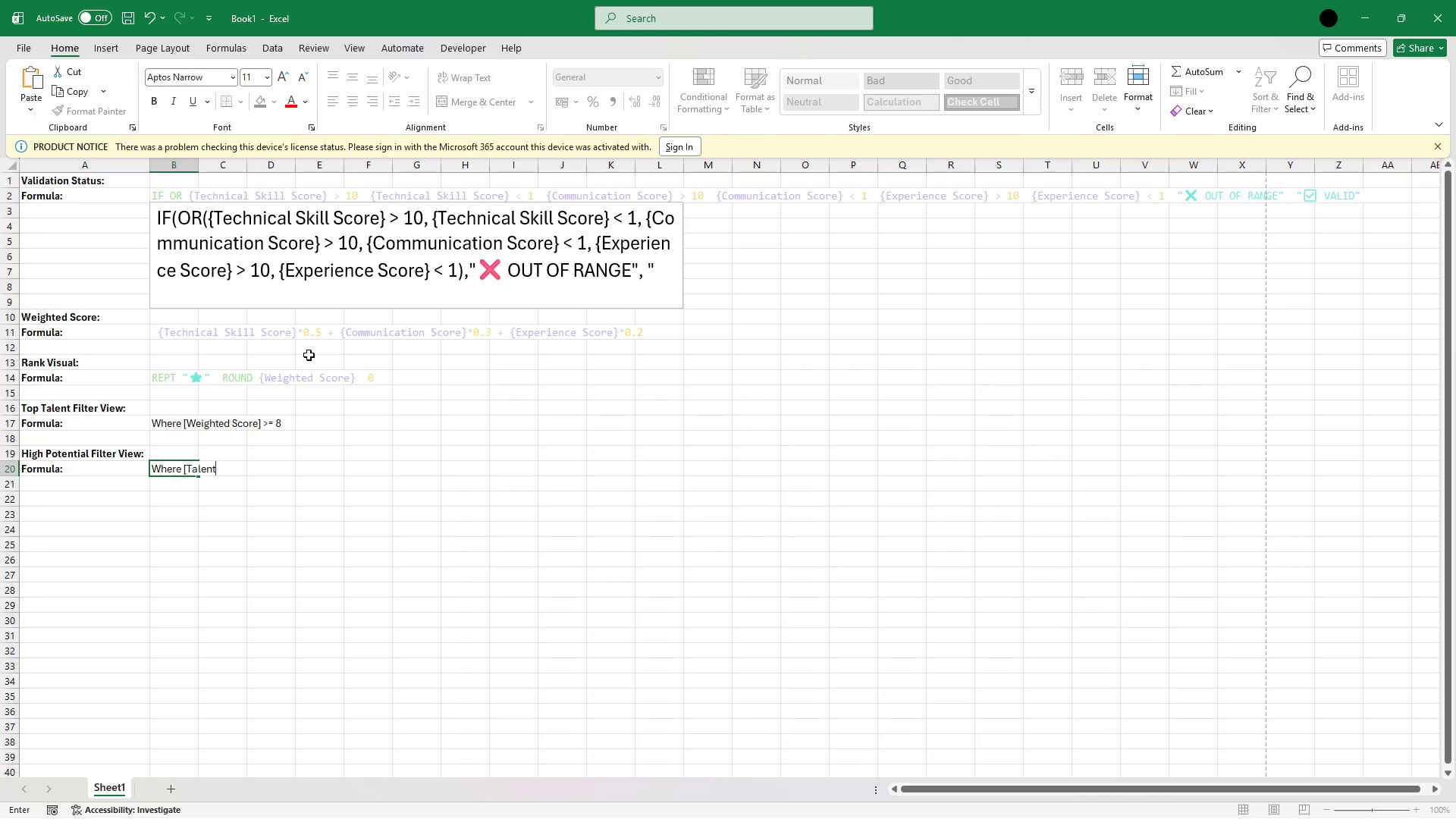 
key(Backspace)
key(Backspace)
key(Backspace)
key(Backspace)
key(Backspace)
type(echnical s)
key(Backspace)
type(Skill])
 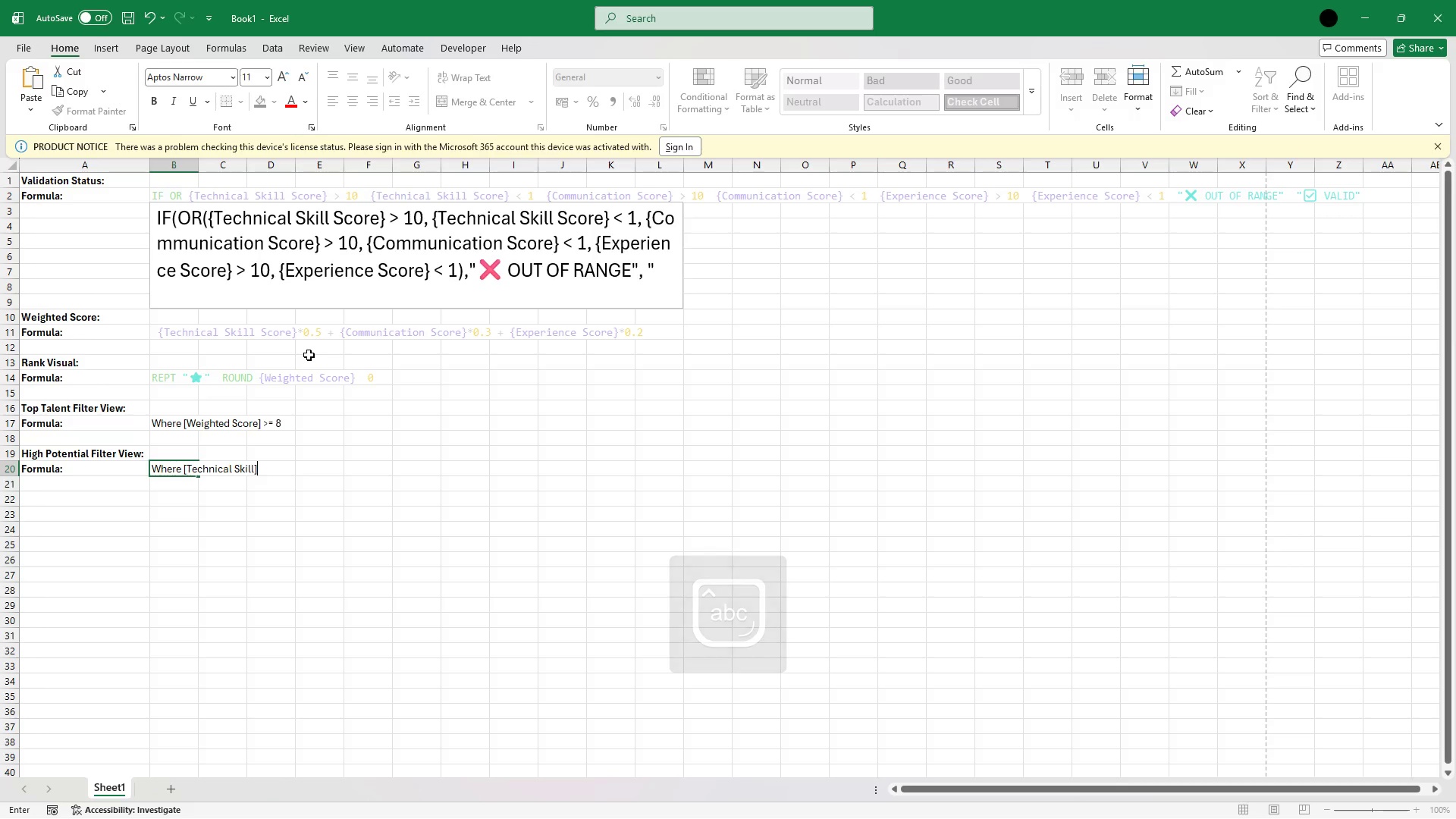 
key(Alt+AltLeft)
 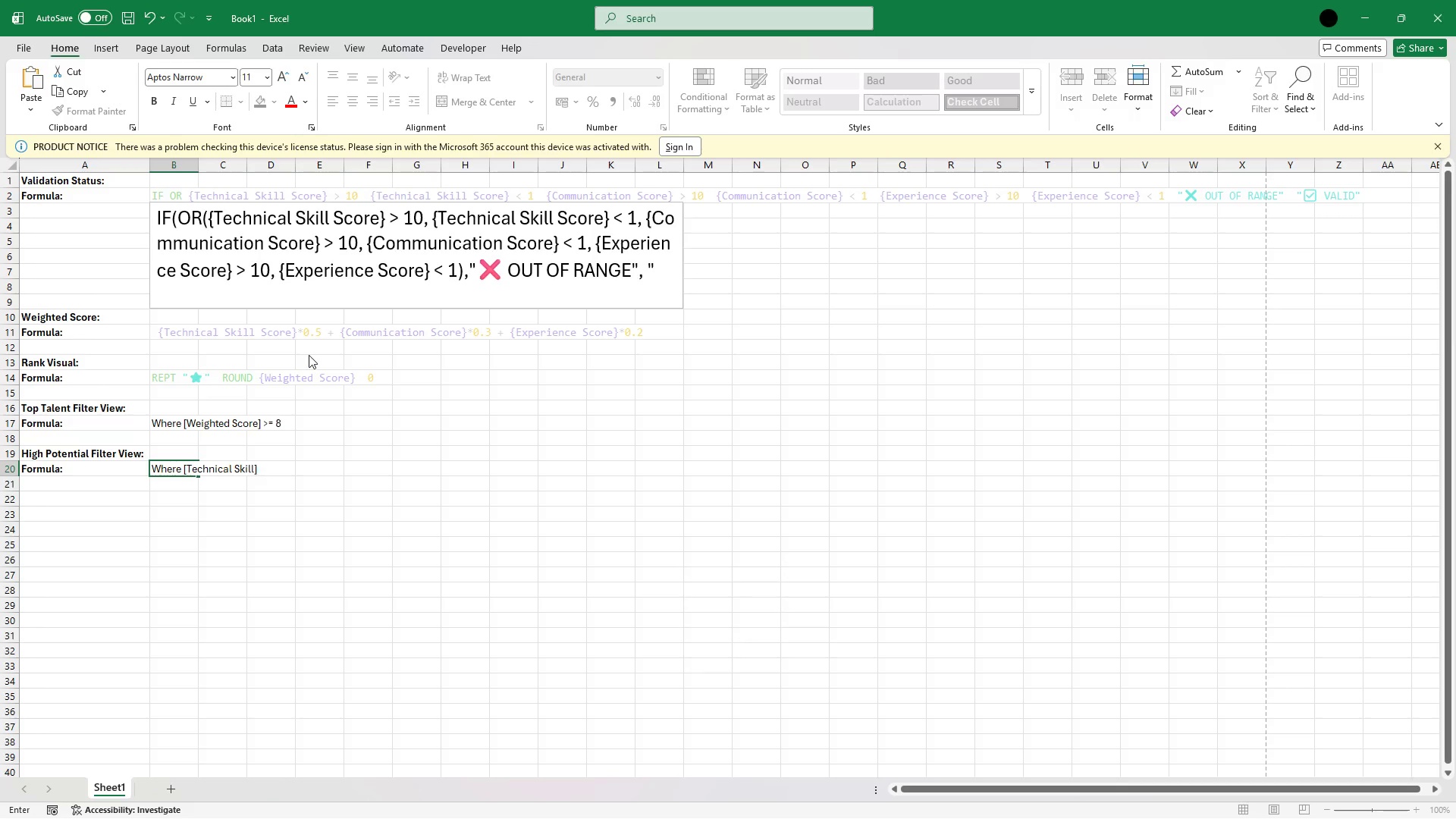 
key(Alt+Tab)
 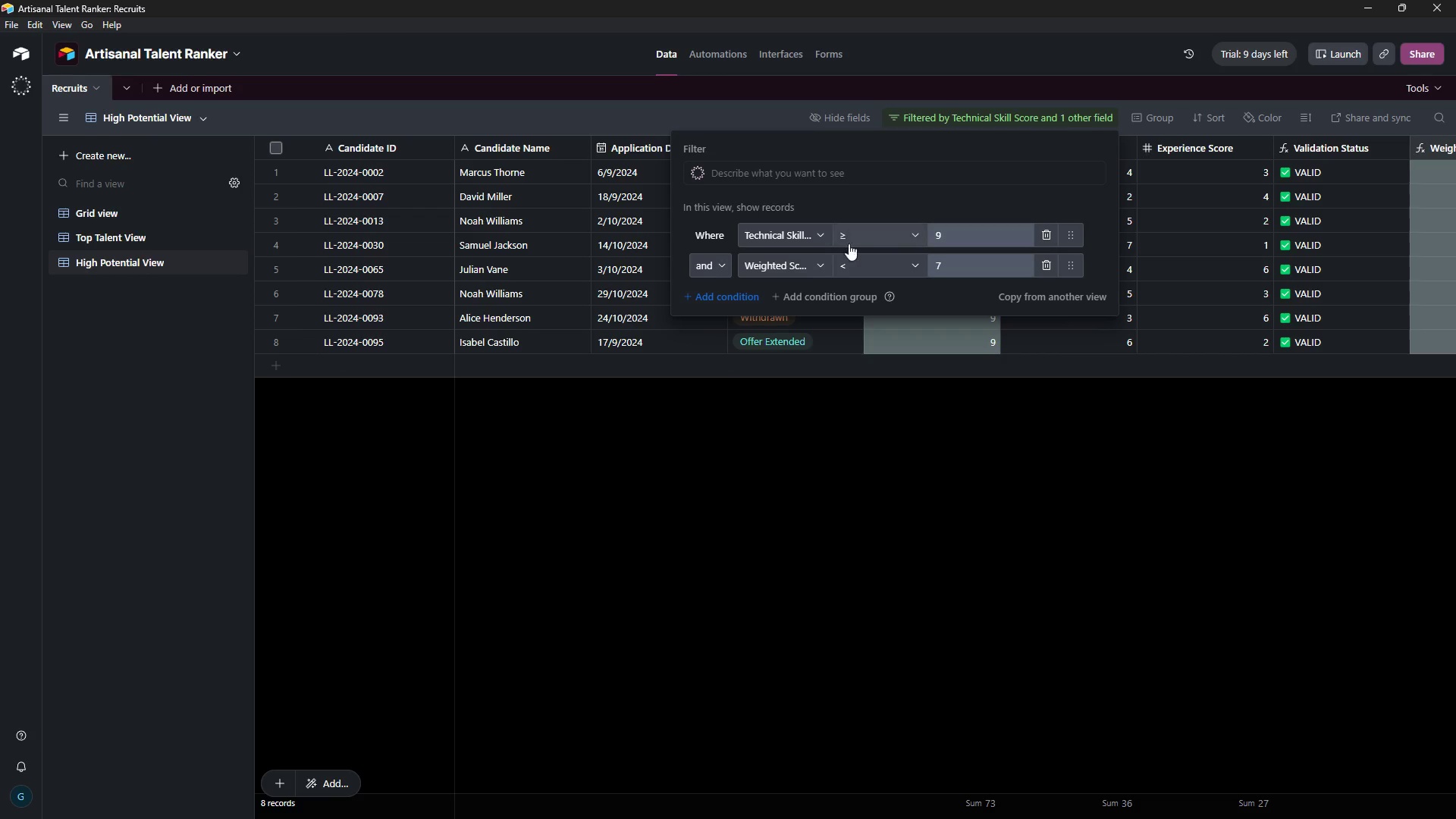 
left_click([817, 235])
 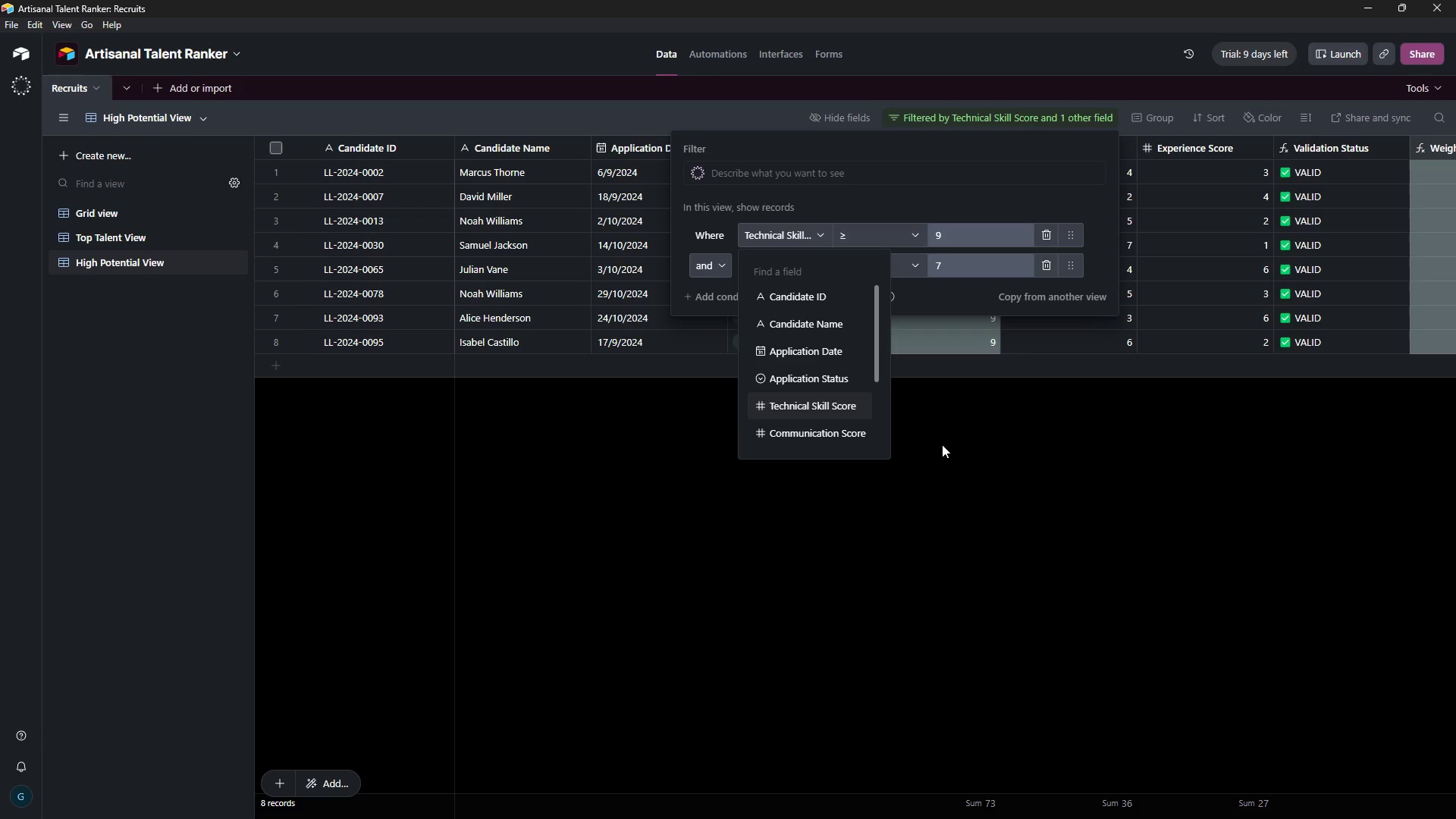 
left_click([955, 480])
 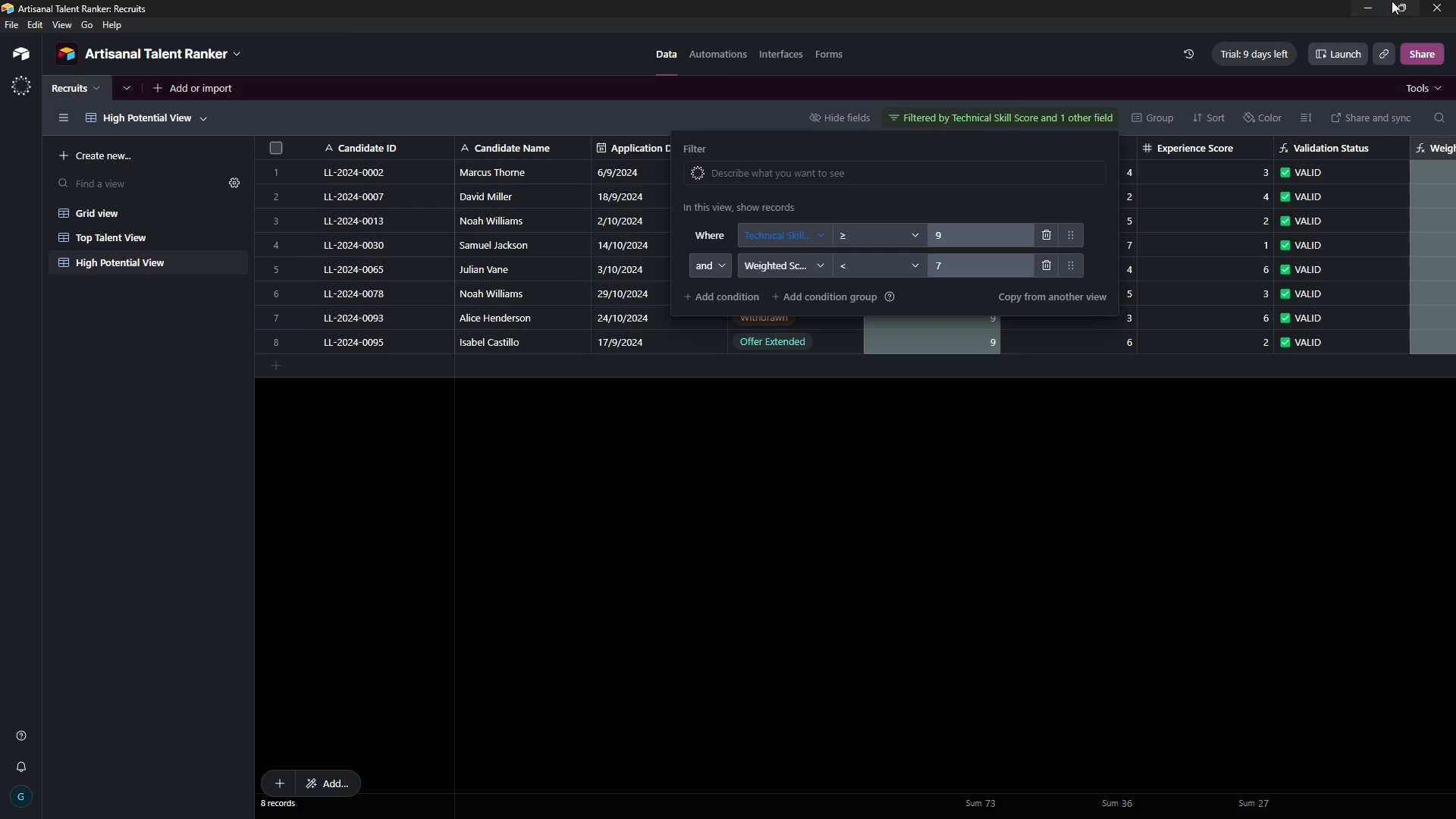 
left_click([1370, 5])
 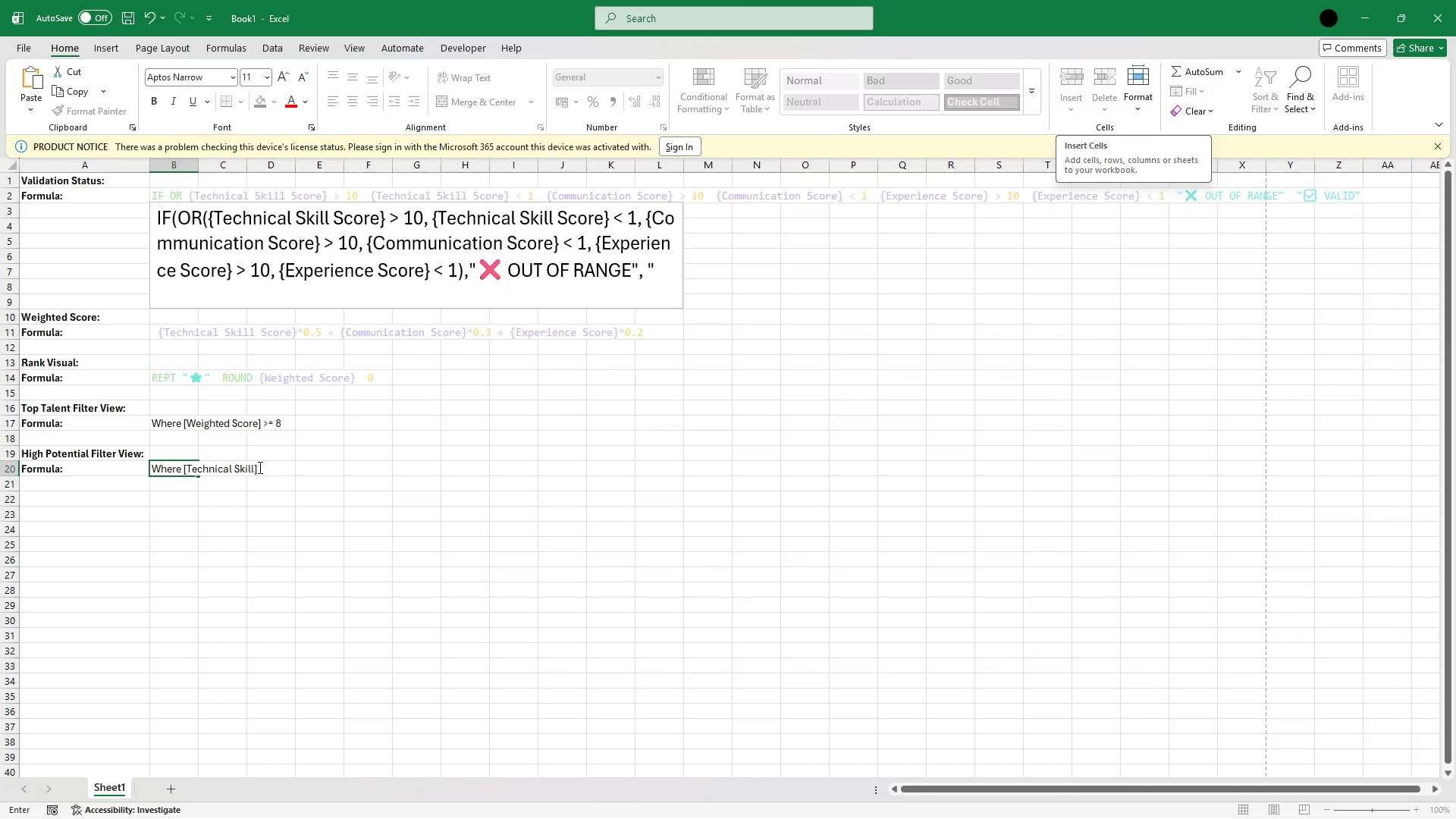 
left_click([256, 467])
 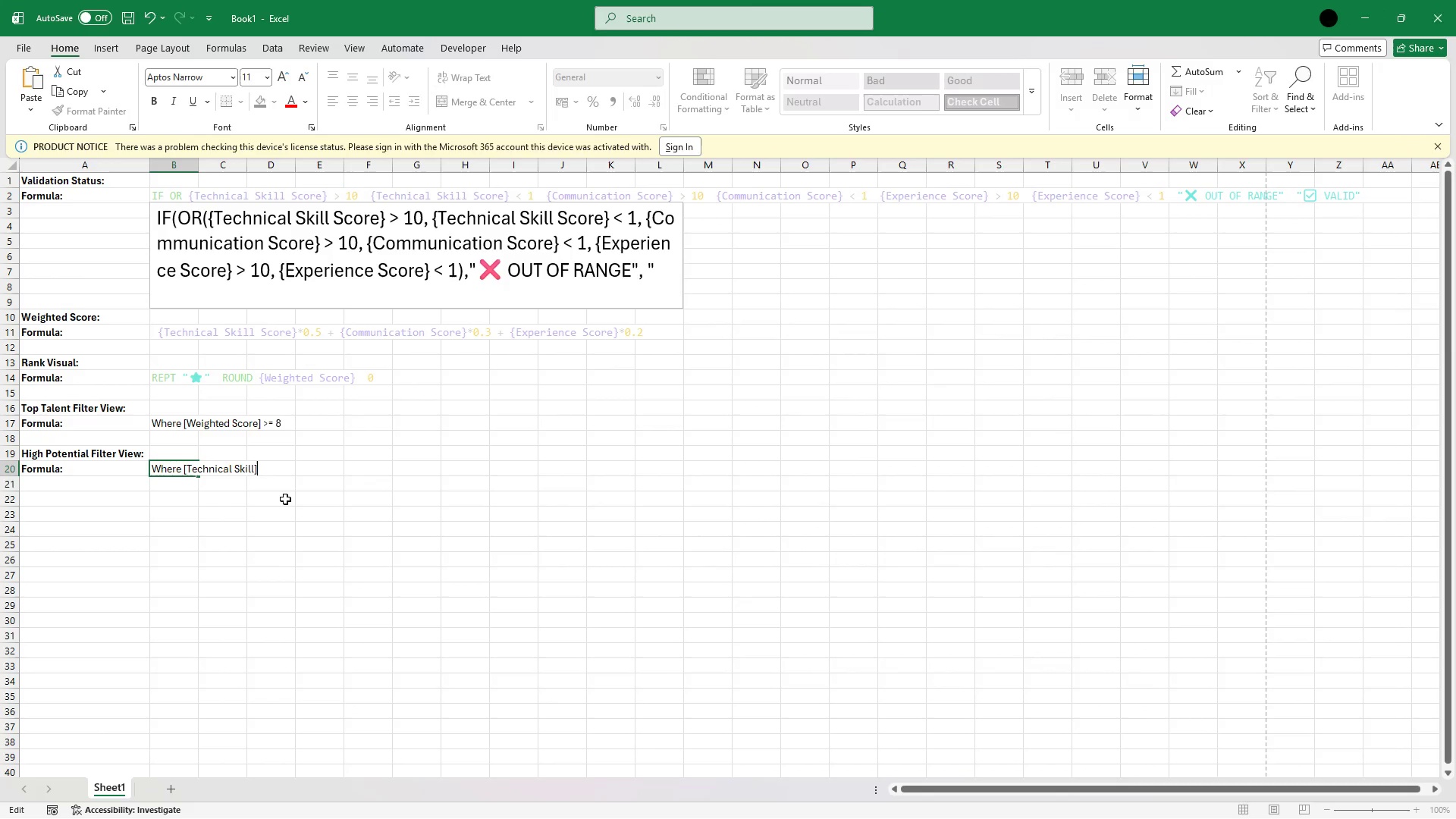 
key(ArrowLeft)
 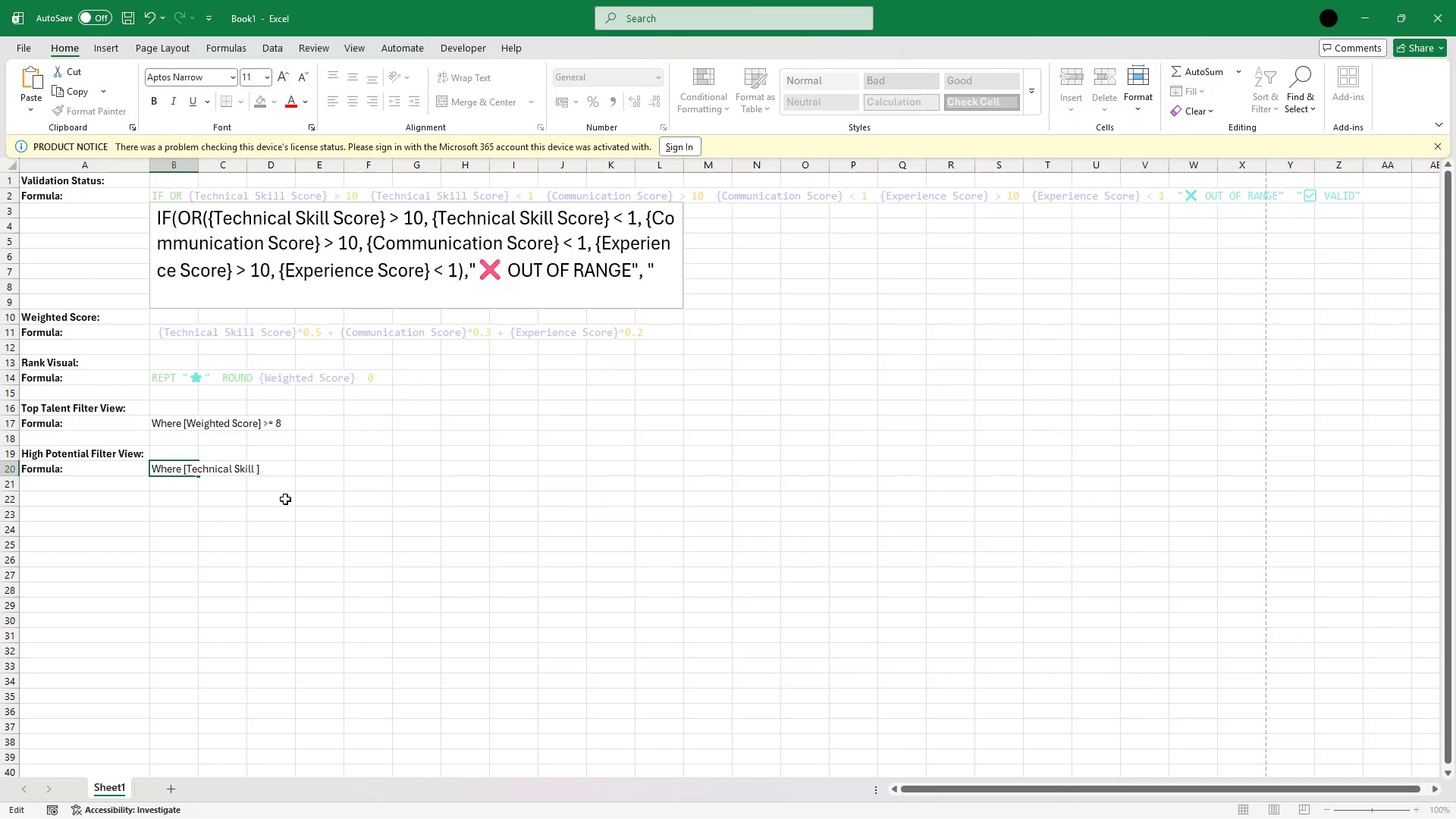 
type( Scoe)
key(Backspace)
type(re)
 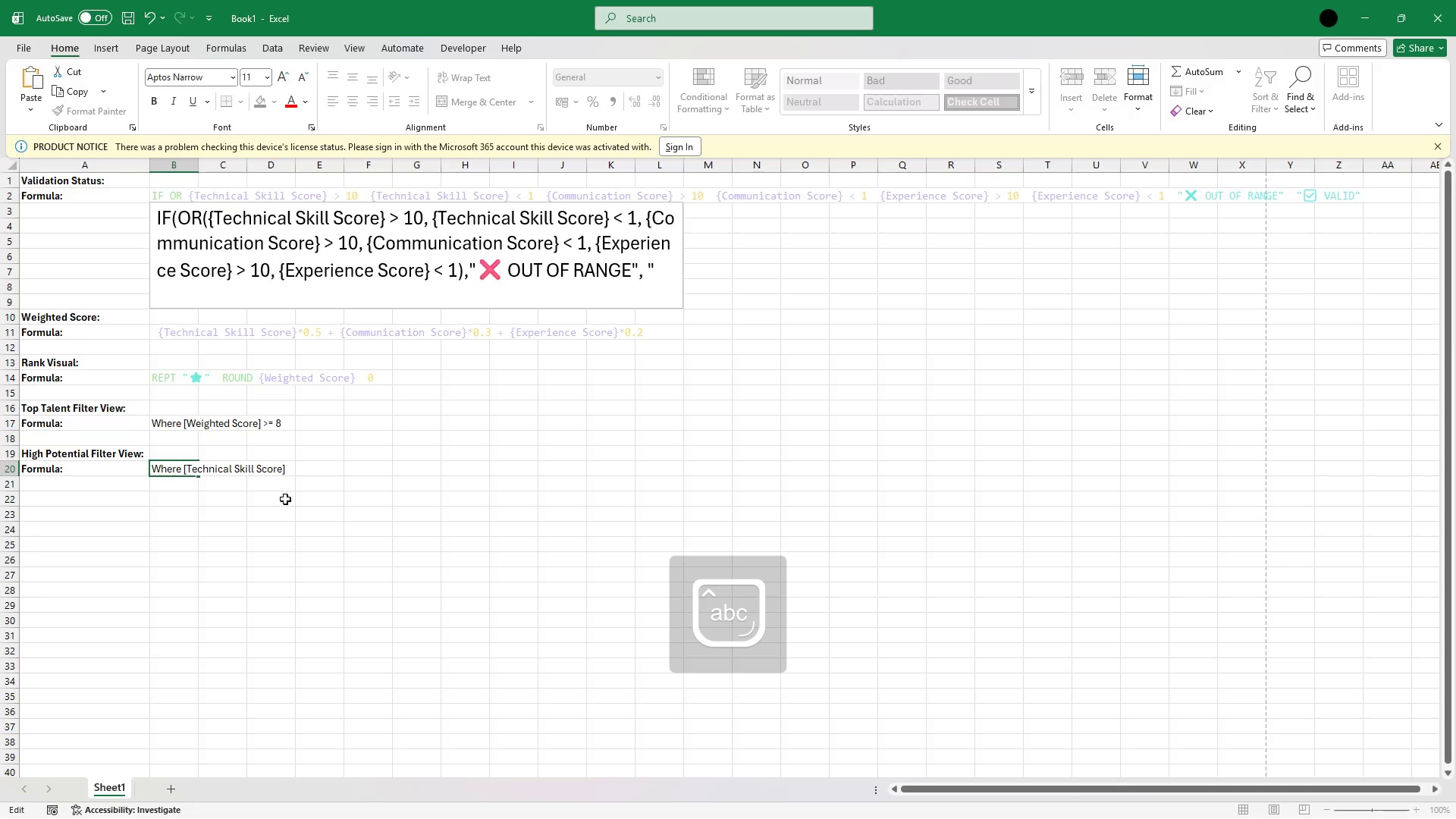 
key(ArrowRight)
 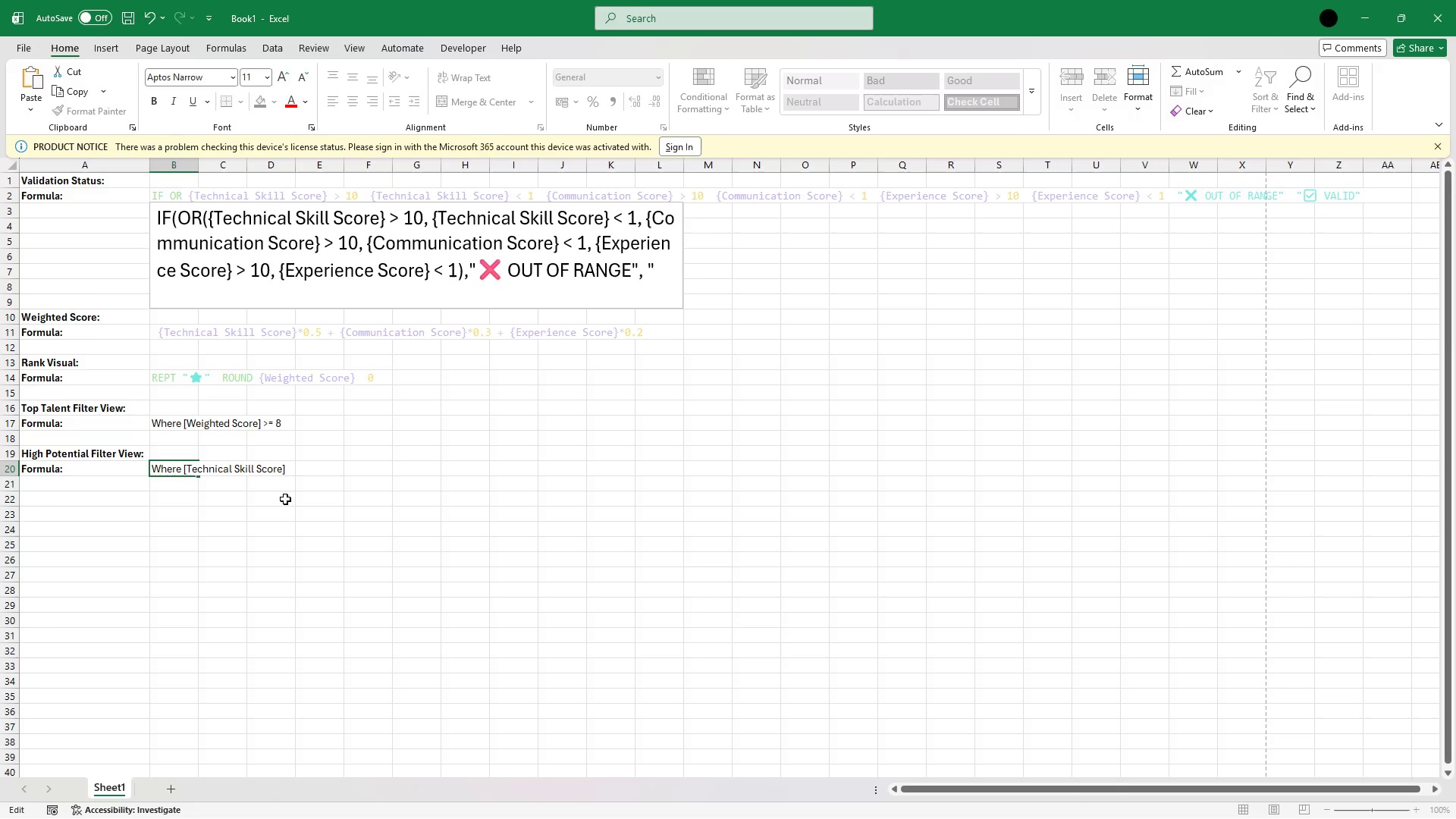 
key(Space)
 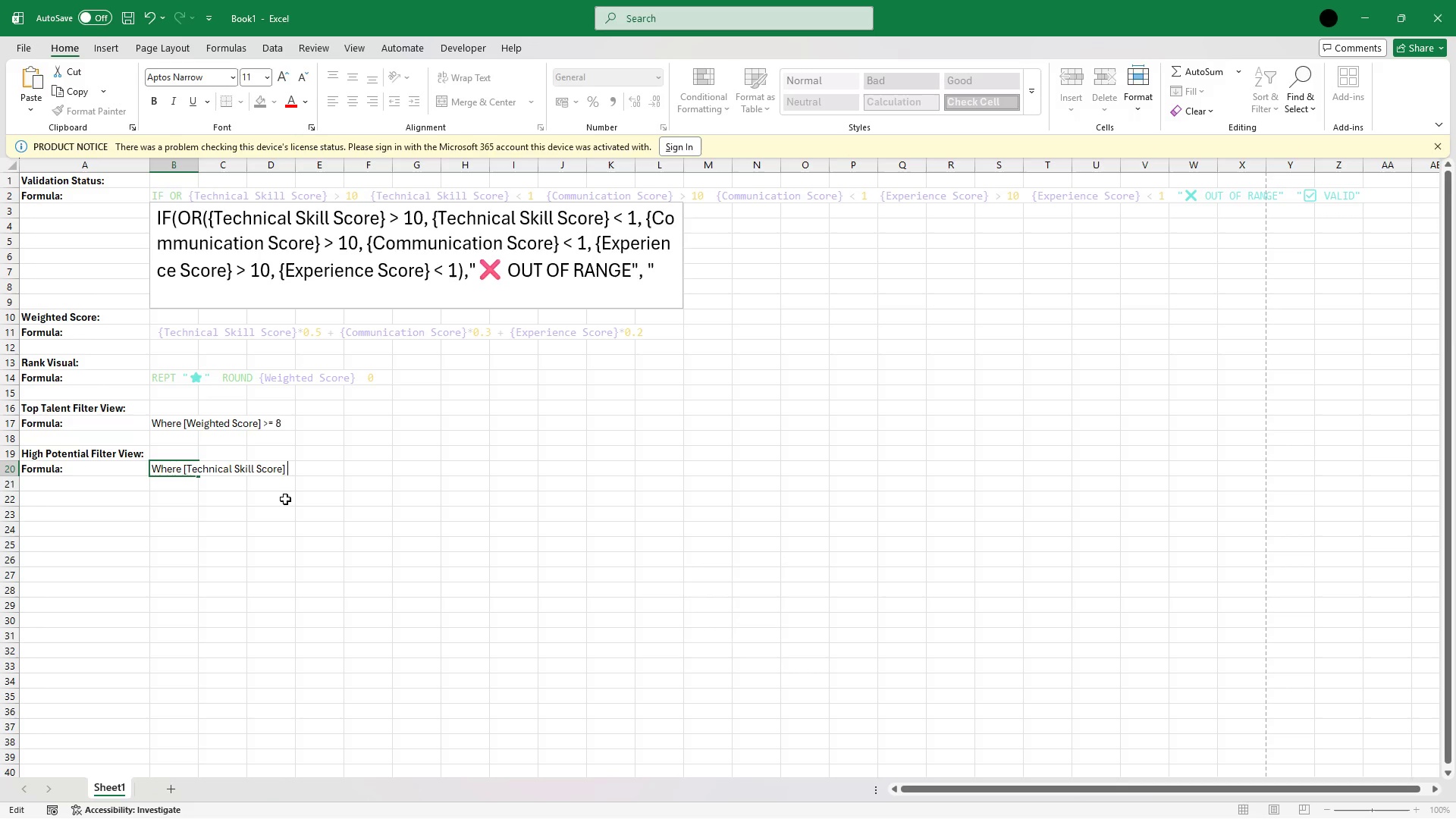 
key(Shift+Comma)
 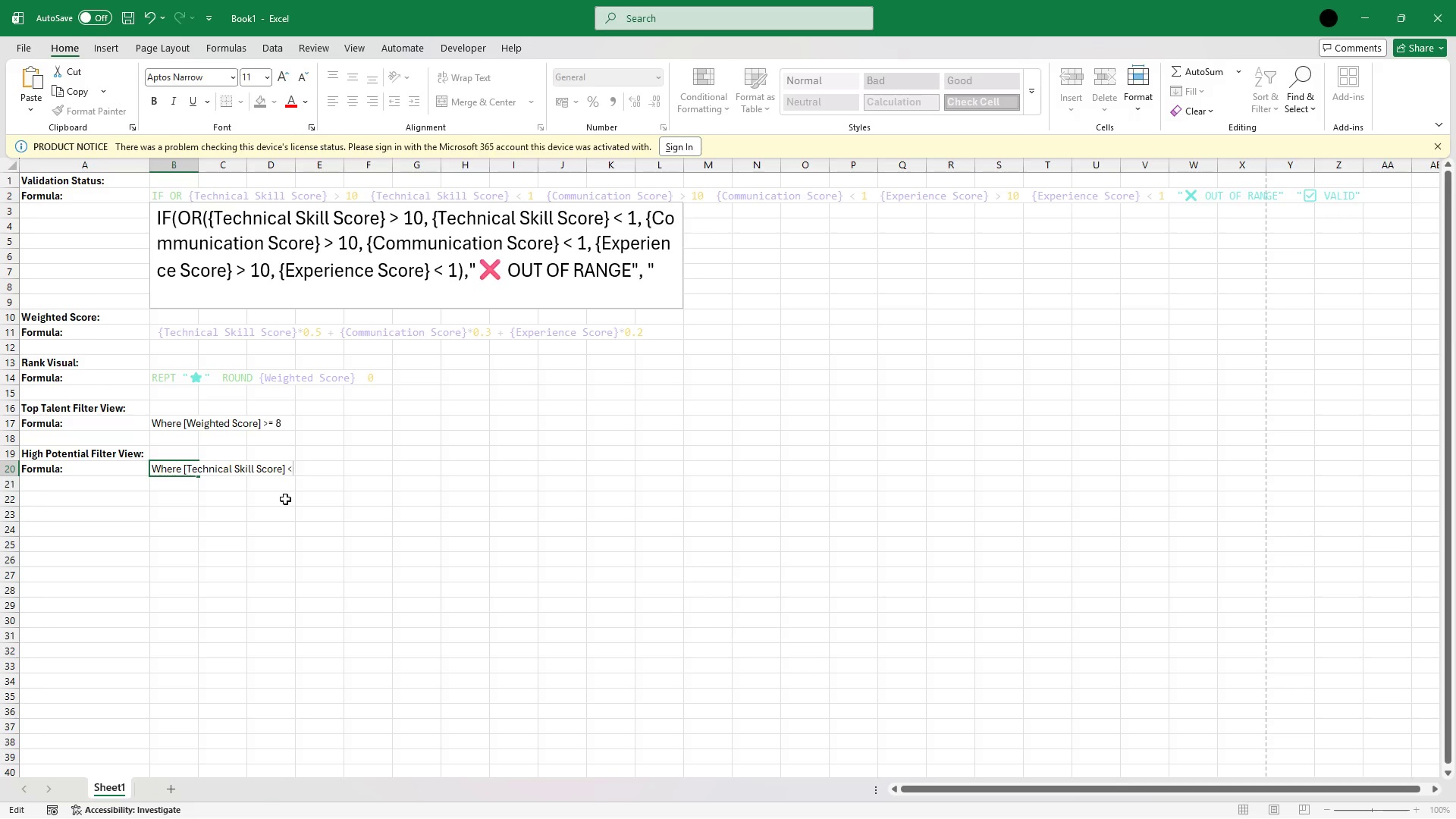 
key(Backspace)
 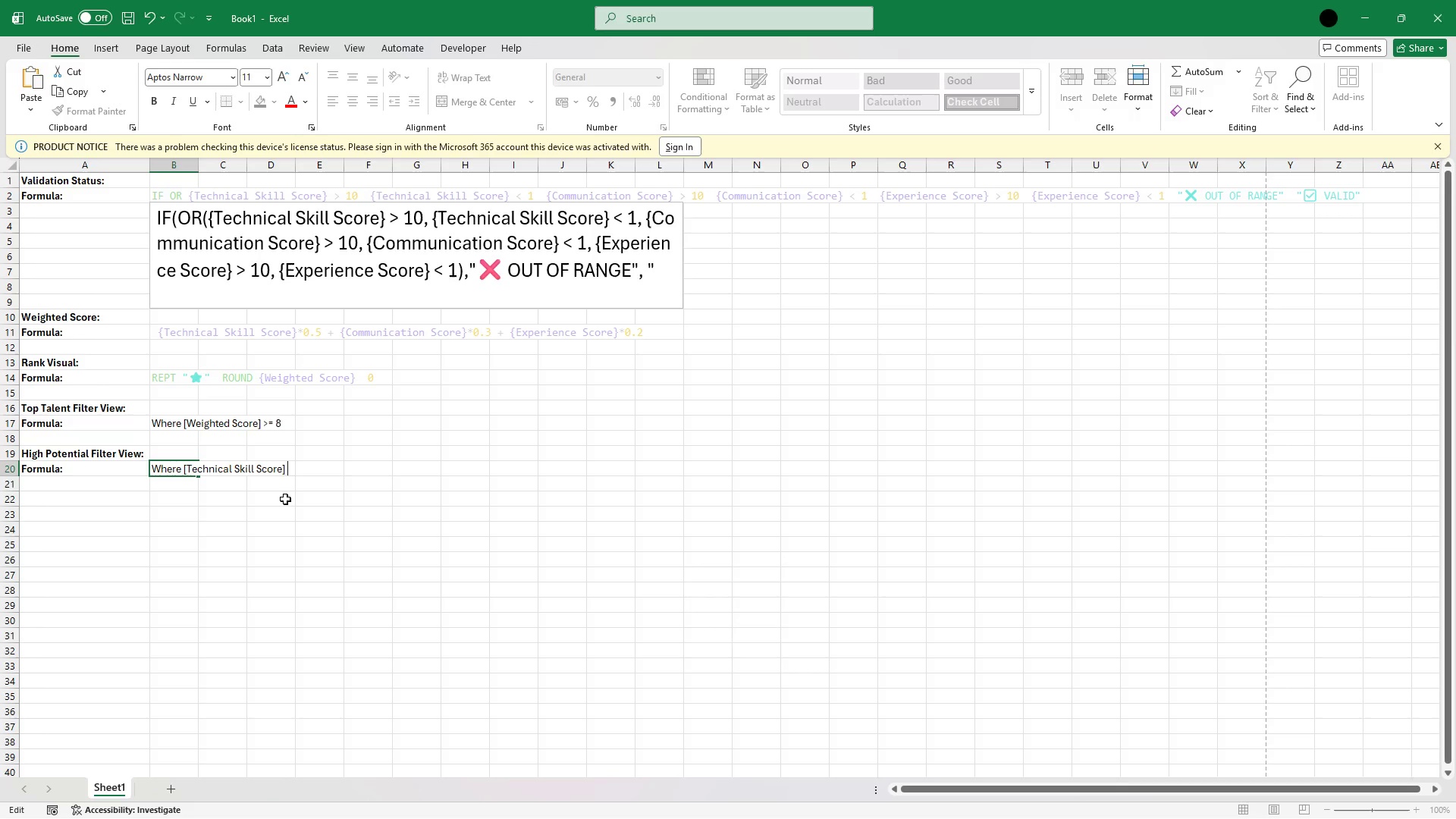 
key(Shift+Period)
 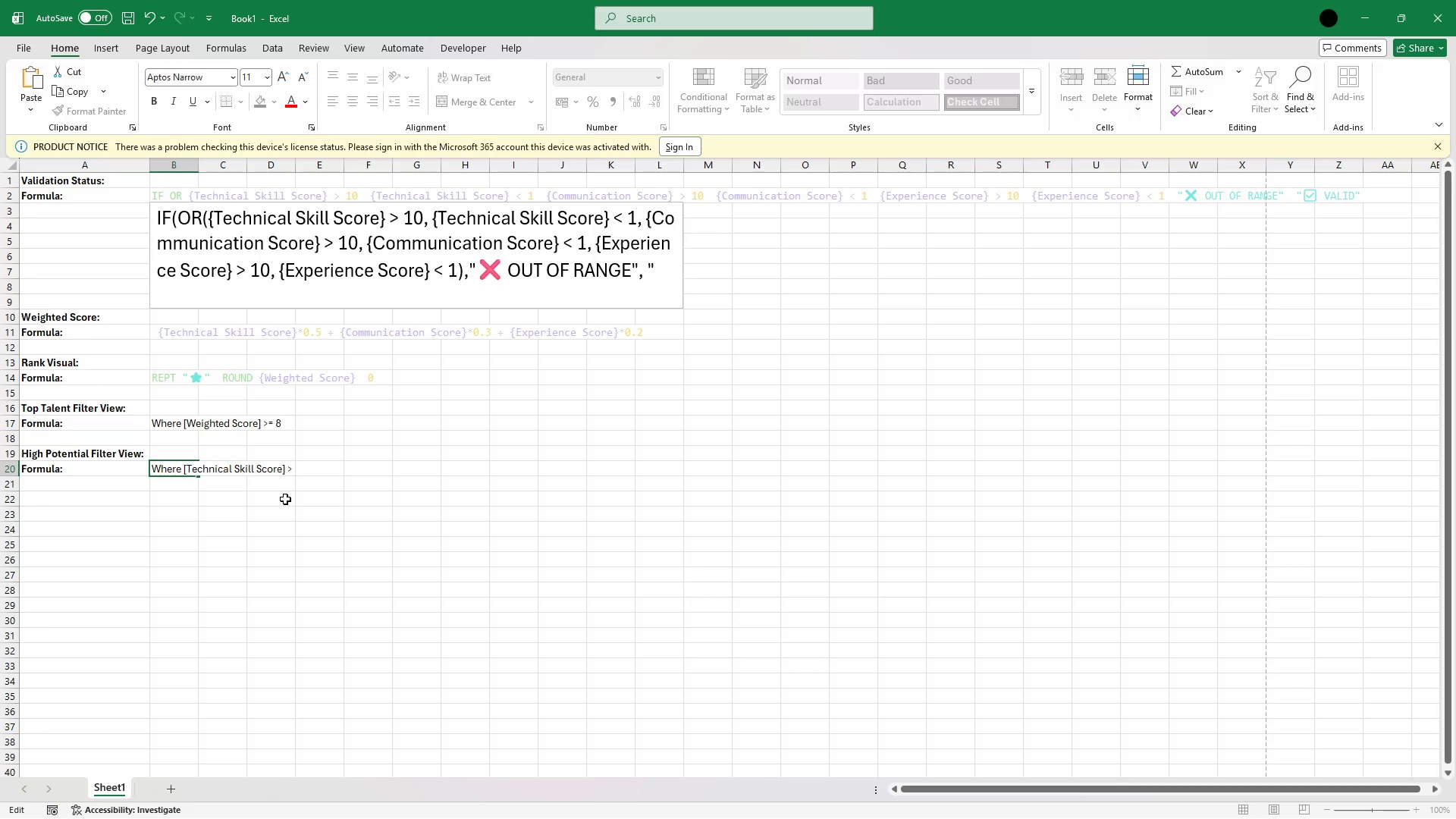 
key(Equal)
 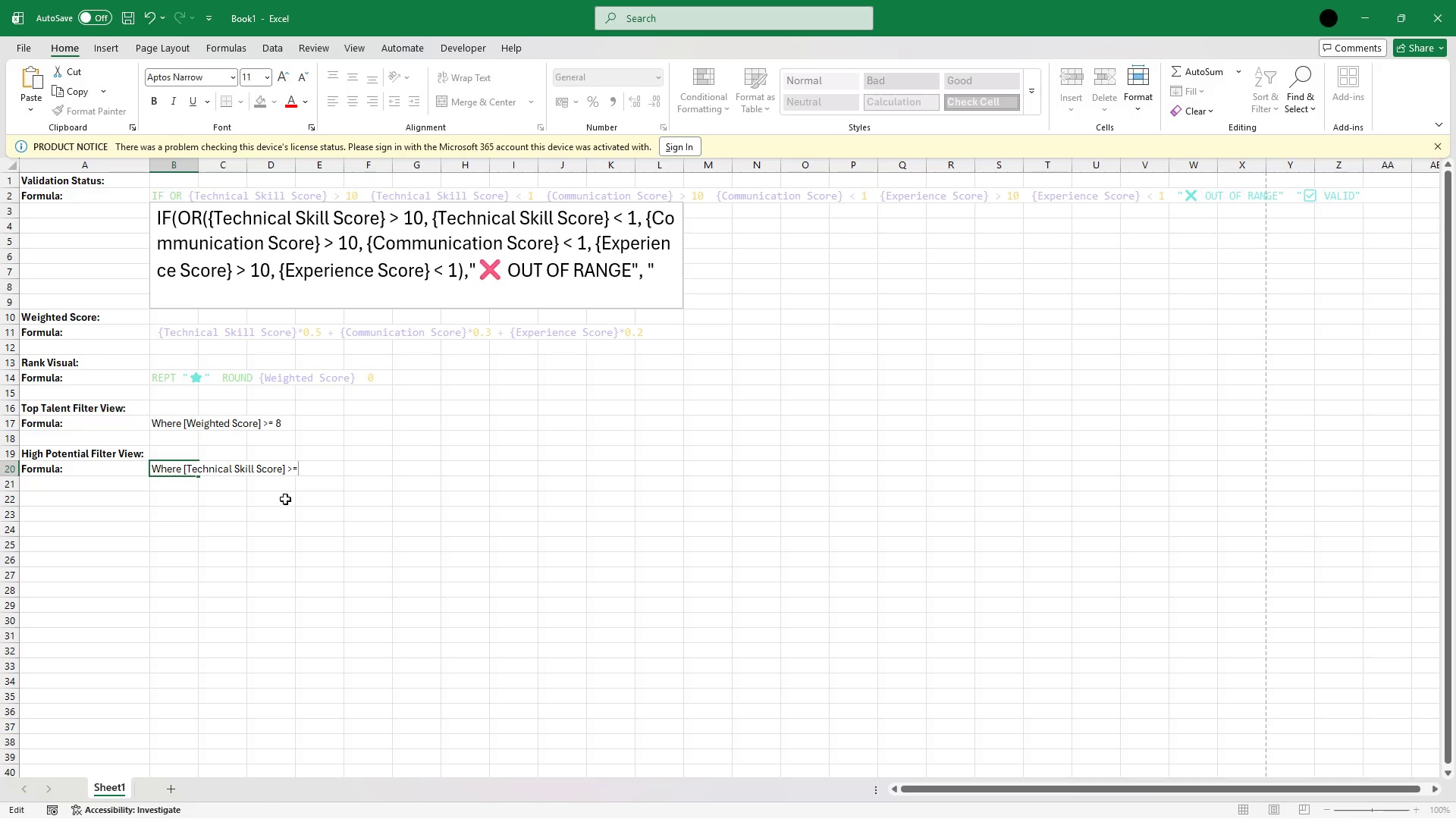 
key(Space)
 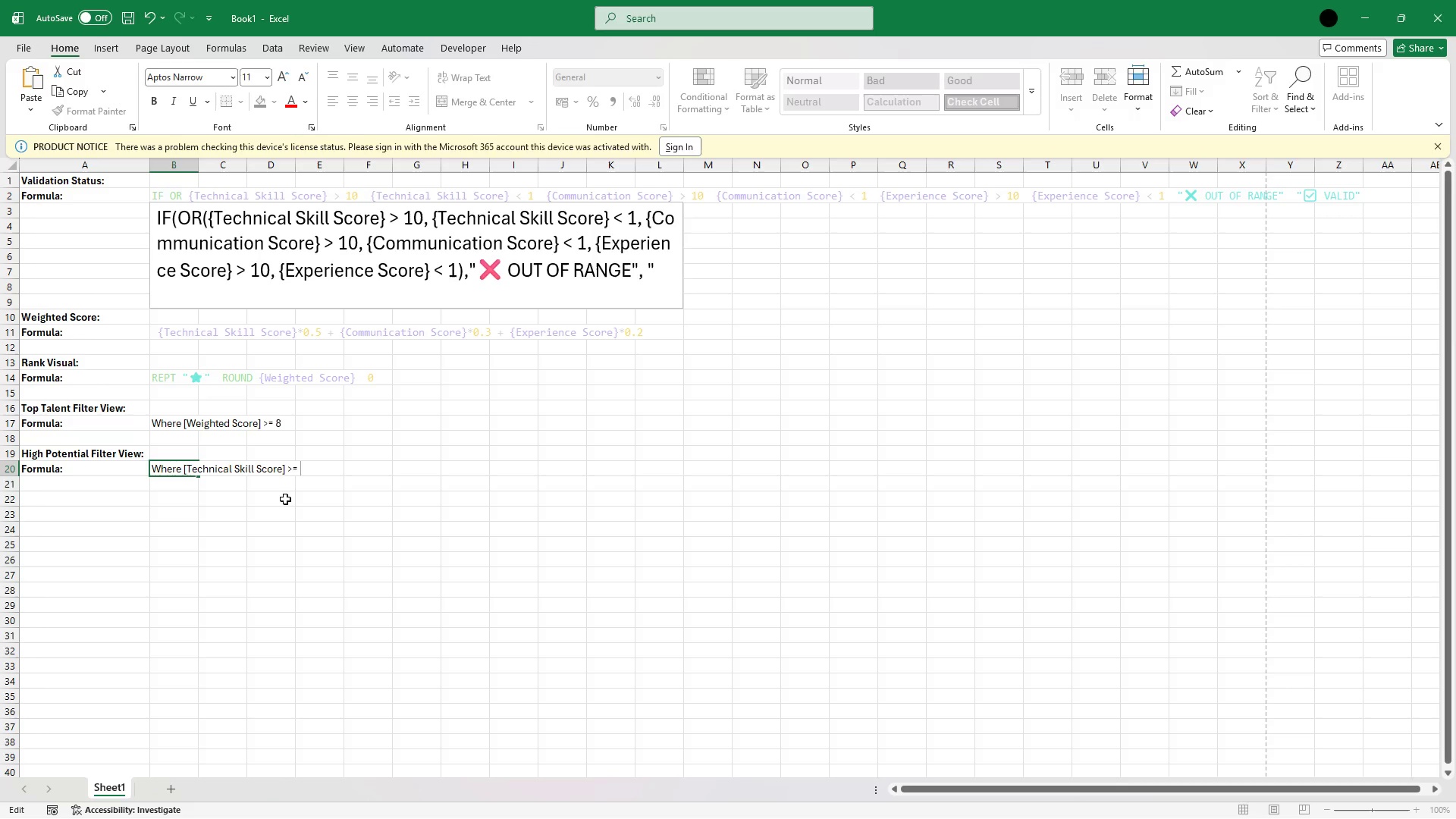 
key(Alt+Tab)
 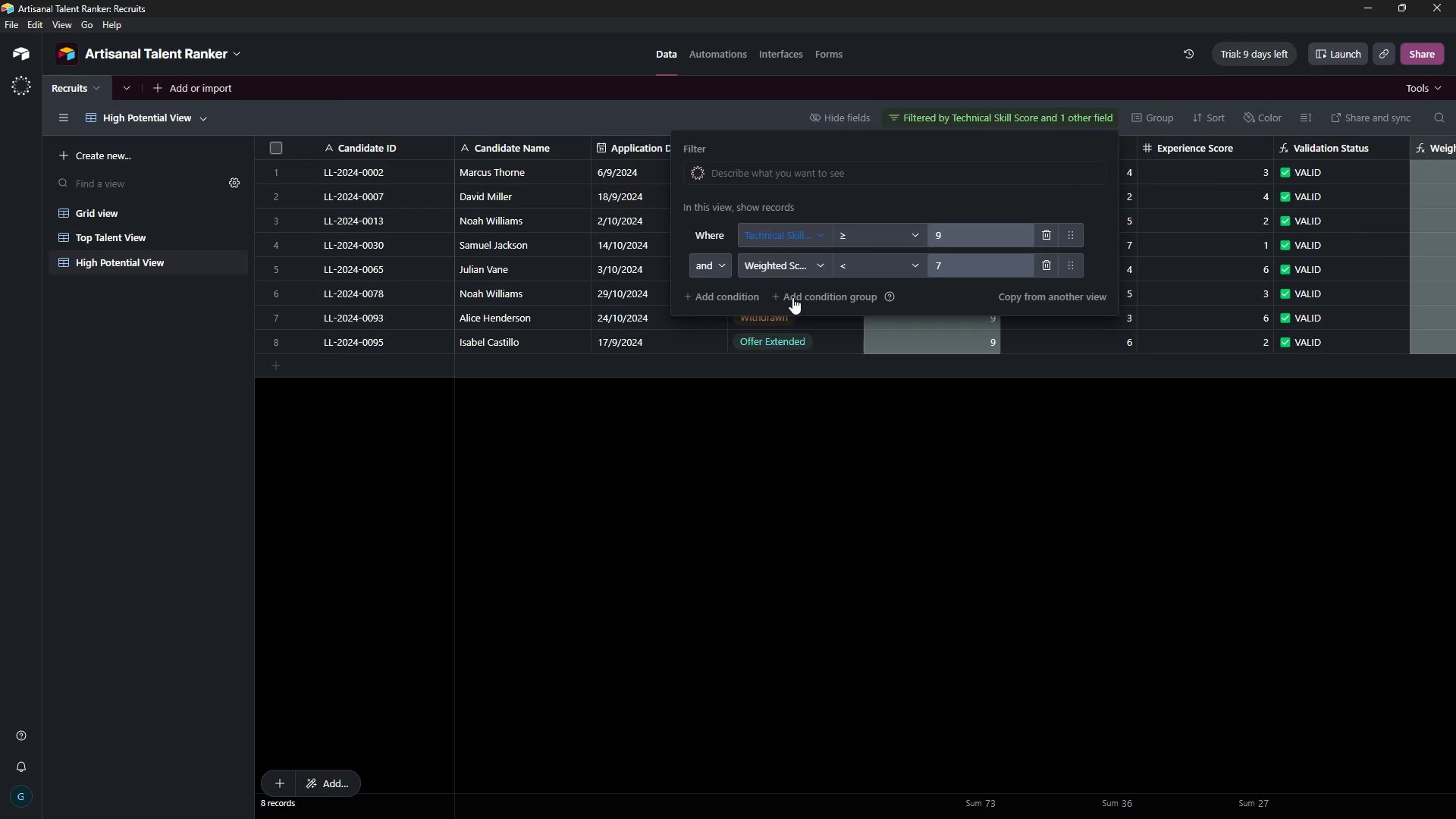 
key(Alt+Tab)
 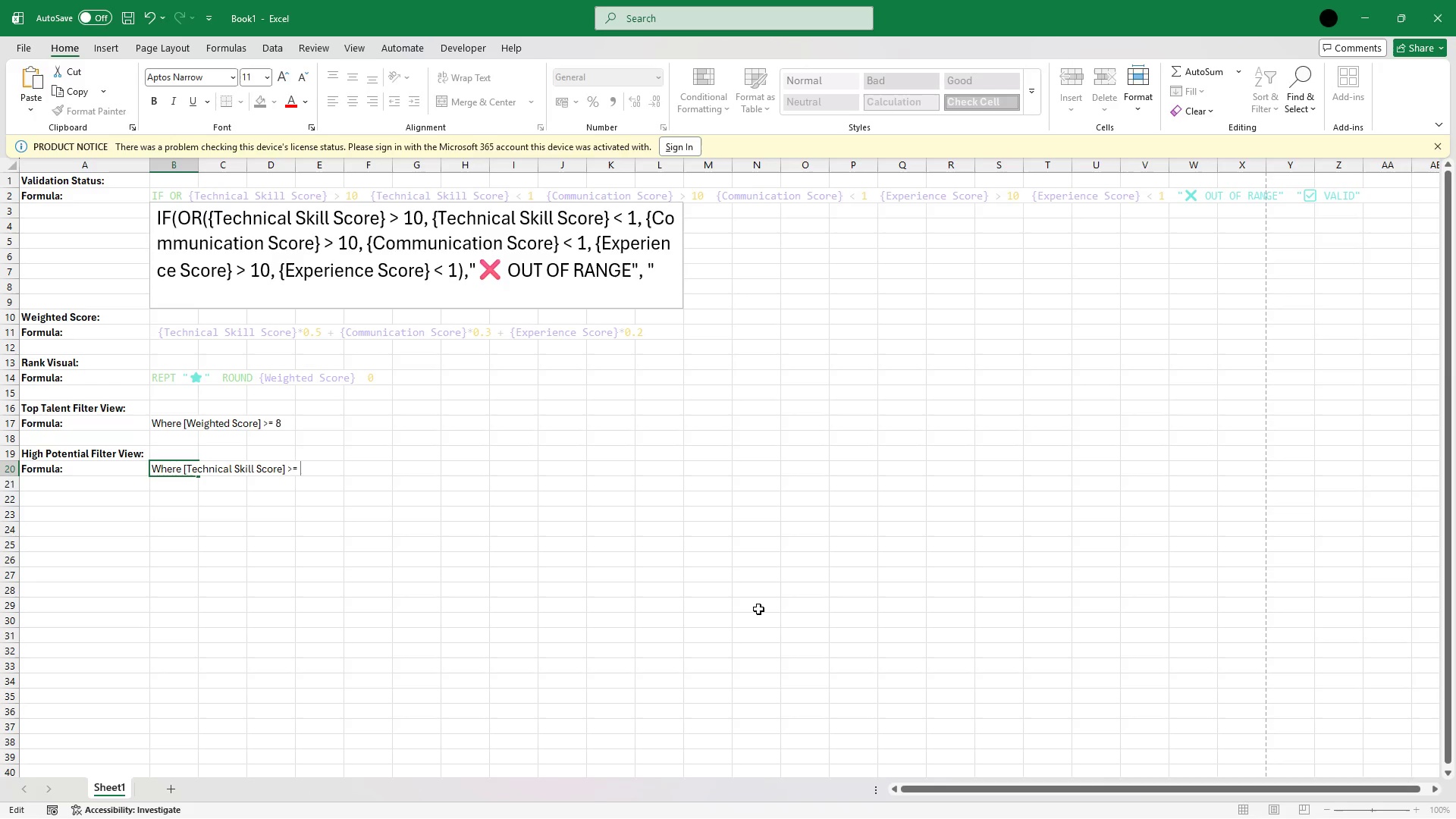 
key(9)
 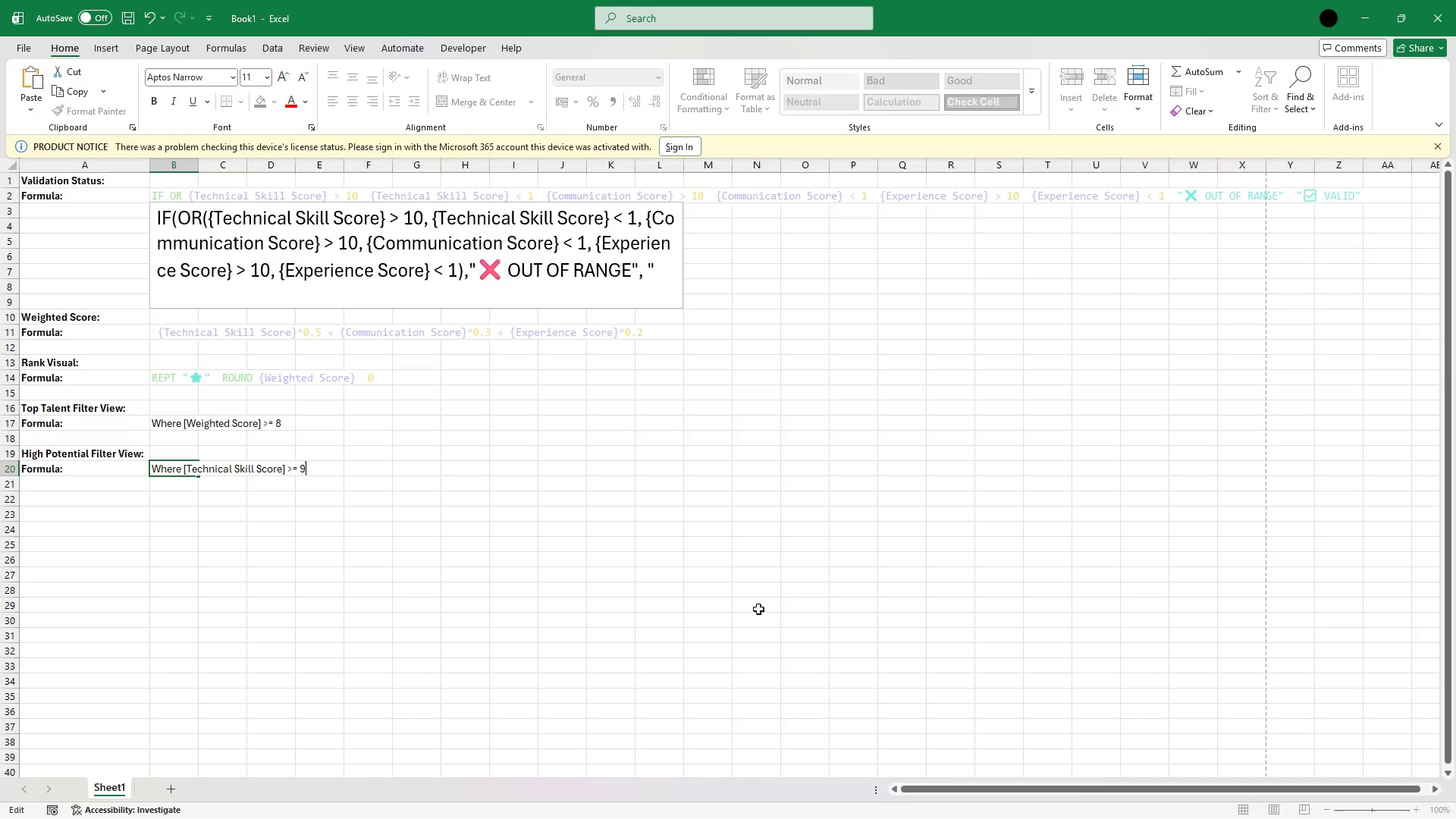 
key(Alt+Tab)
 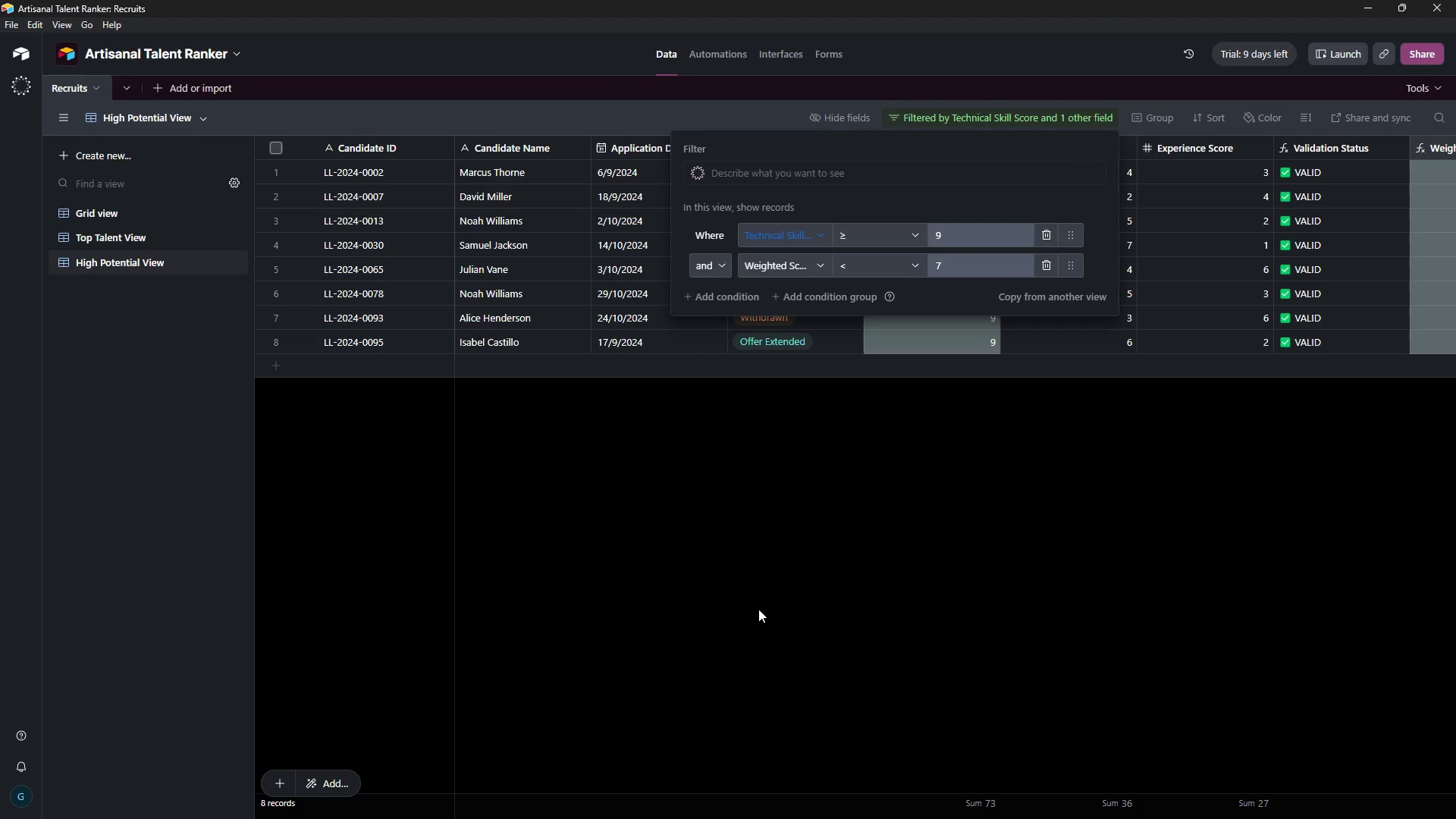 
hold_key(key=AltLeft, duration=0.64)
 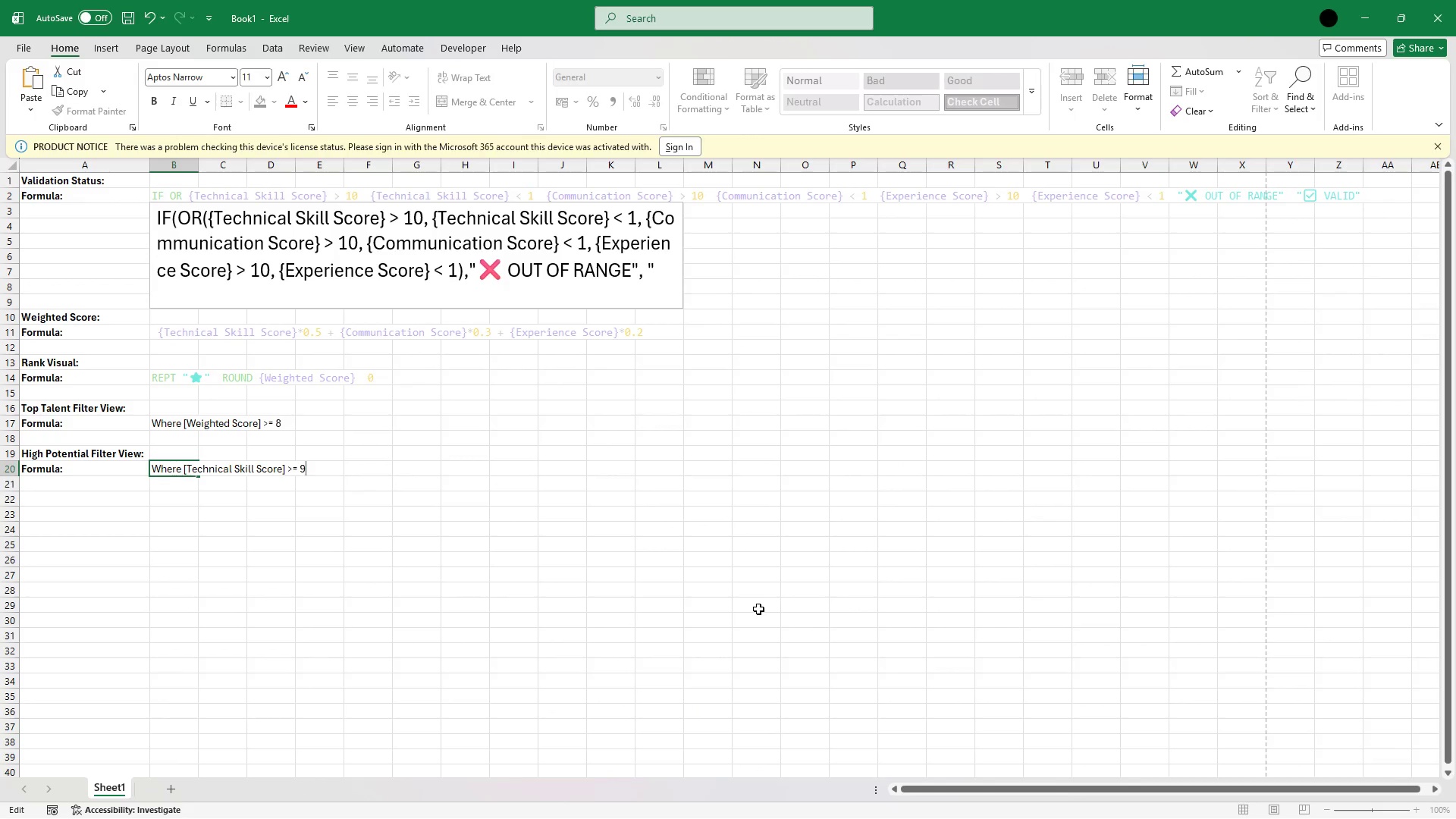 
key(Tab)
type( and [Weighted Score)
 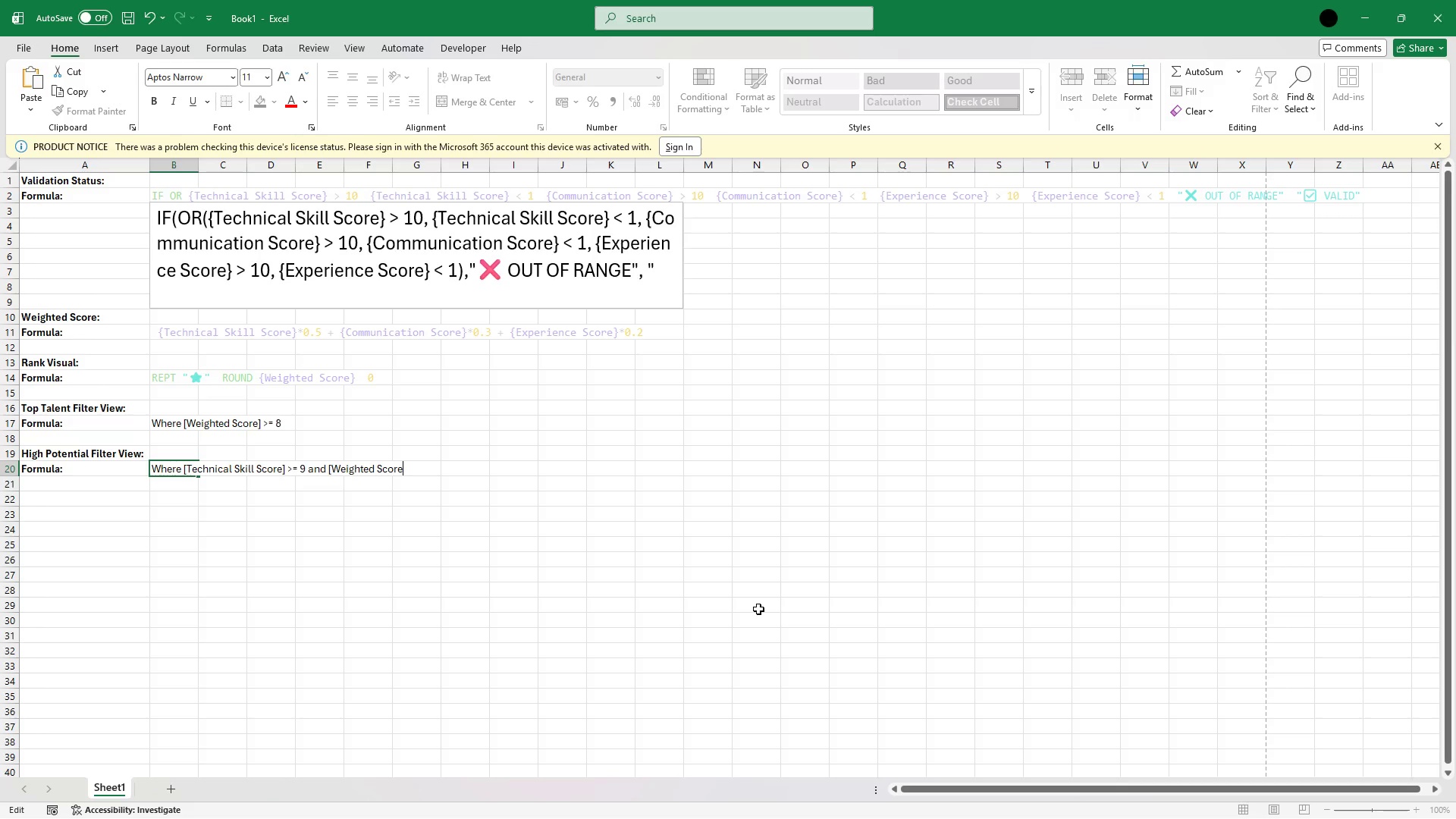 
wait(34.76)
 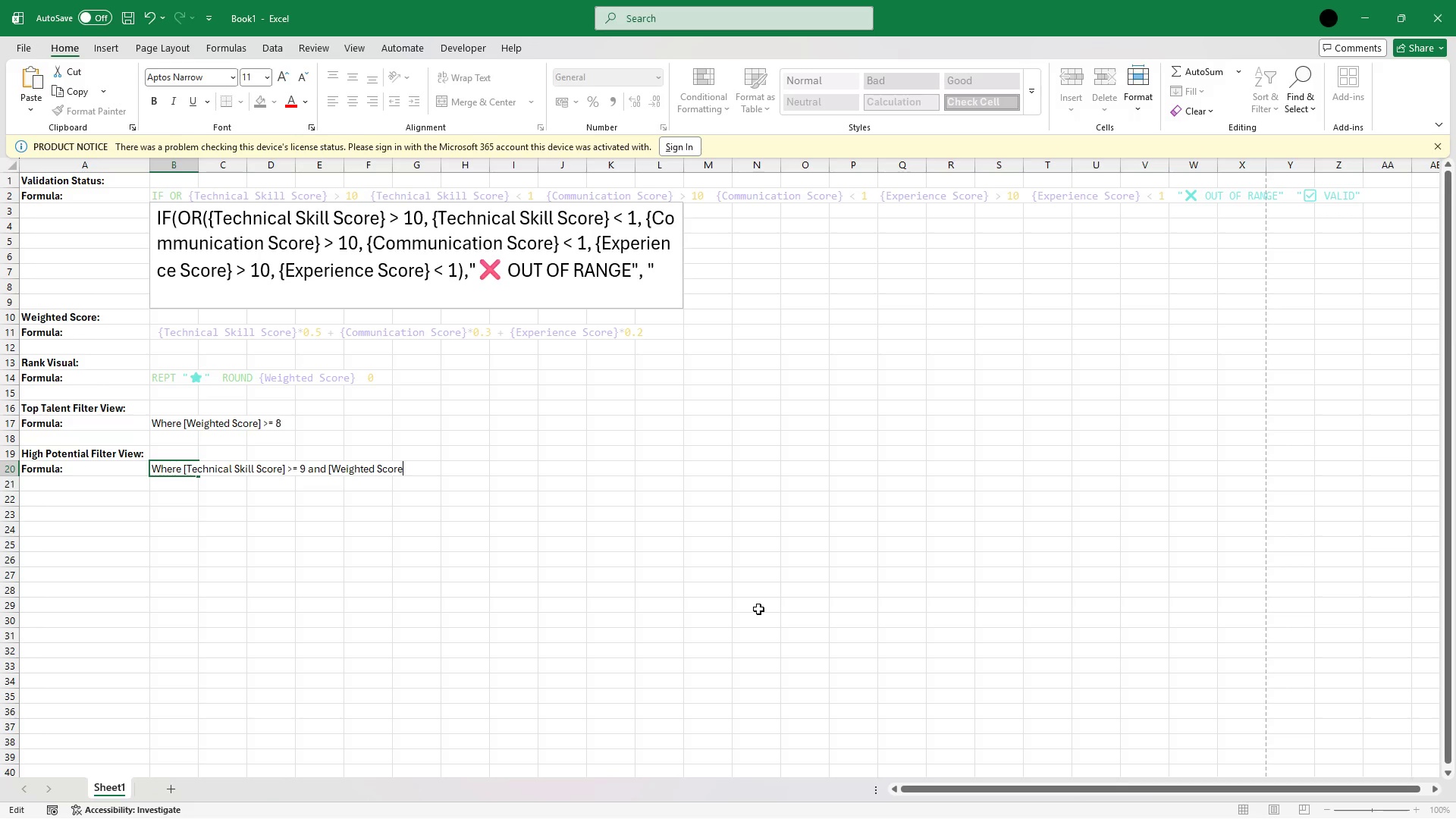 
left_click([930, 806])
 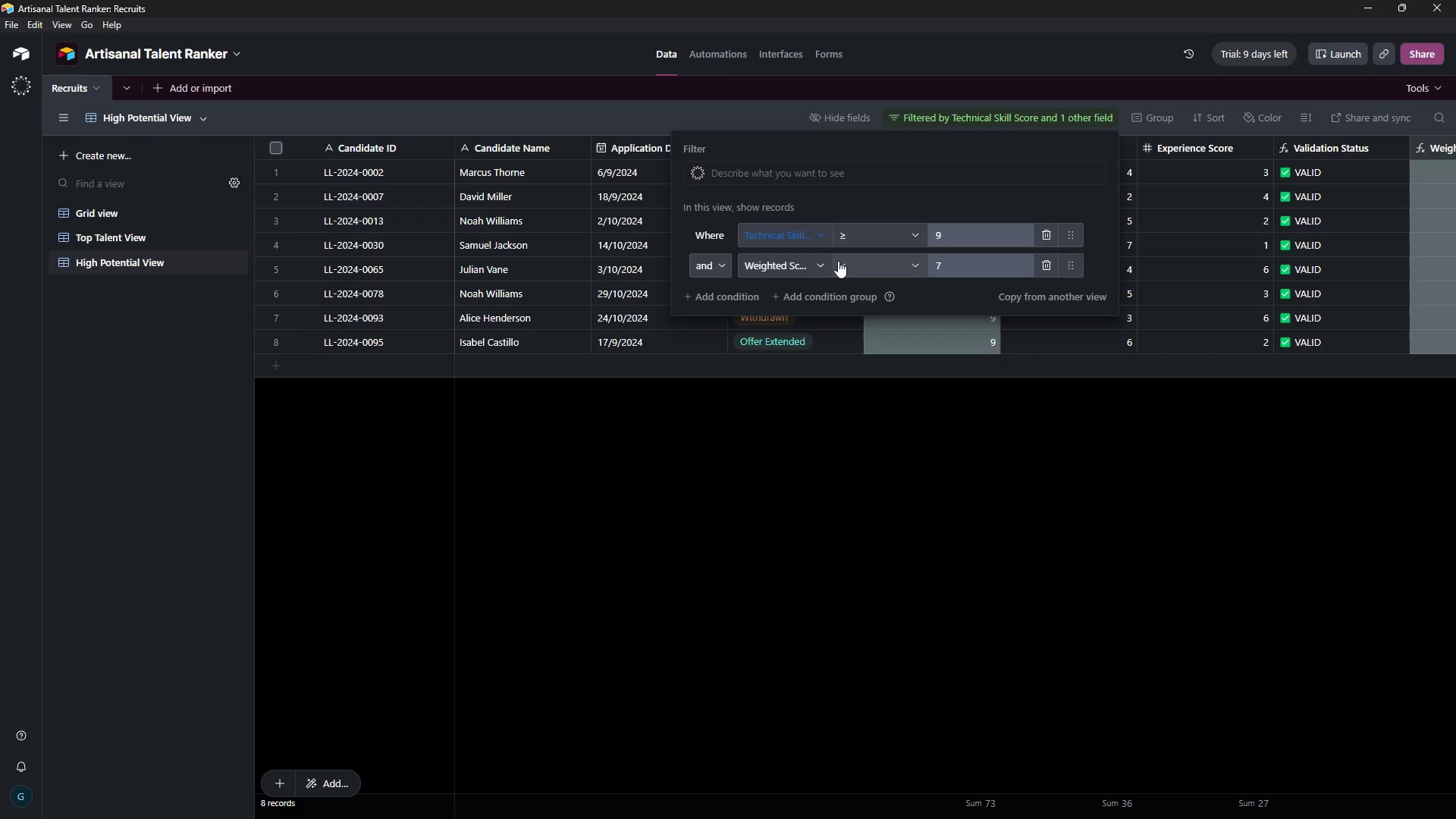 
left_click([823, 268])
 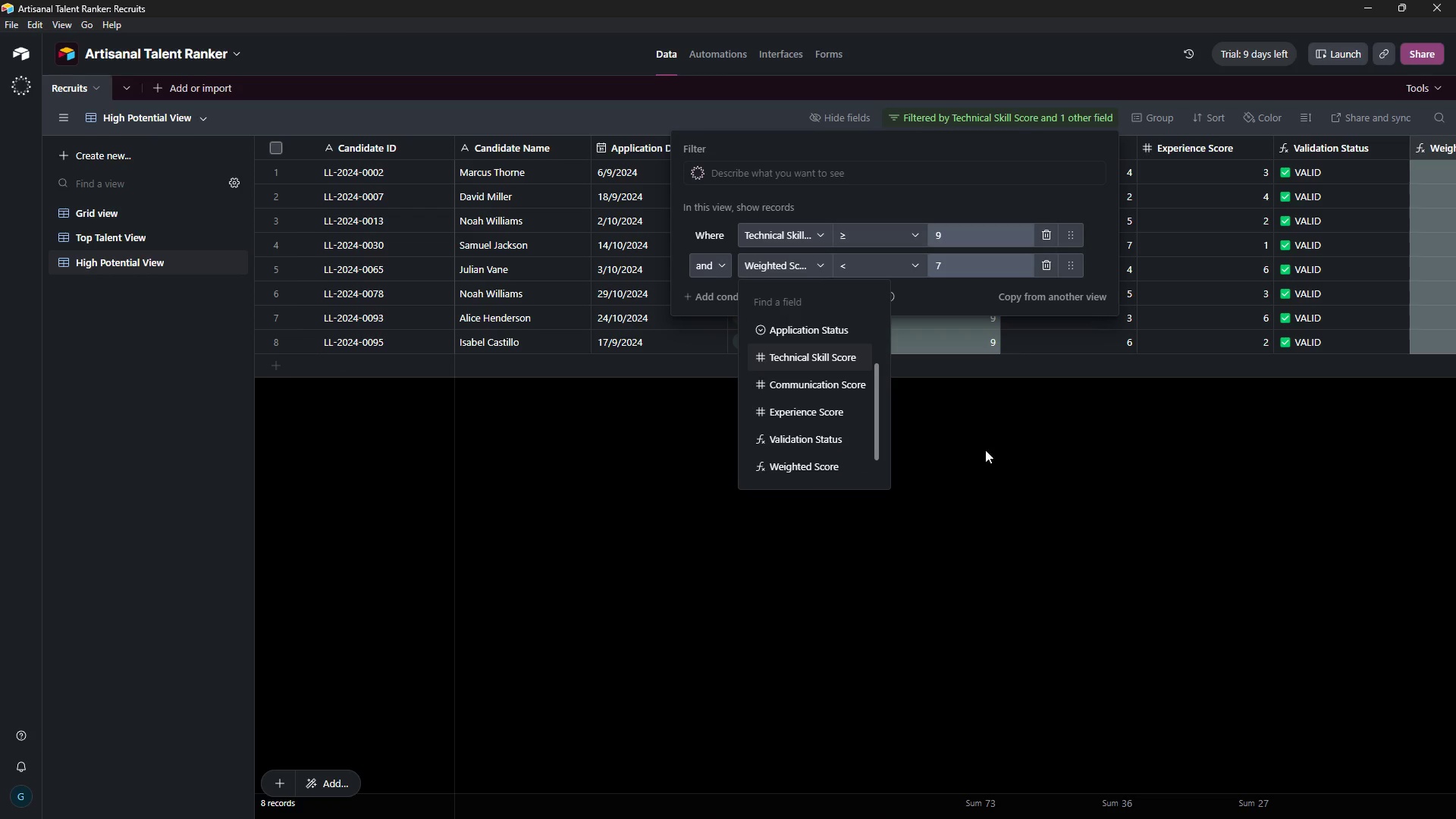 
left_click([997, 462])
 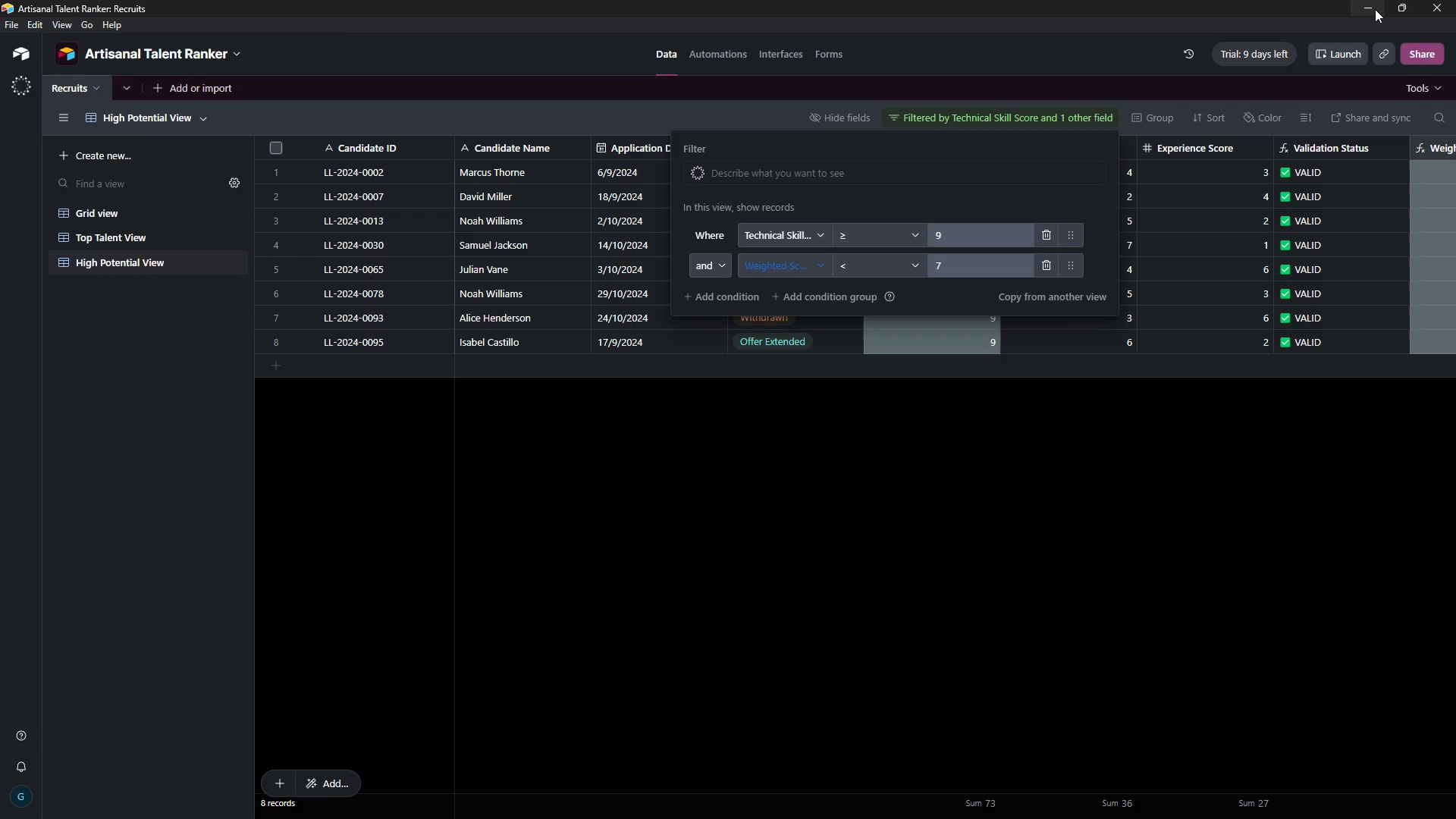 
left_click([1373, 10])
 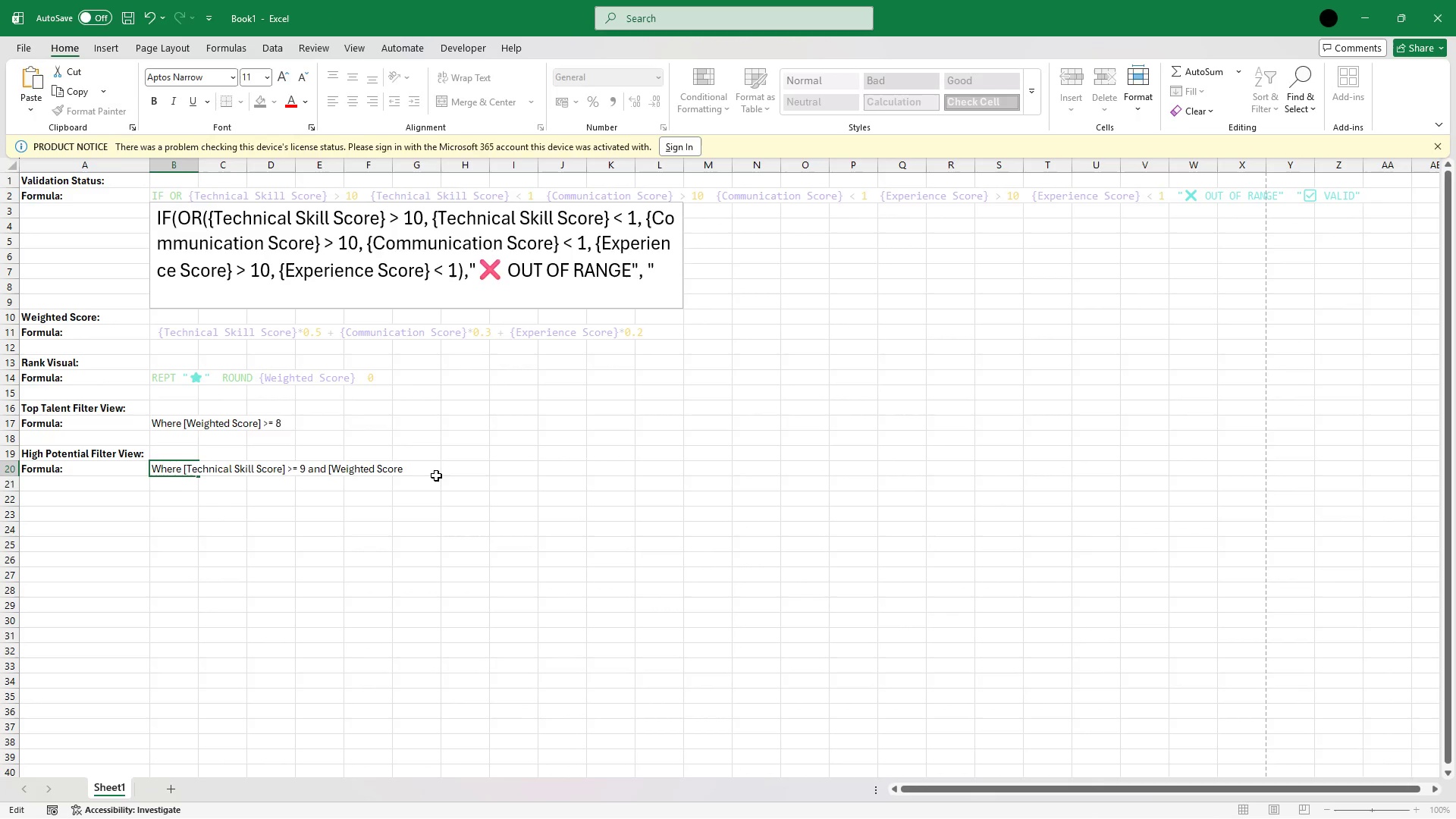 
key(BracketRight)
 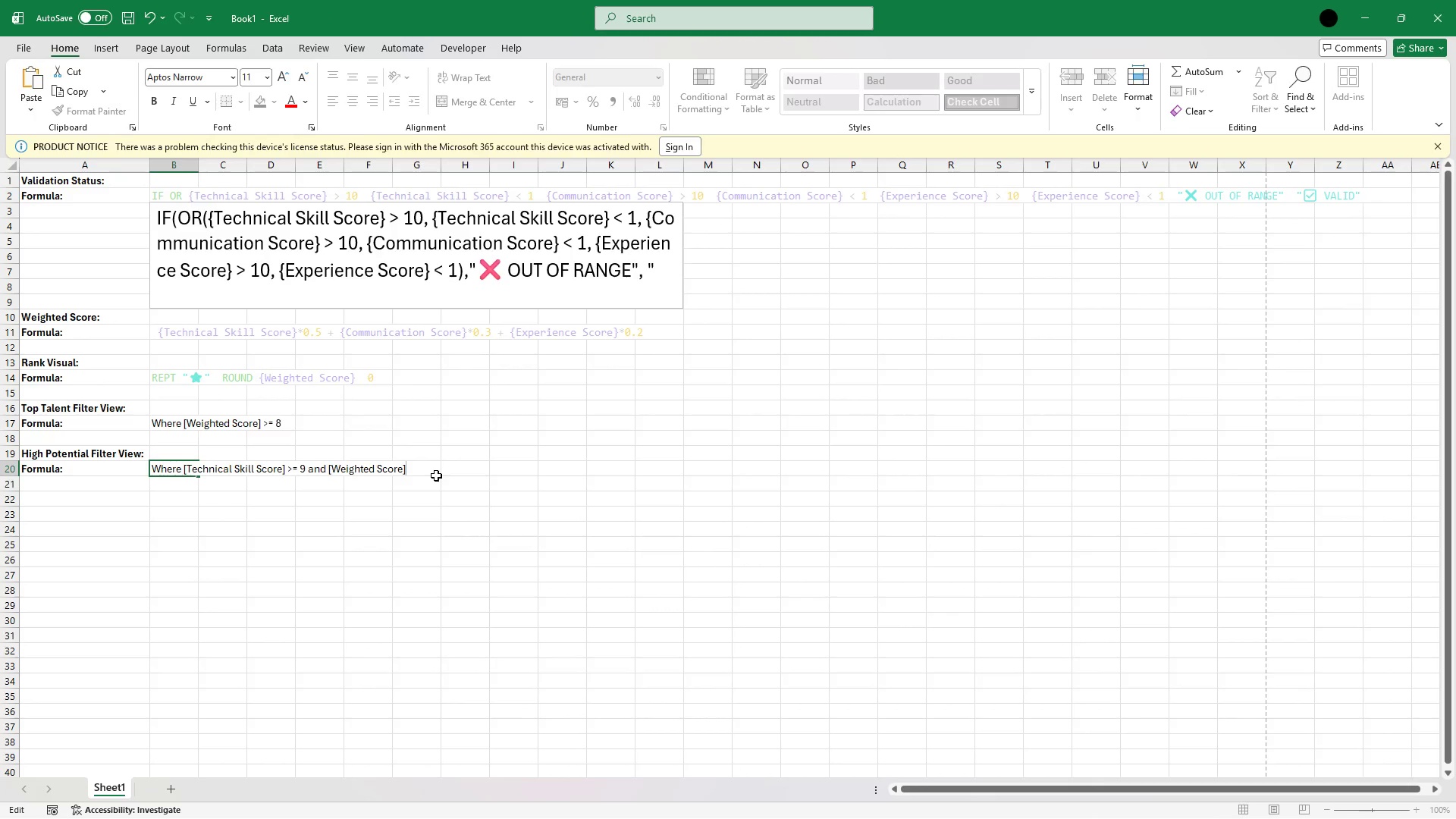 
key(Space)
 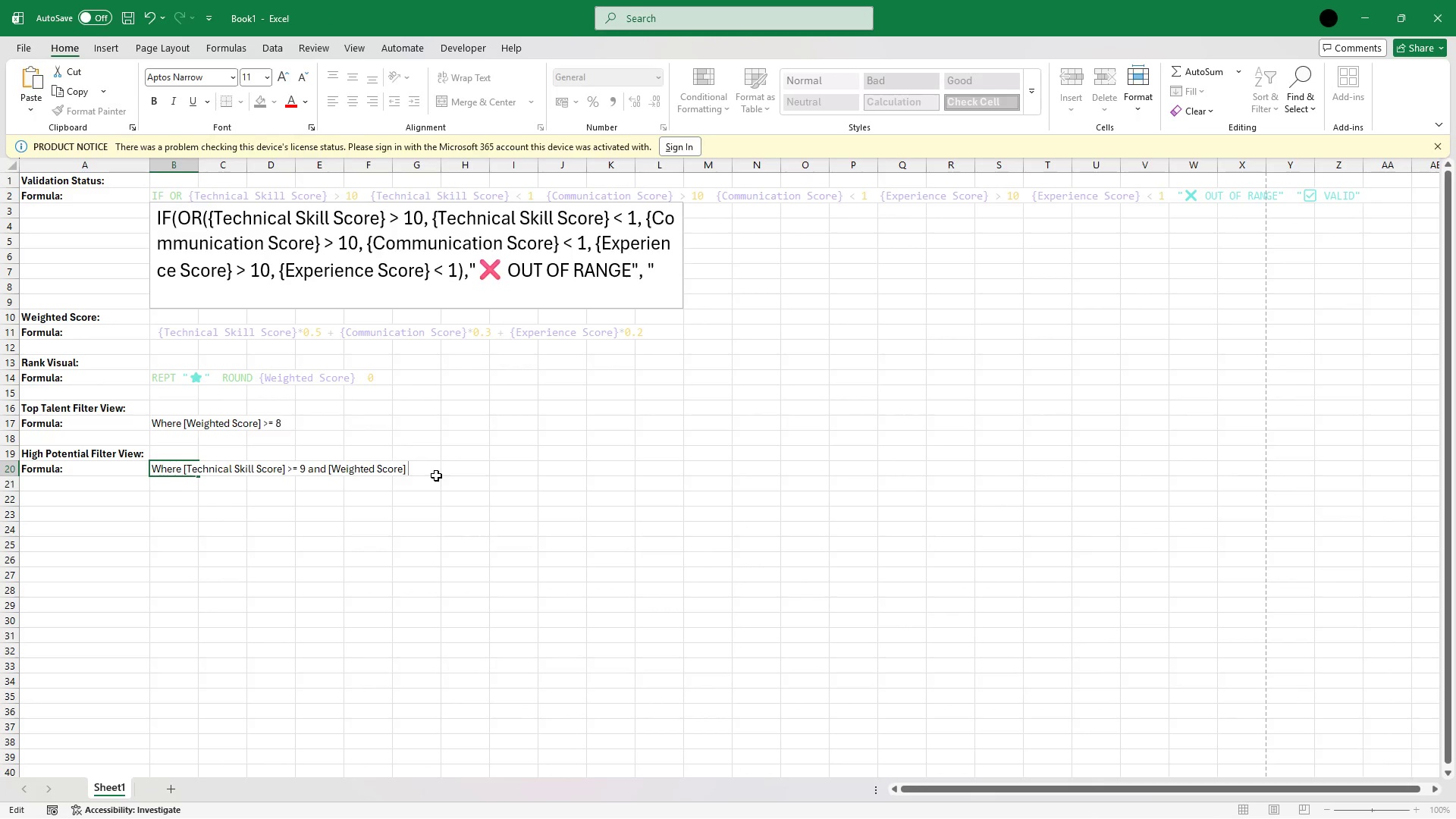 
key(Shift+Comma)
 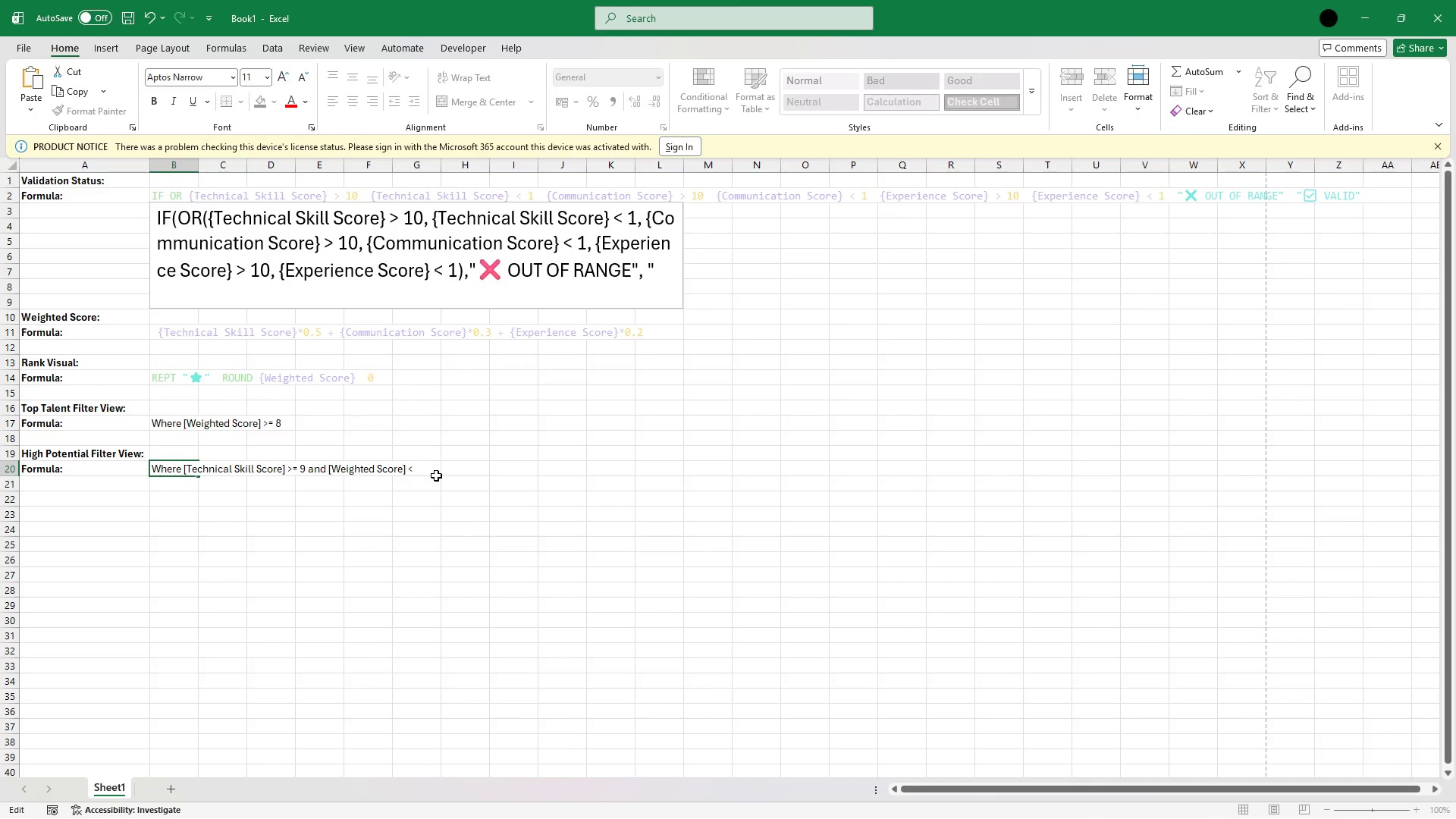 
key(Space)
 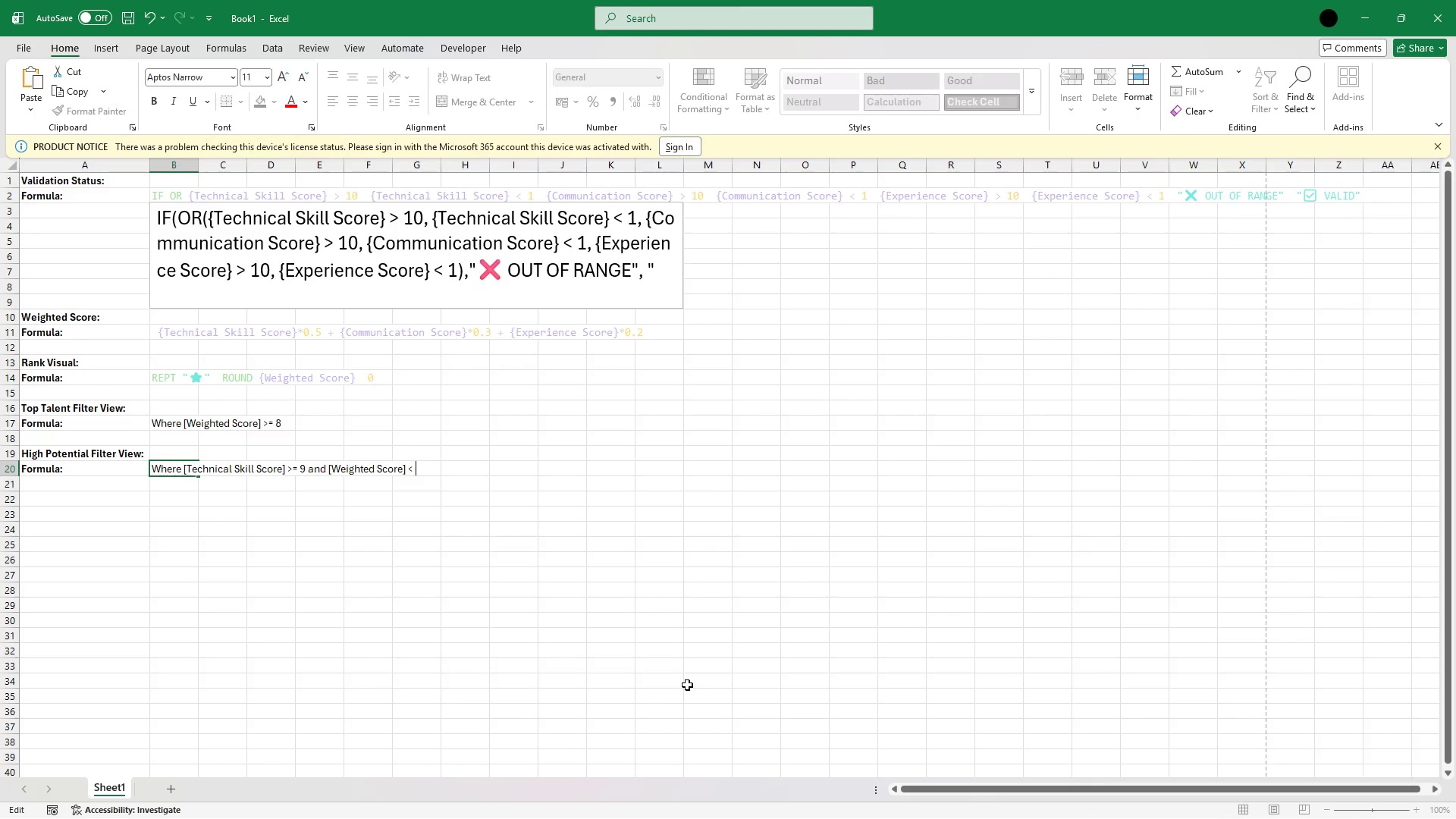 
key(7)
 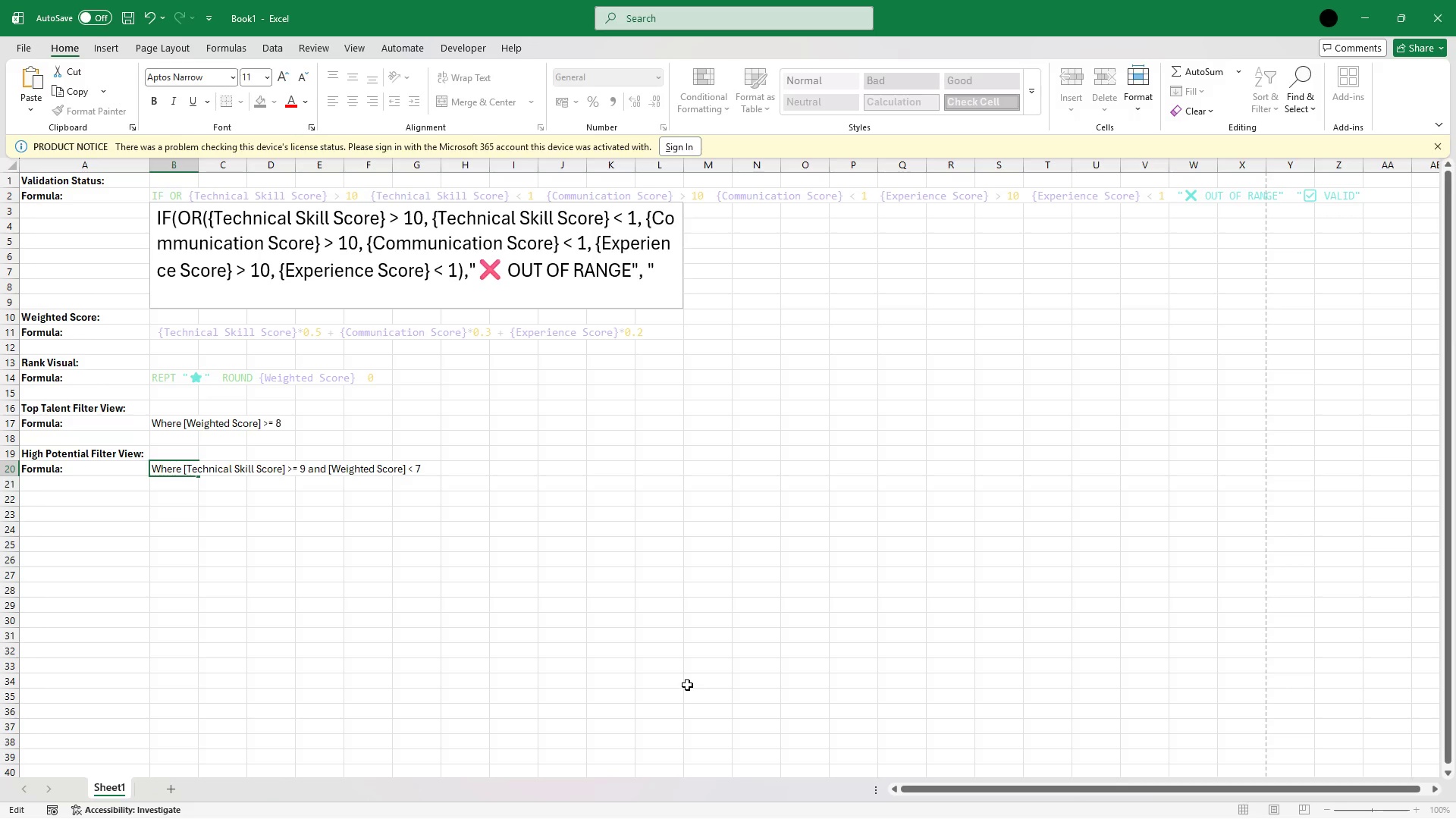 
wait(6.74)
 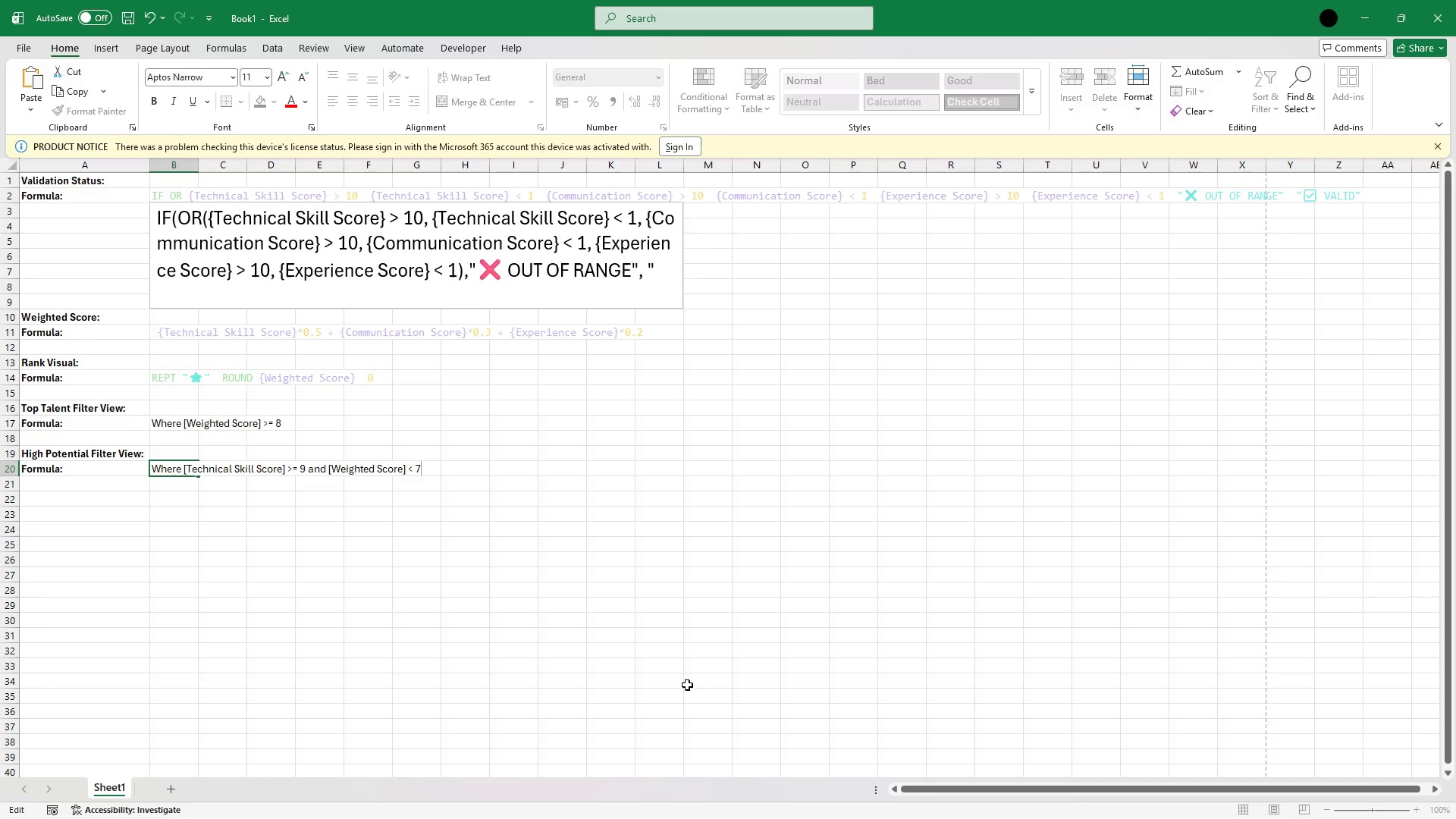 
left_click([108, 515])
 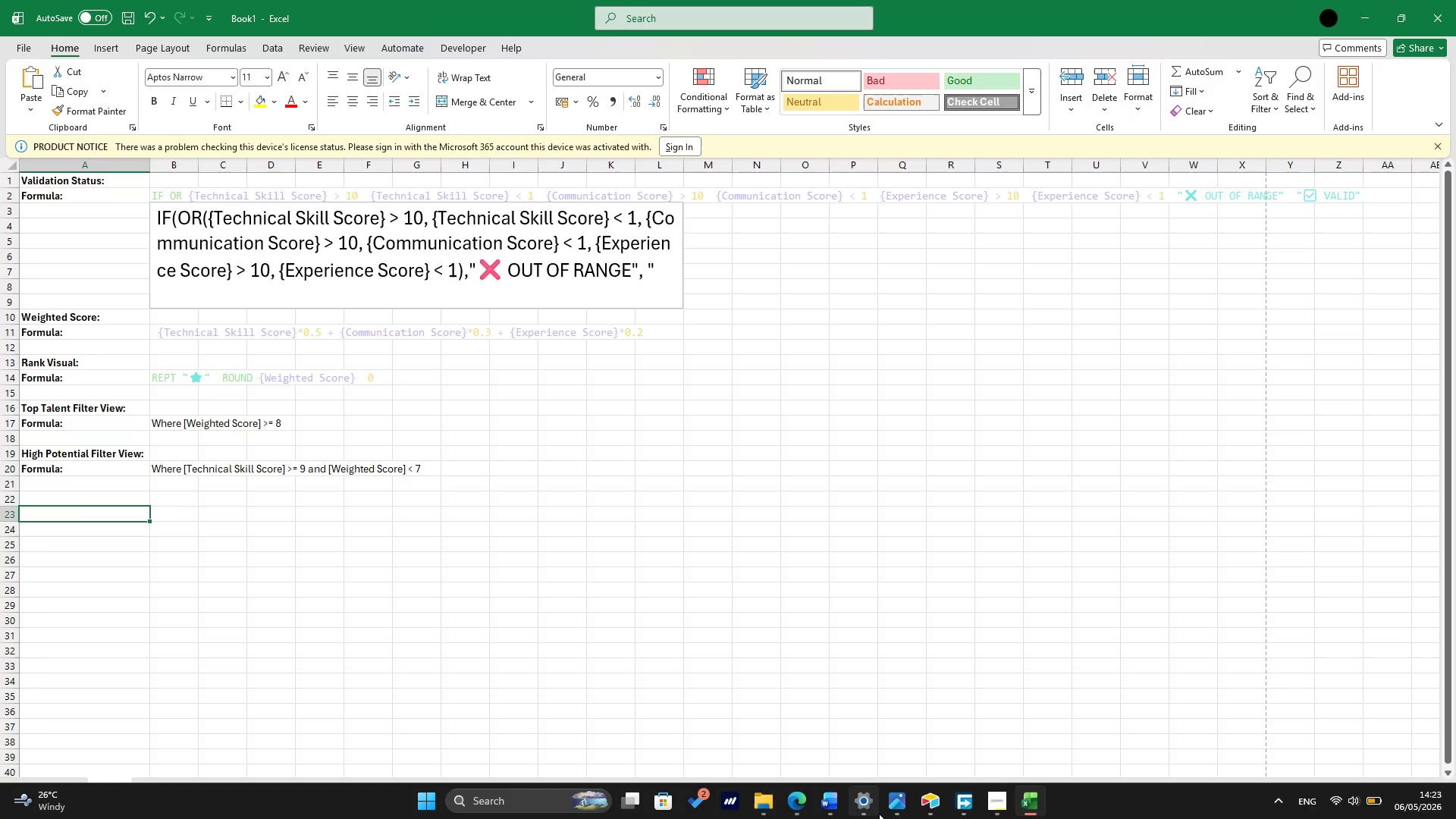 
left_click([939, 808])
 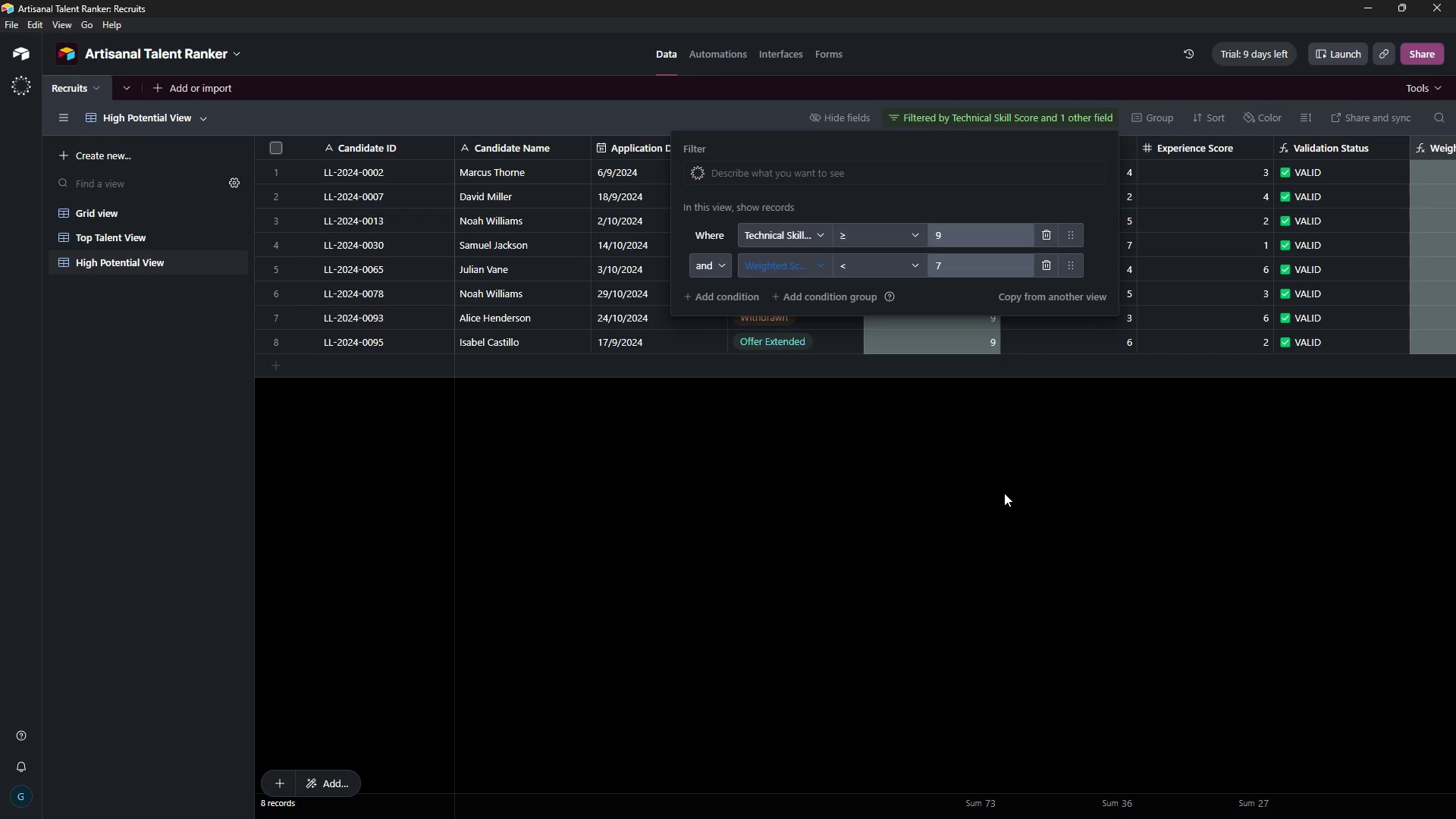 
left_click([1004, 493])
 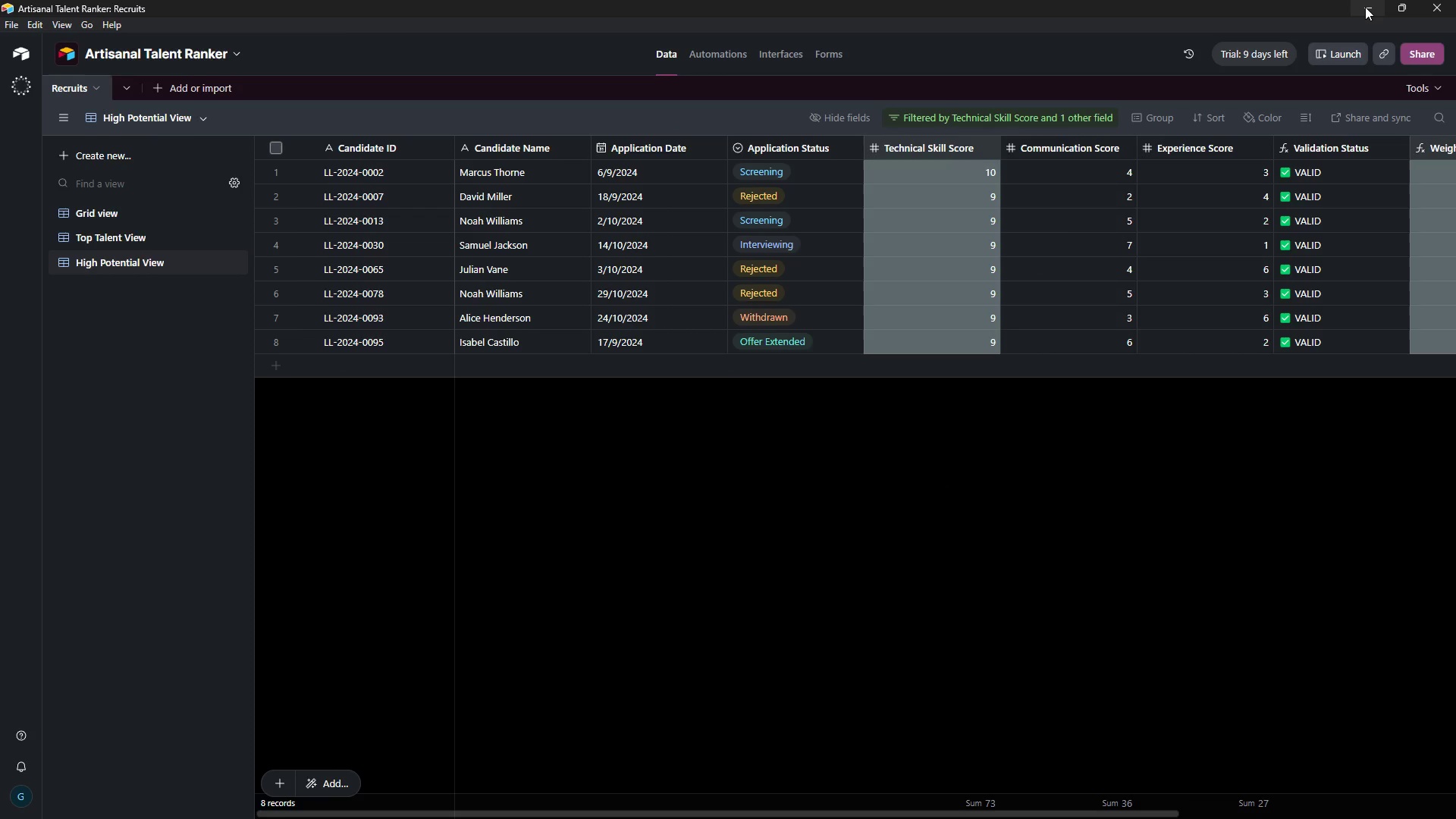 
left_click([1365, 7])
 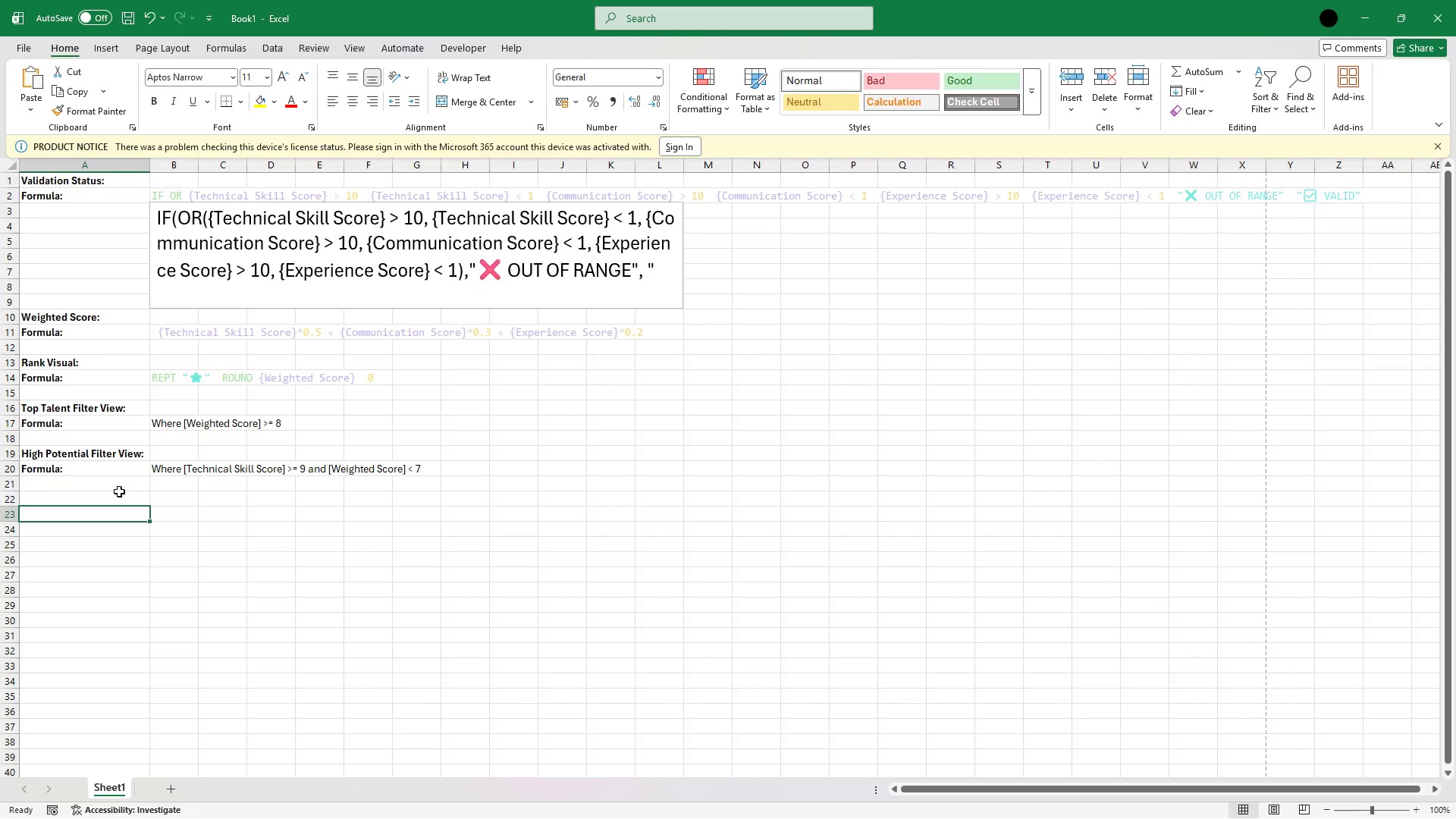 
wait(5.8)
 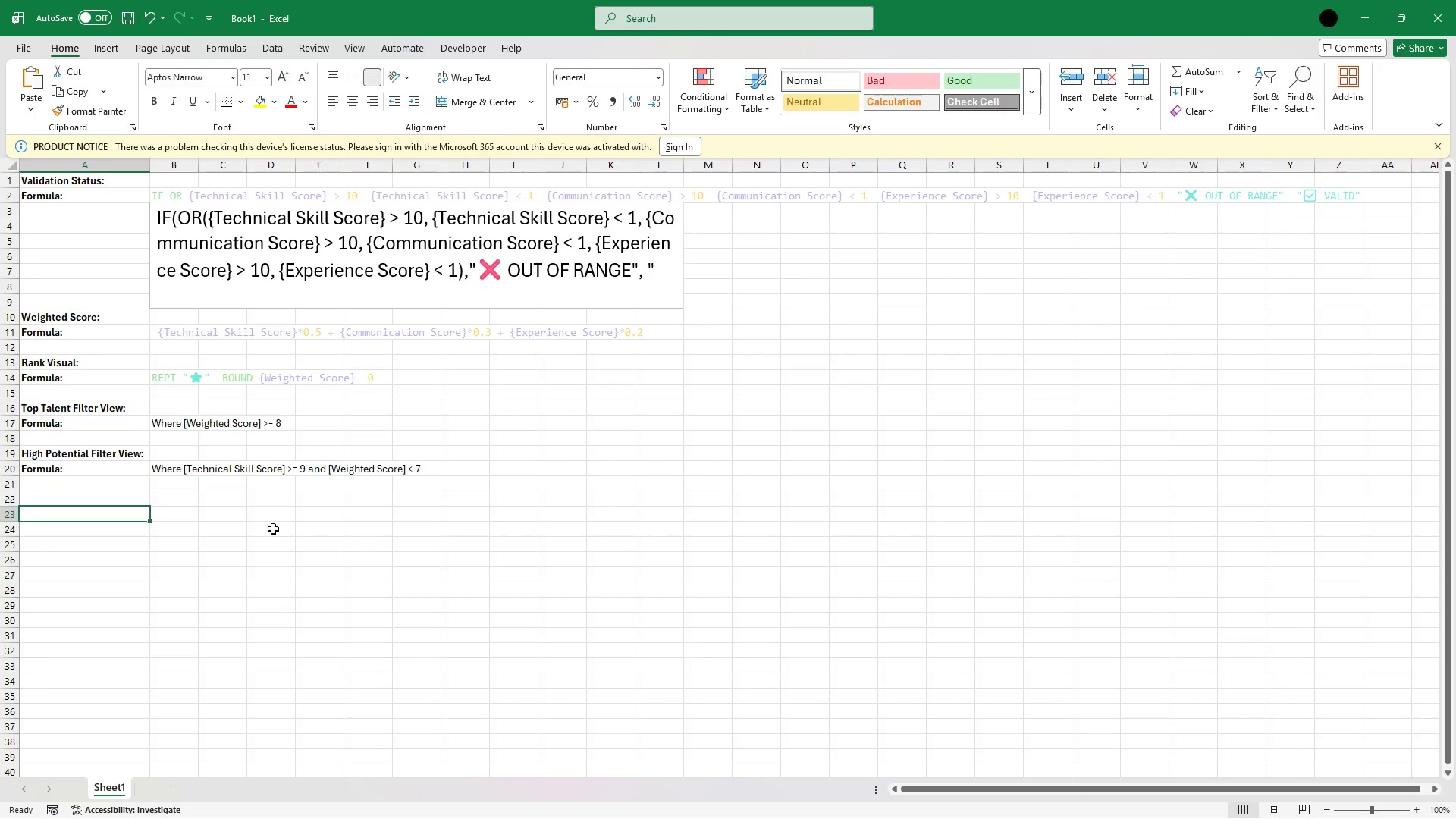 
left_click([350, 53])
 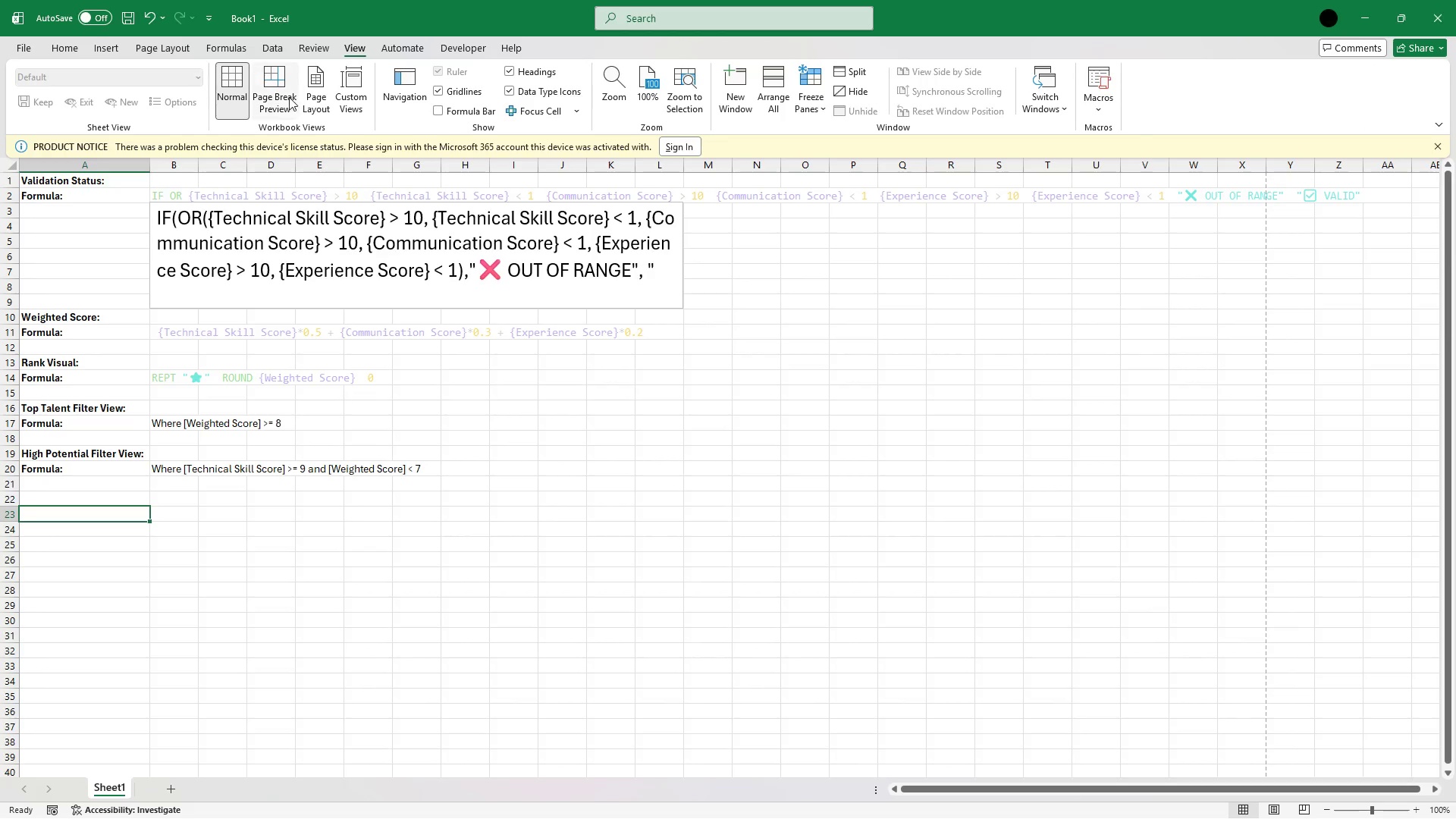 
left_click([287, 95])
 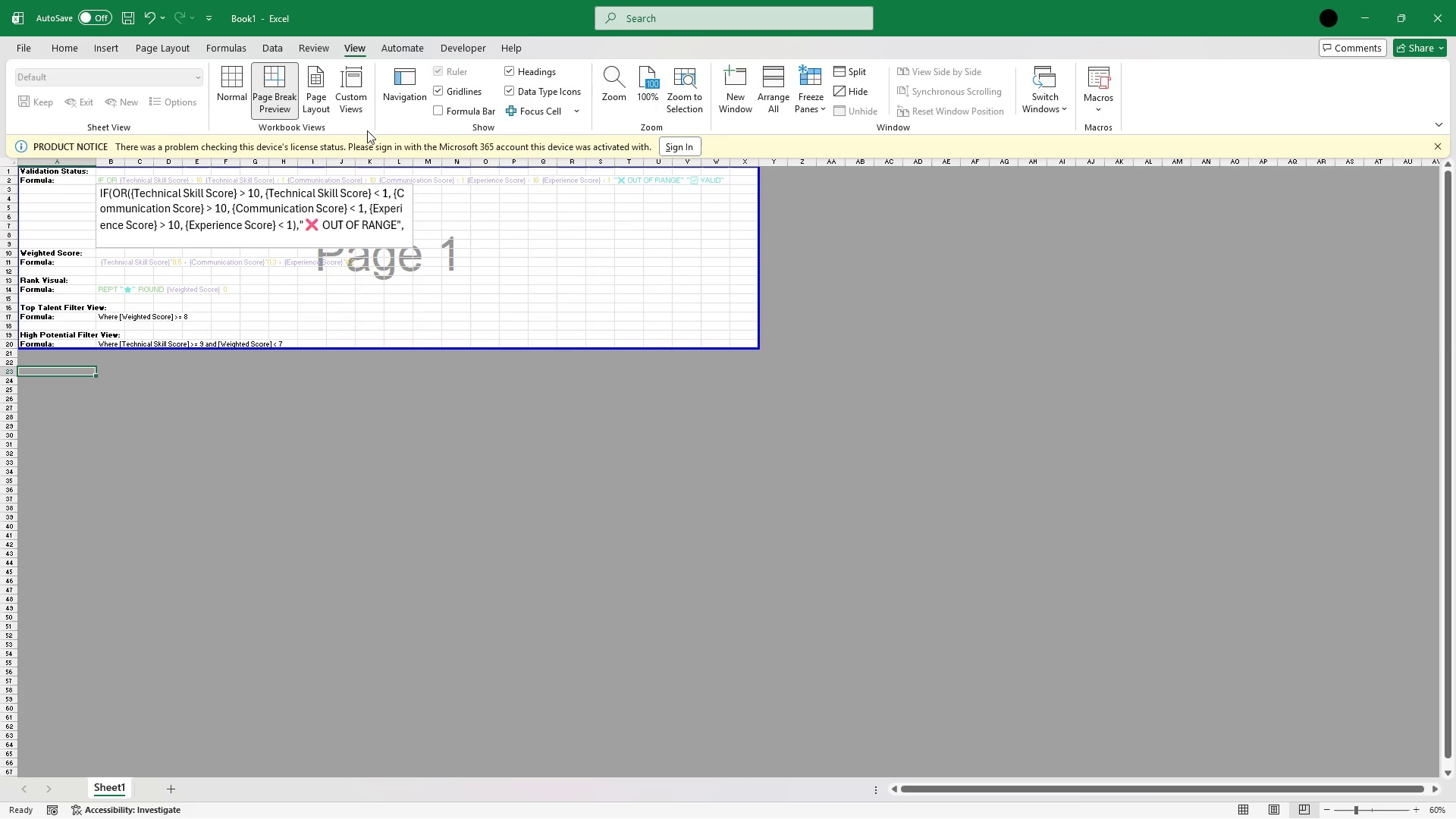 
left_click([149, 52])
 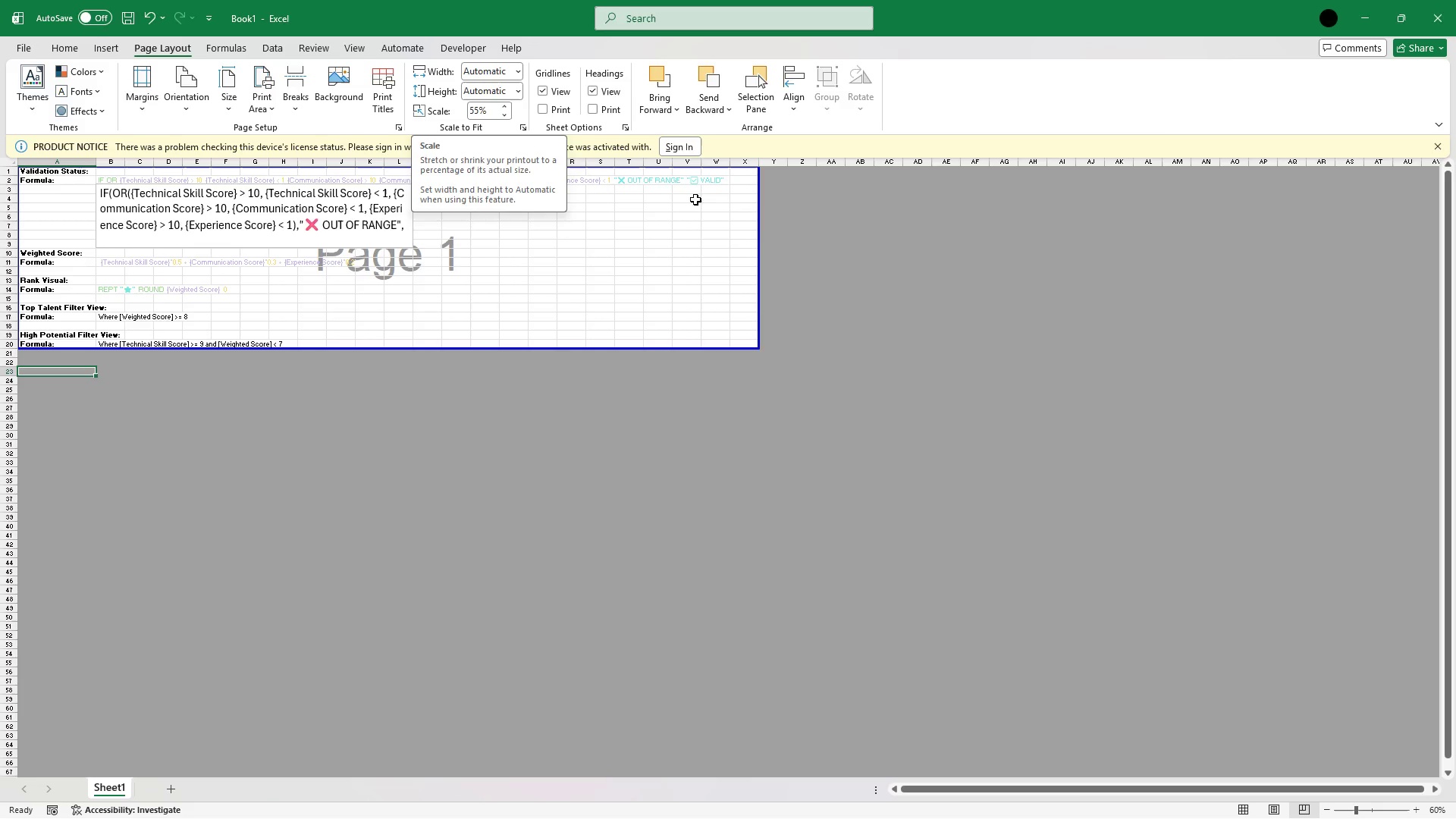 
left_click_drag(start_coordinate=[756, 225], to_coordinate=[730, 226])
 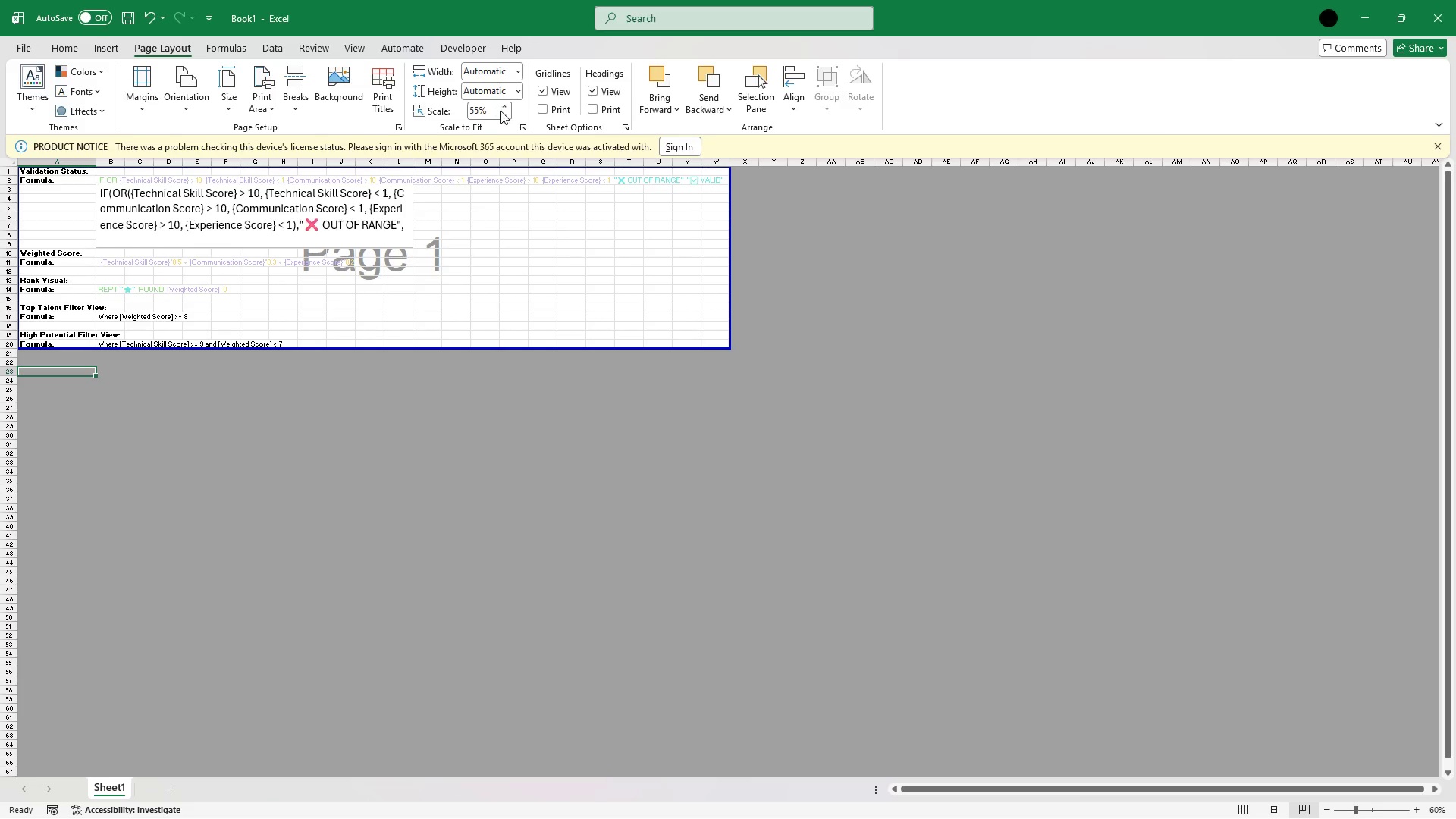 
left_click([504, 108])
 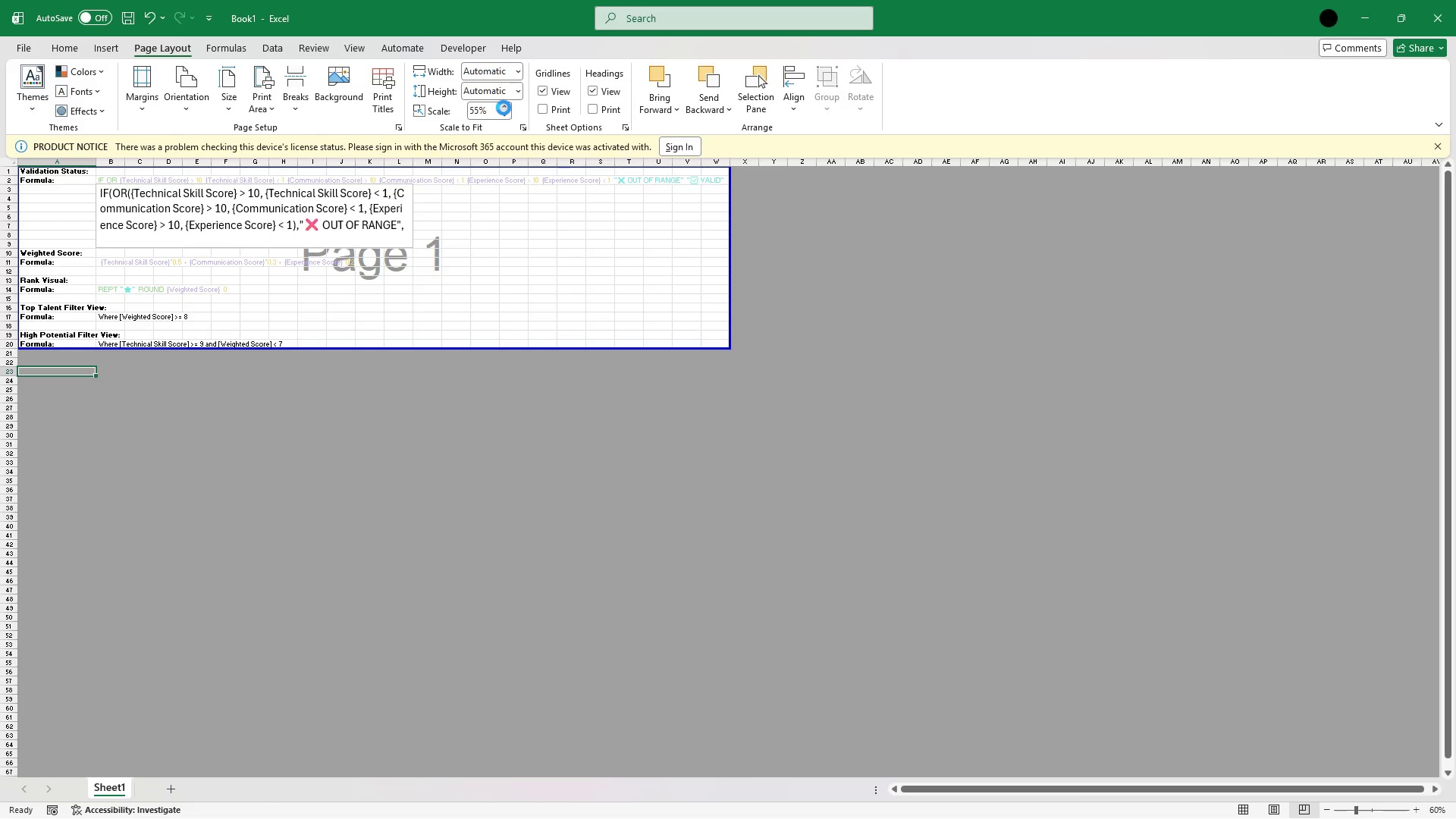 
left_click([504, 108])
 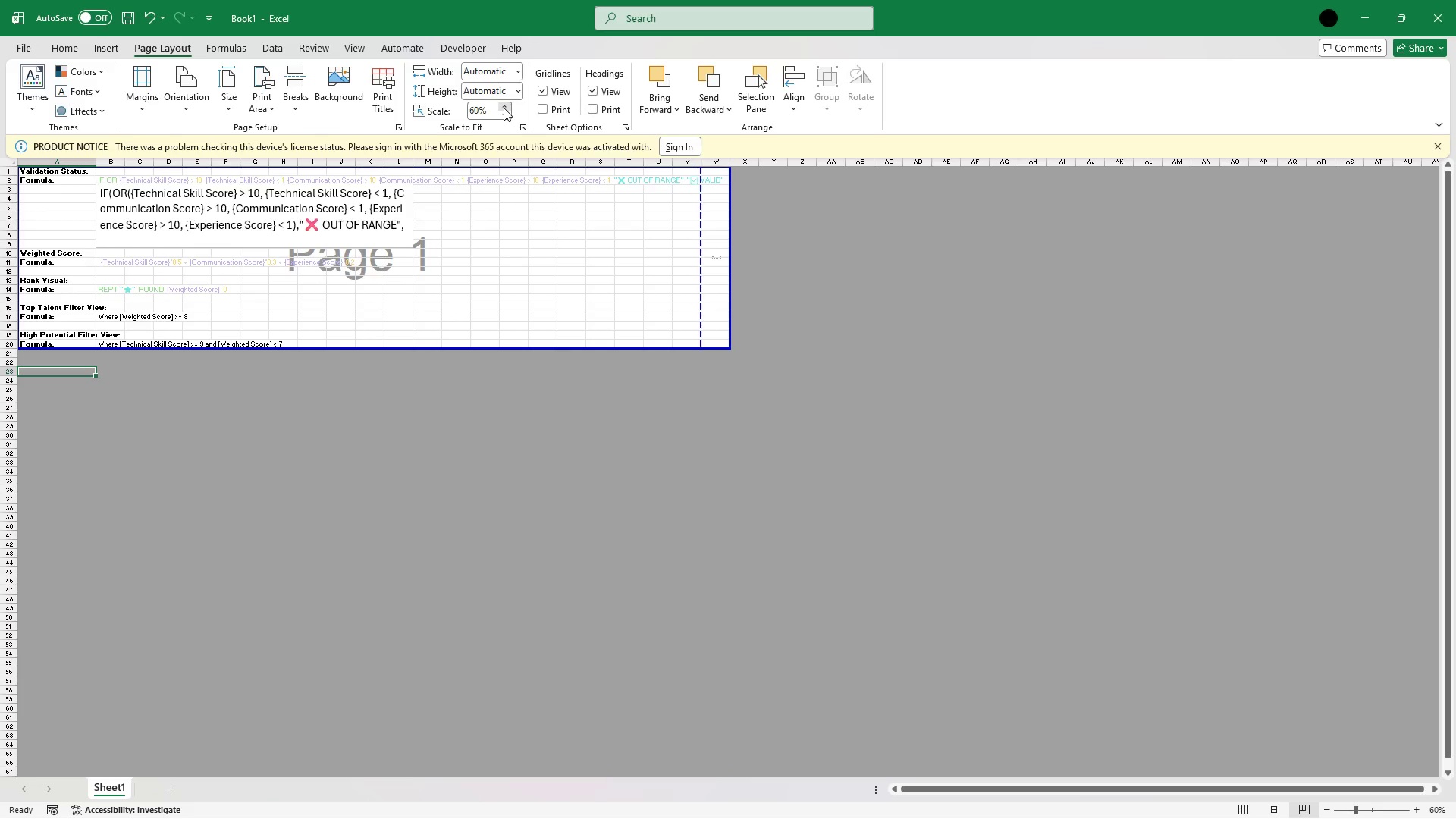 
left_click([504, 108])
 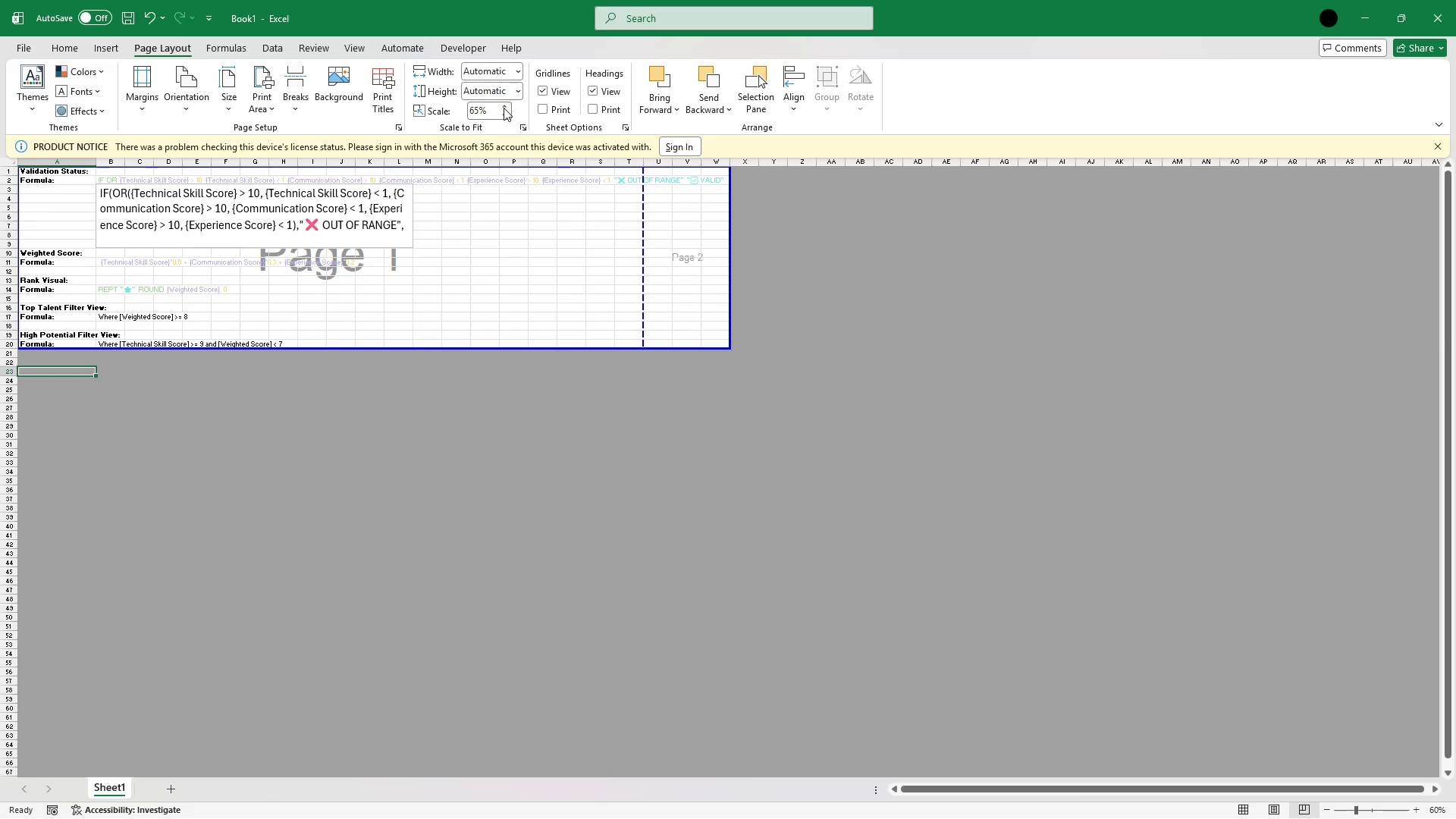 
left_click([504, 108])
 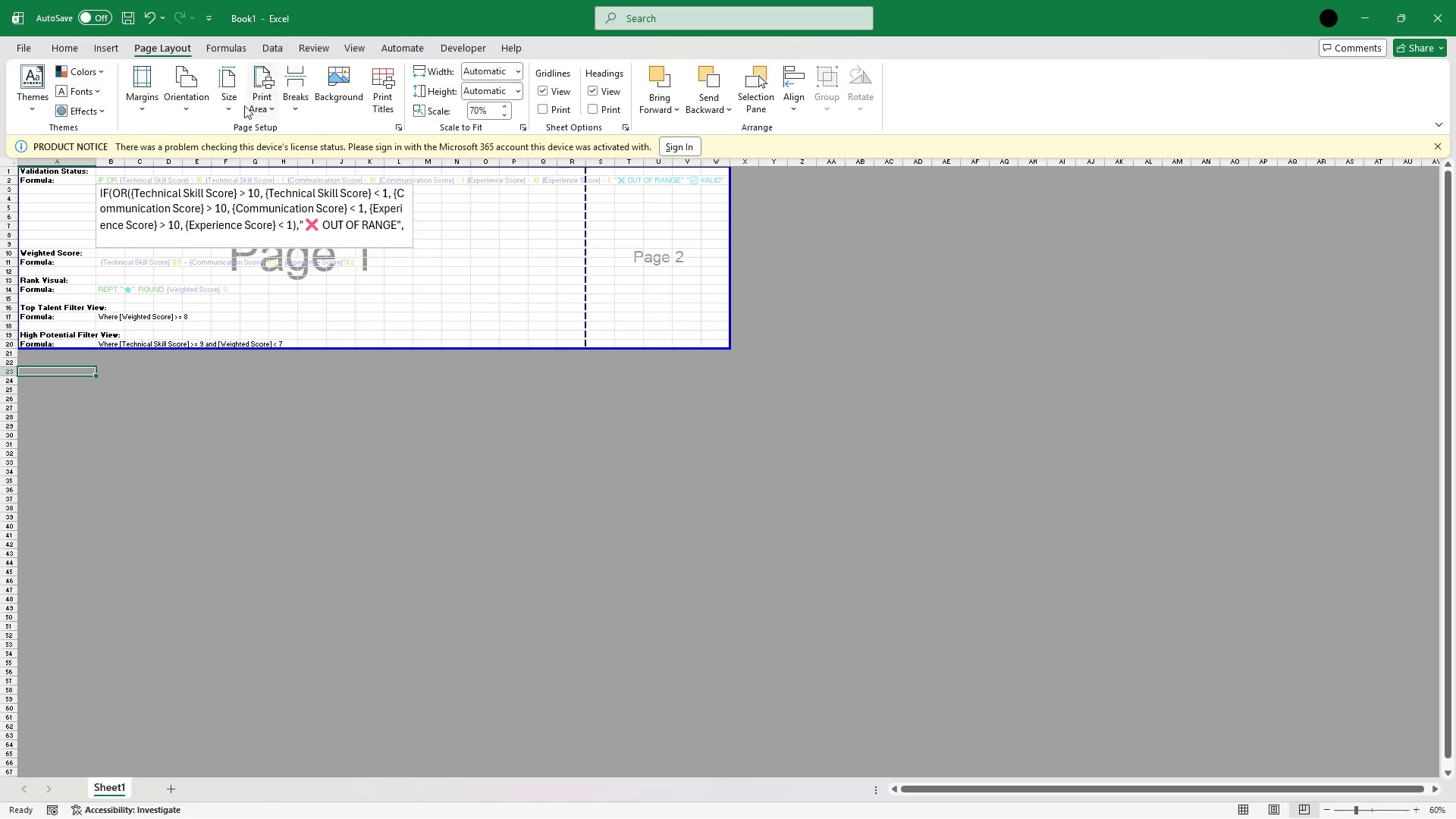 
left_click([194, 99])
 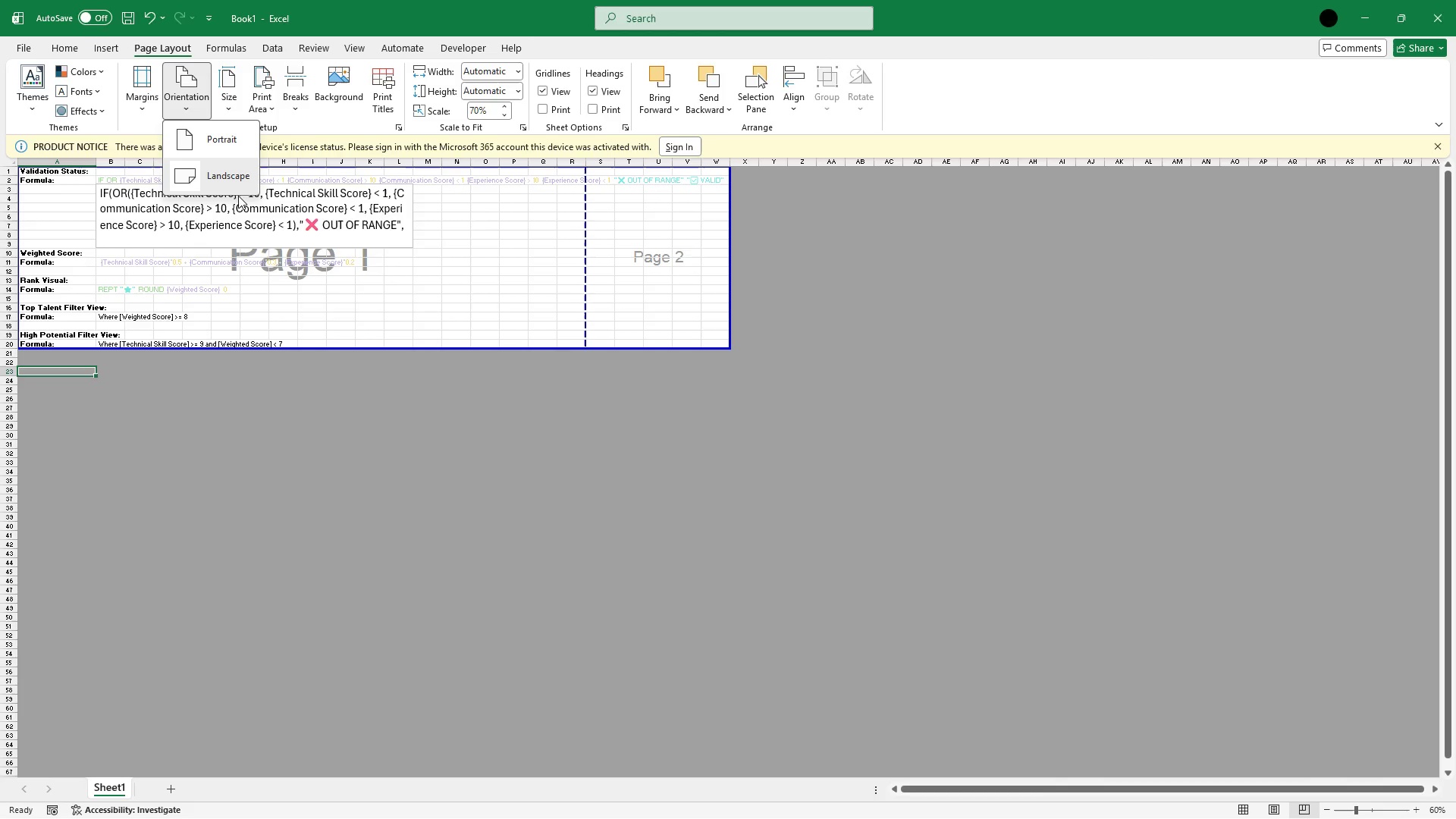 
left_click([224, 160])
 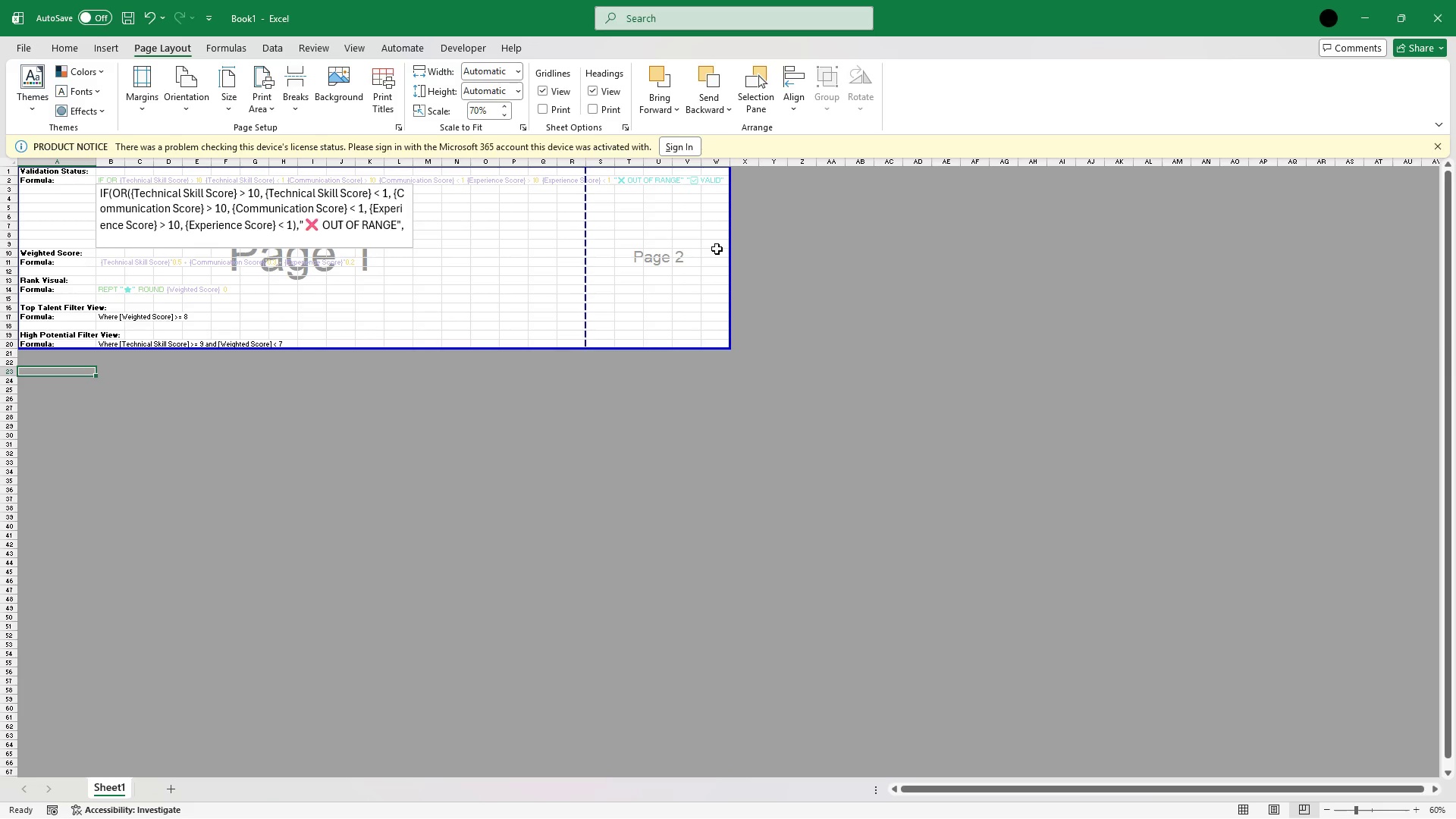 
left_click_drag(start_coordinate=[732, 250], to_coordinate=[437, 239])
 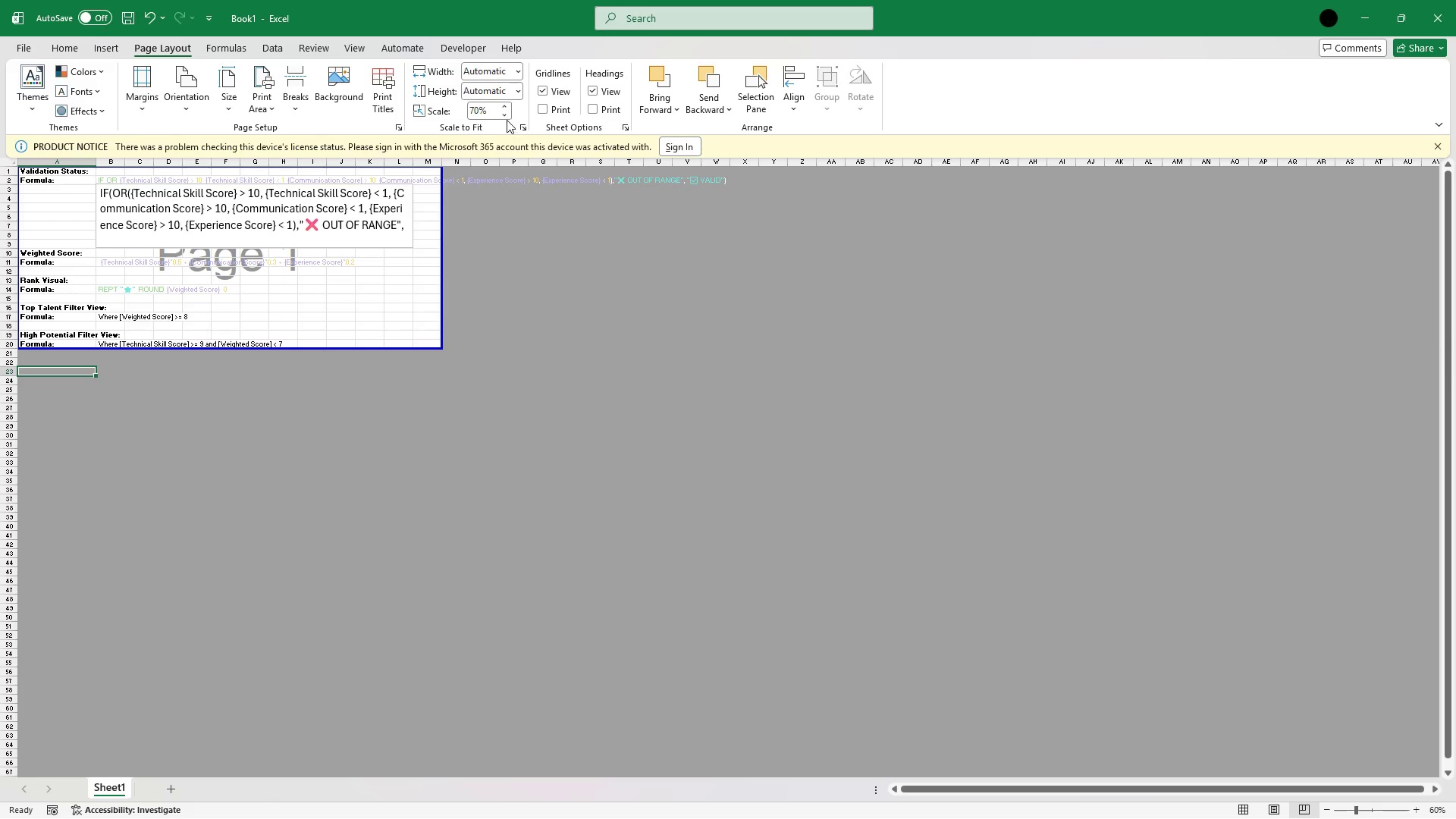 
left_click([505, 109])
 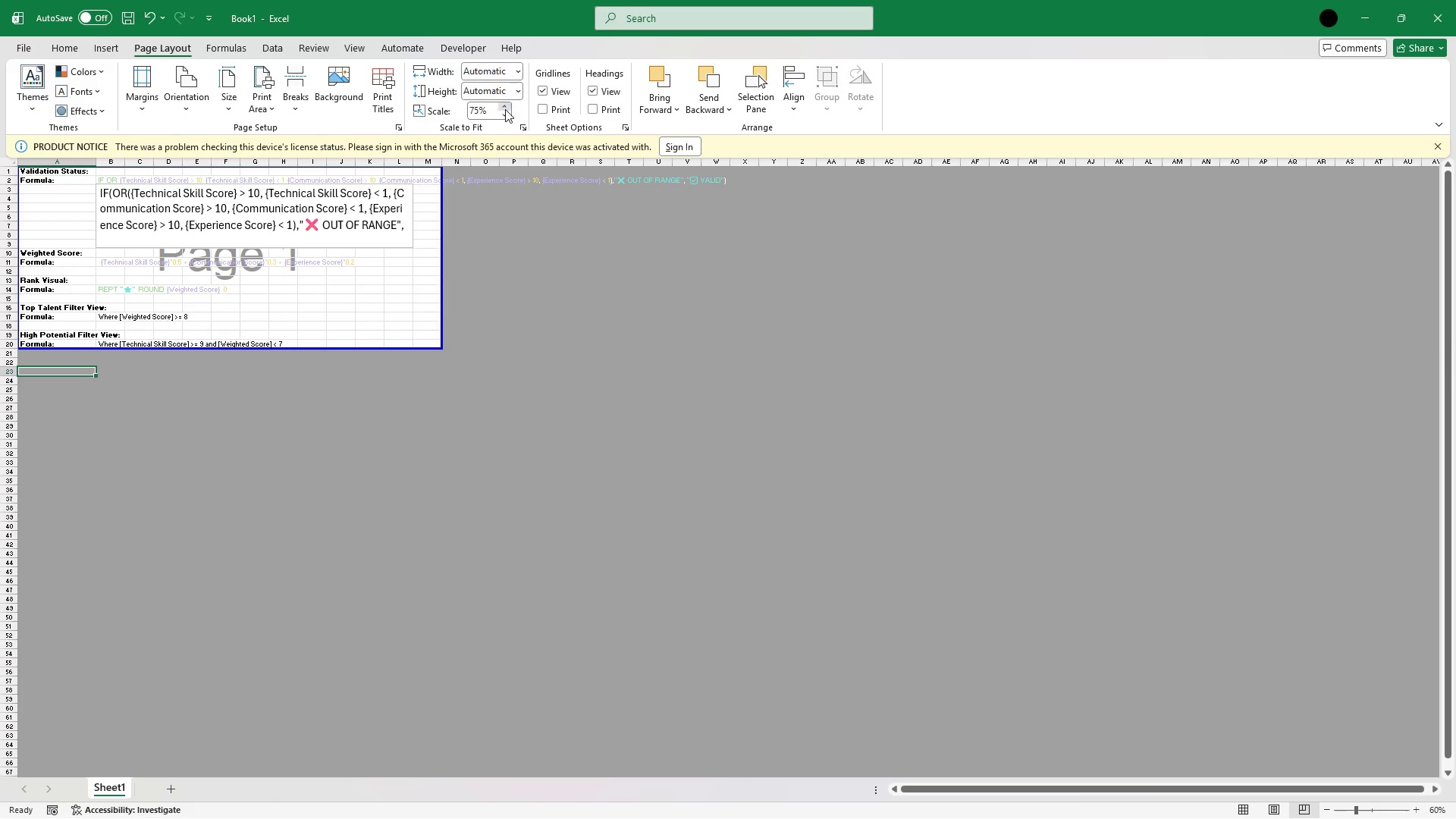 
left_click([505, 109])
 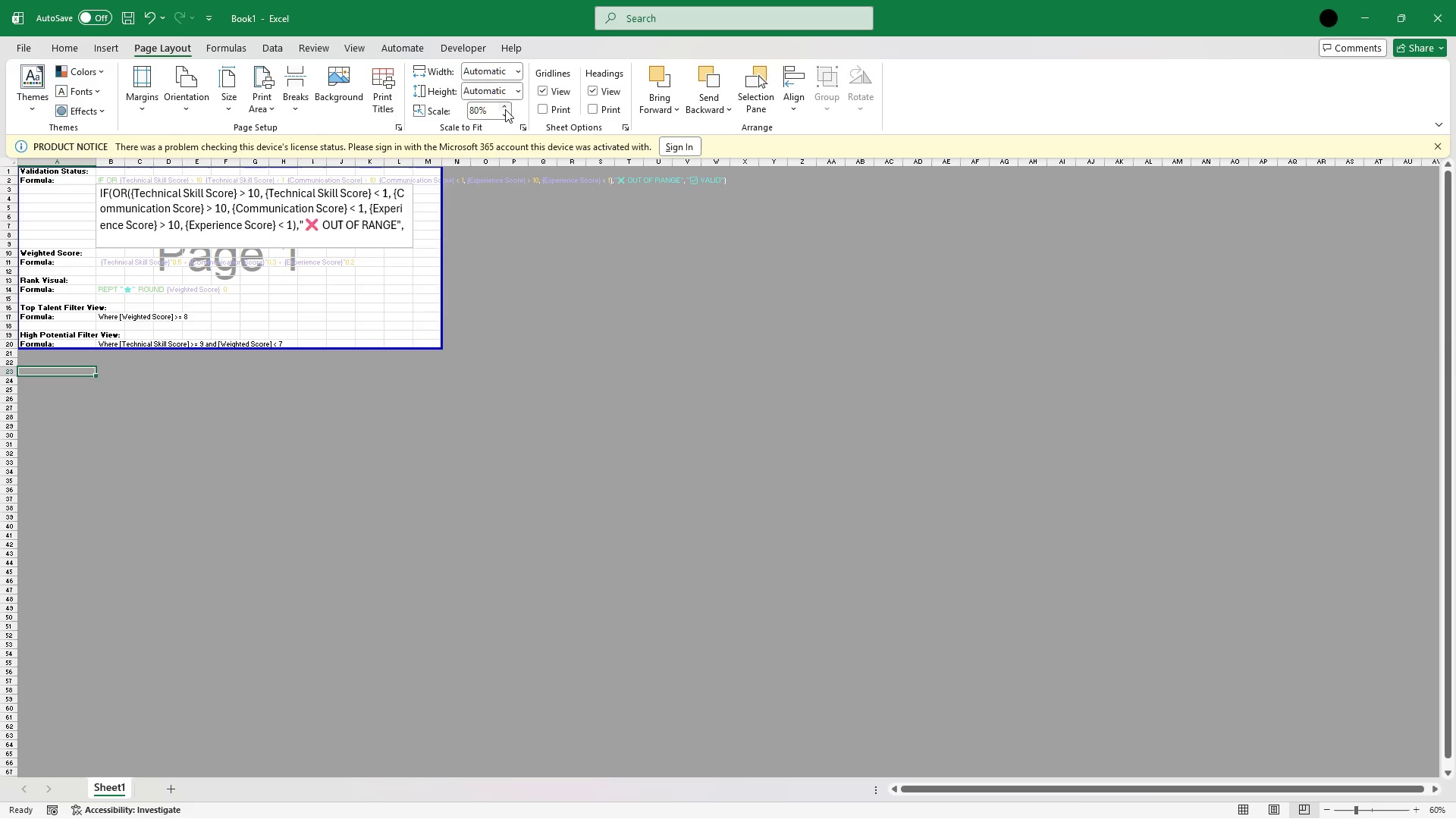 
left_click([505, 109])
 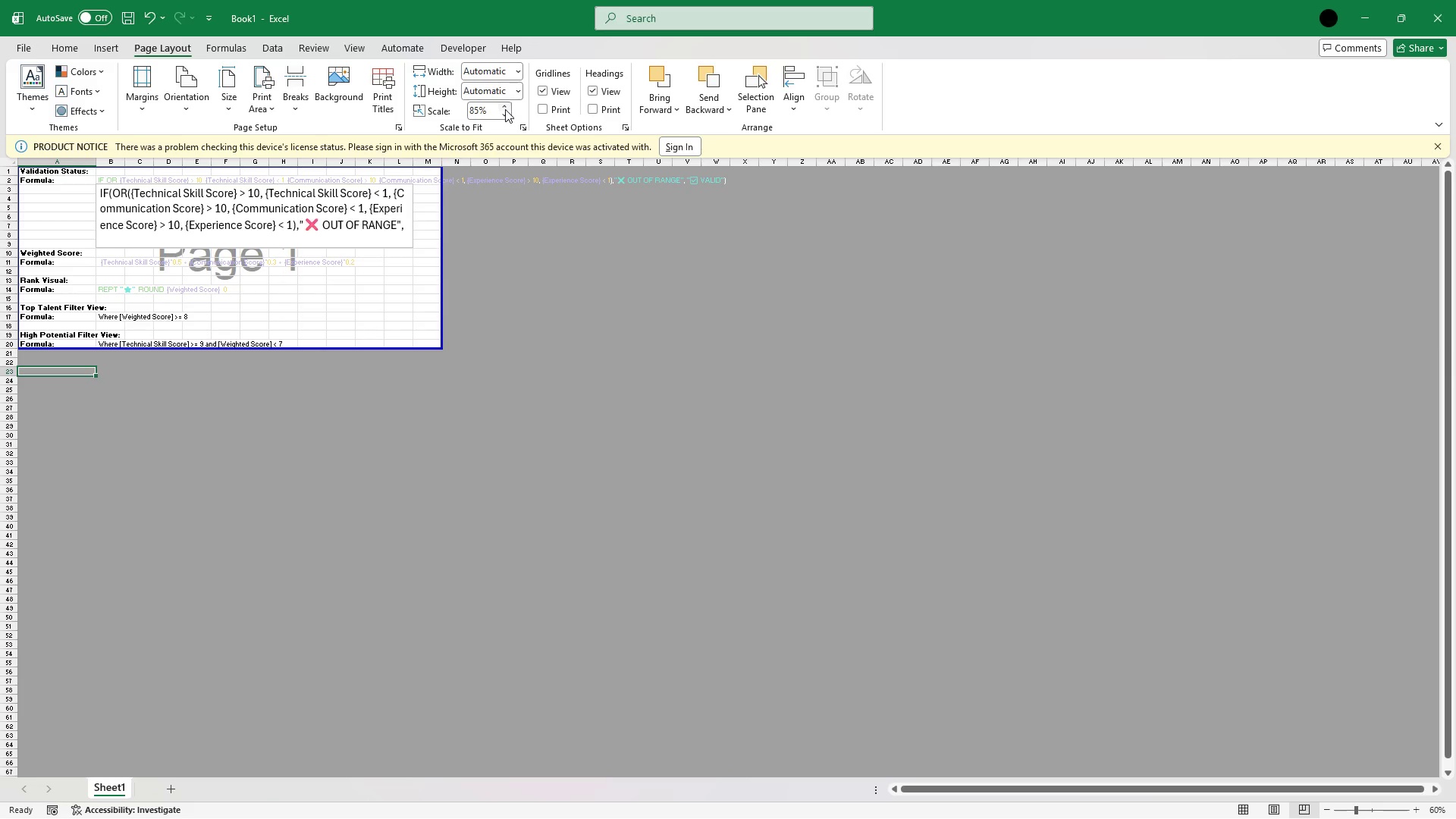 
left_click([505, 109])
 